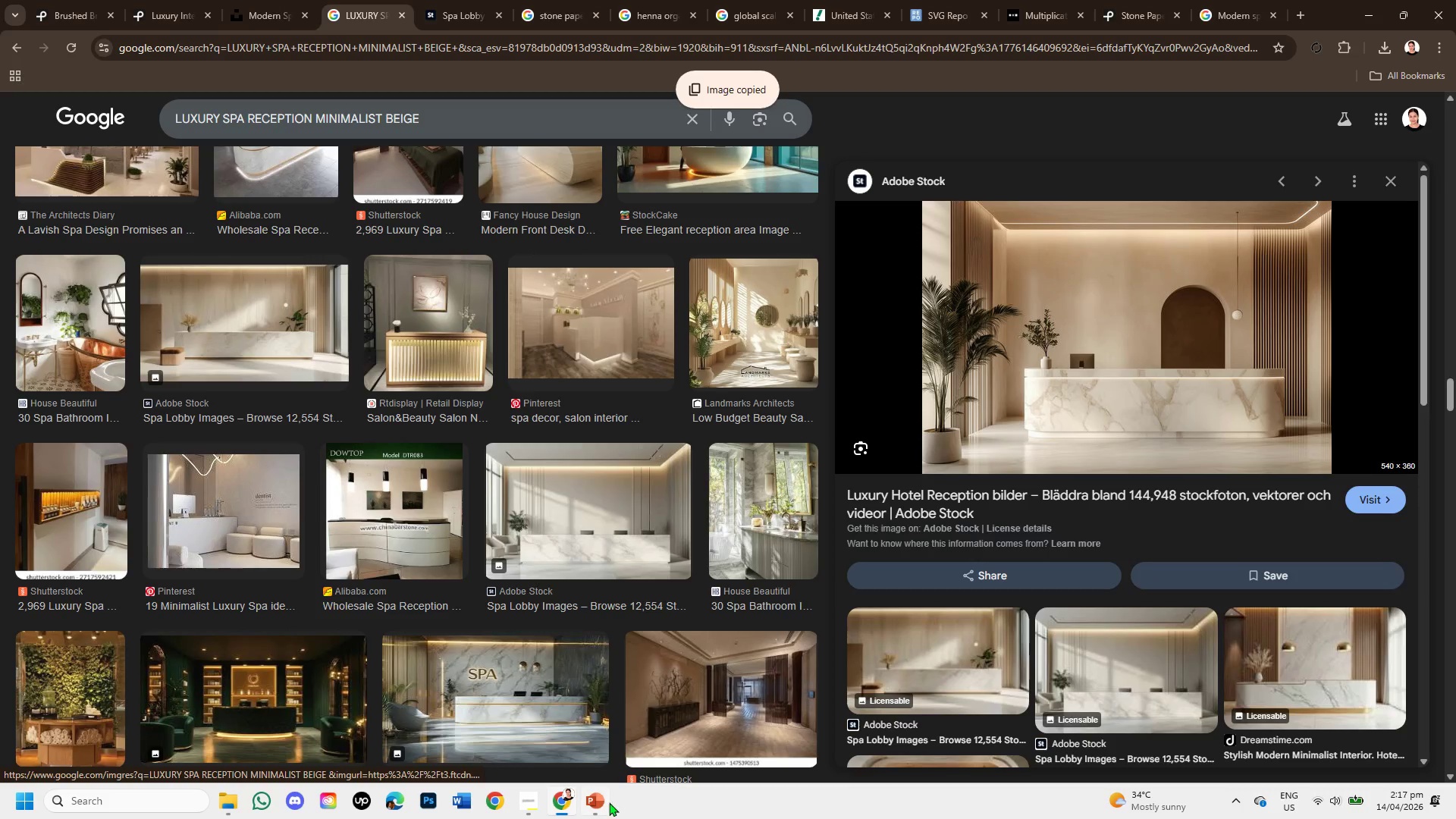 
left_click([598, 803])
 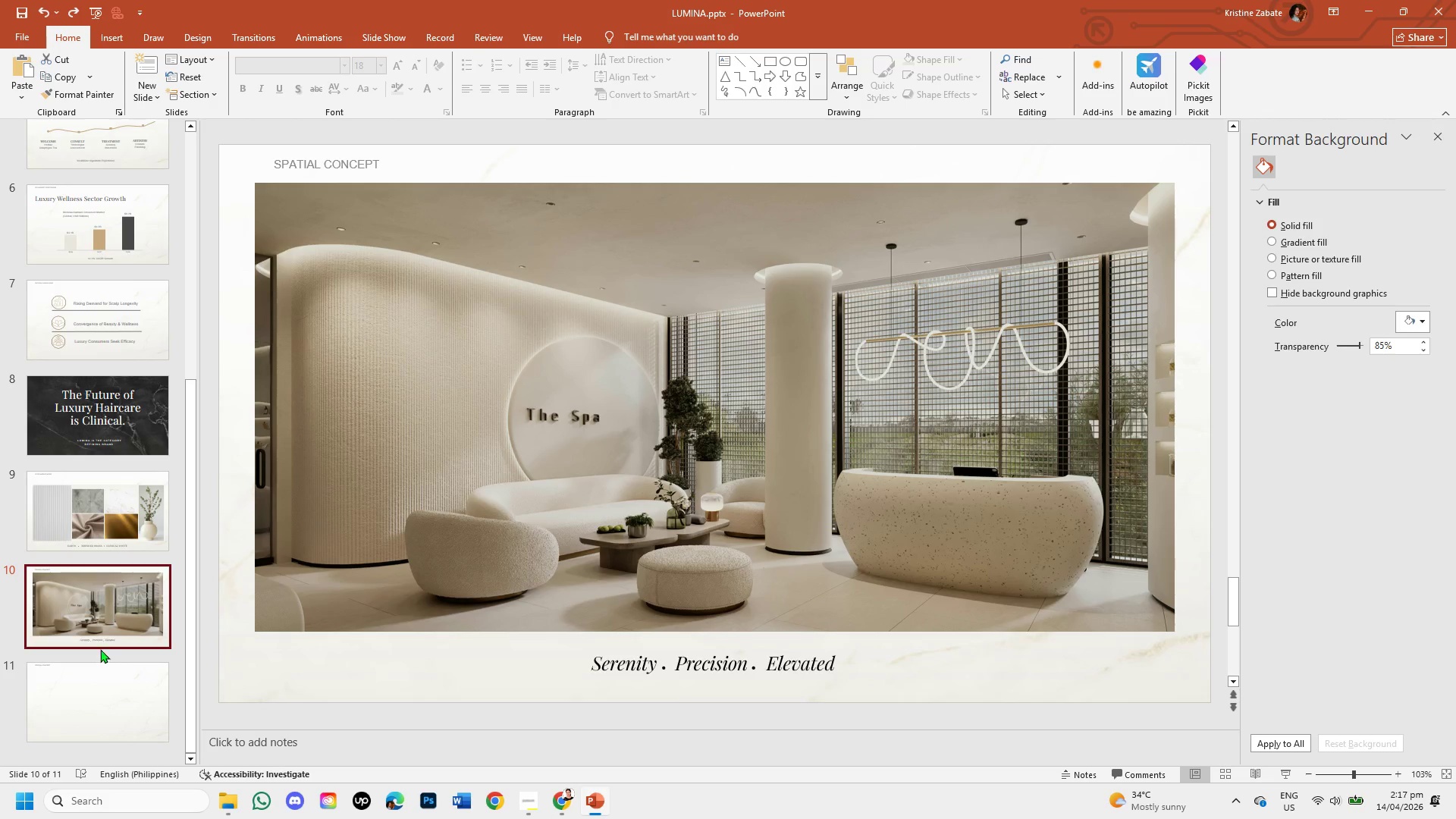 
mouse_move([118, 639])
 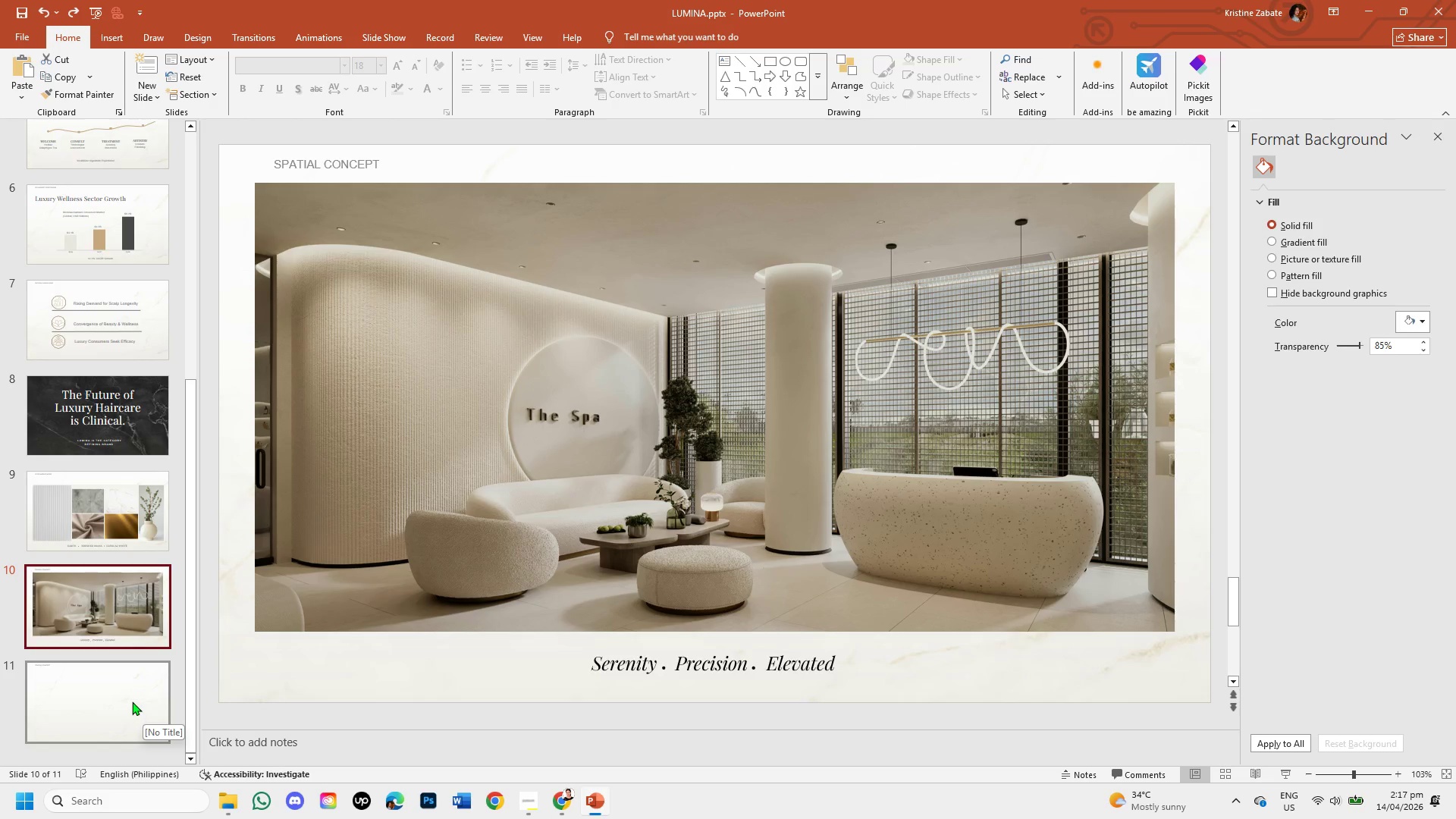 
left_click([132, 701])
 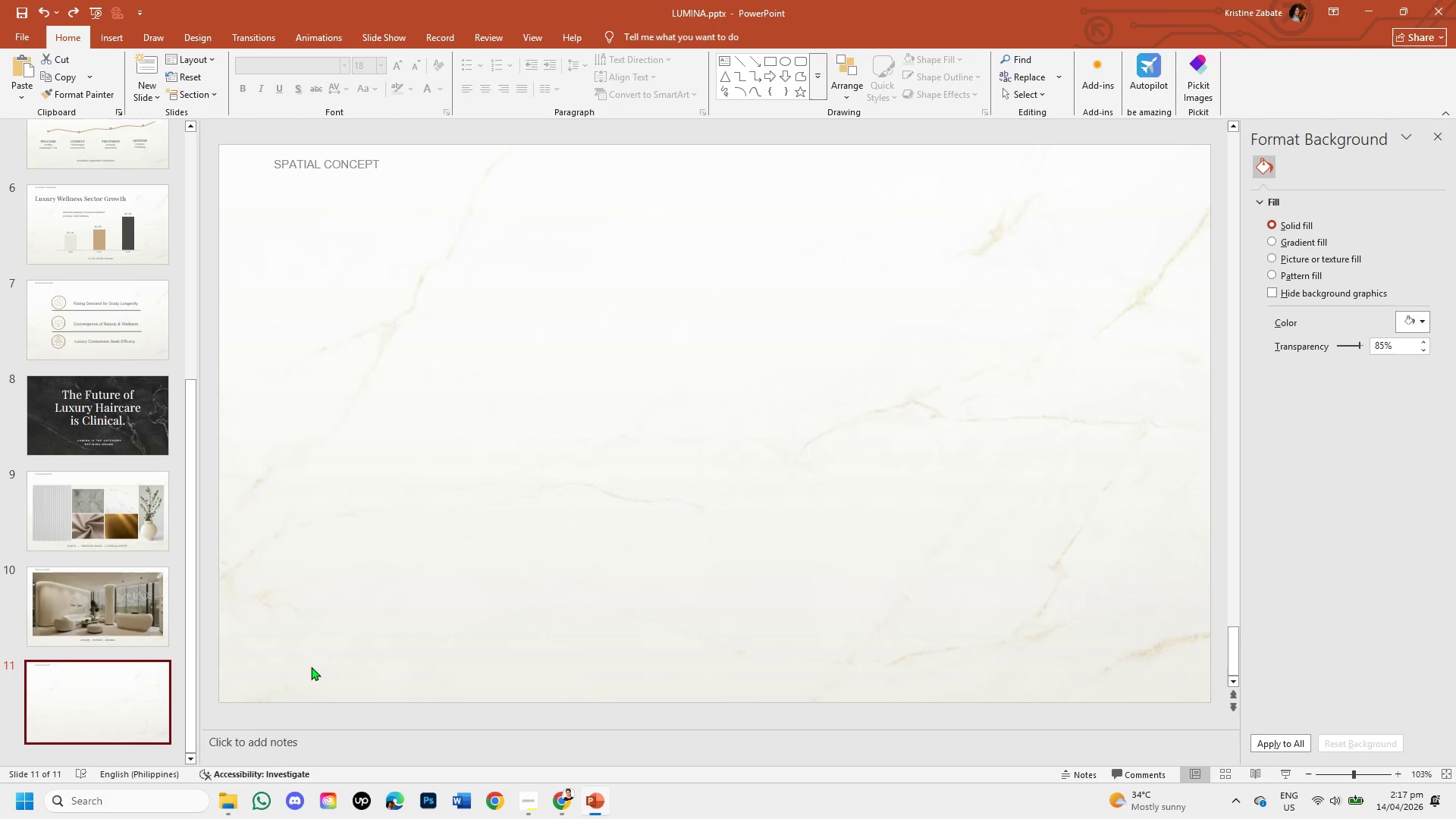 
key(Control+V)
 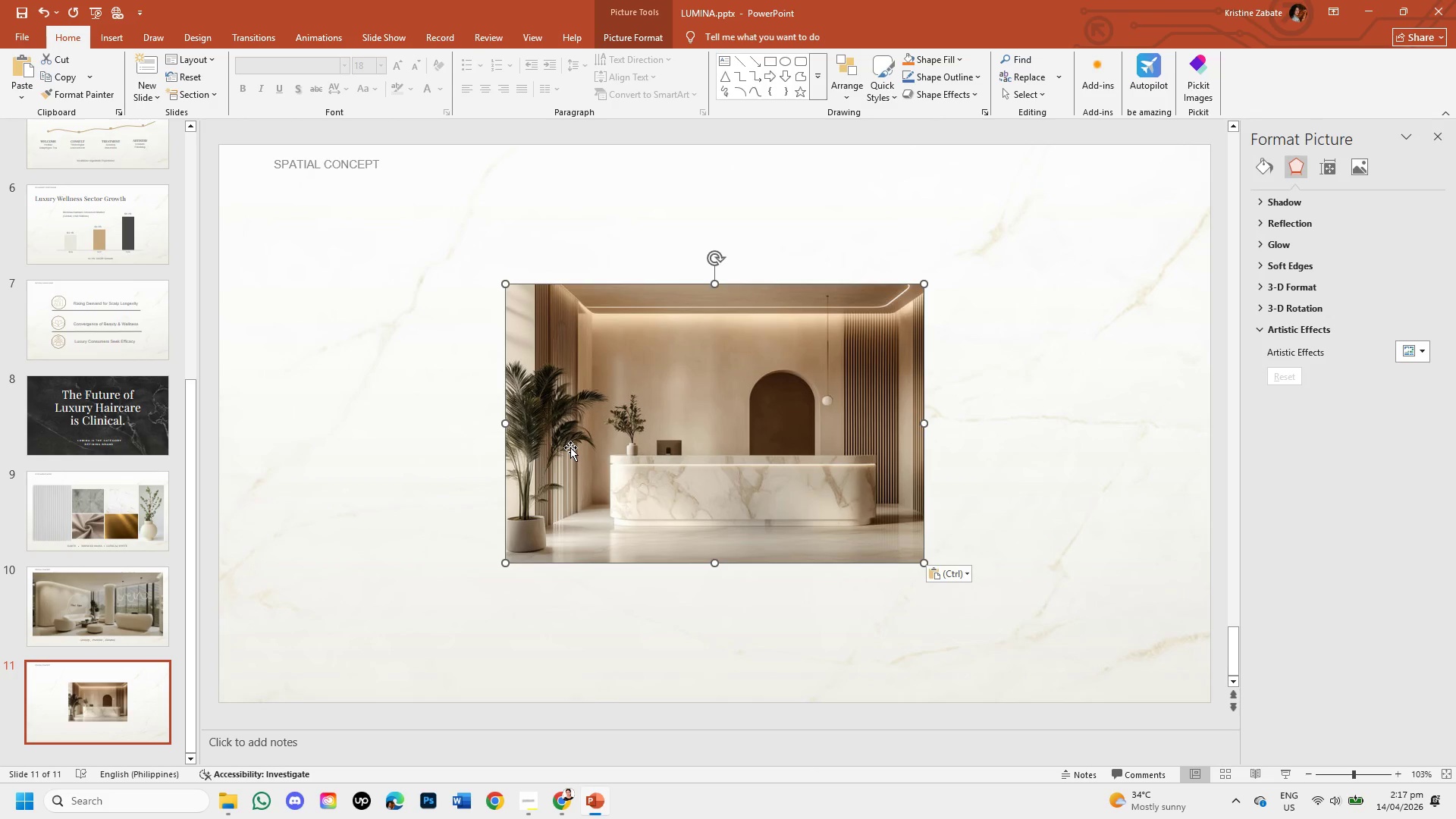 
left_click_drag(start_coordinate=[570, 447], to_coordinate=[573, 384])
 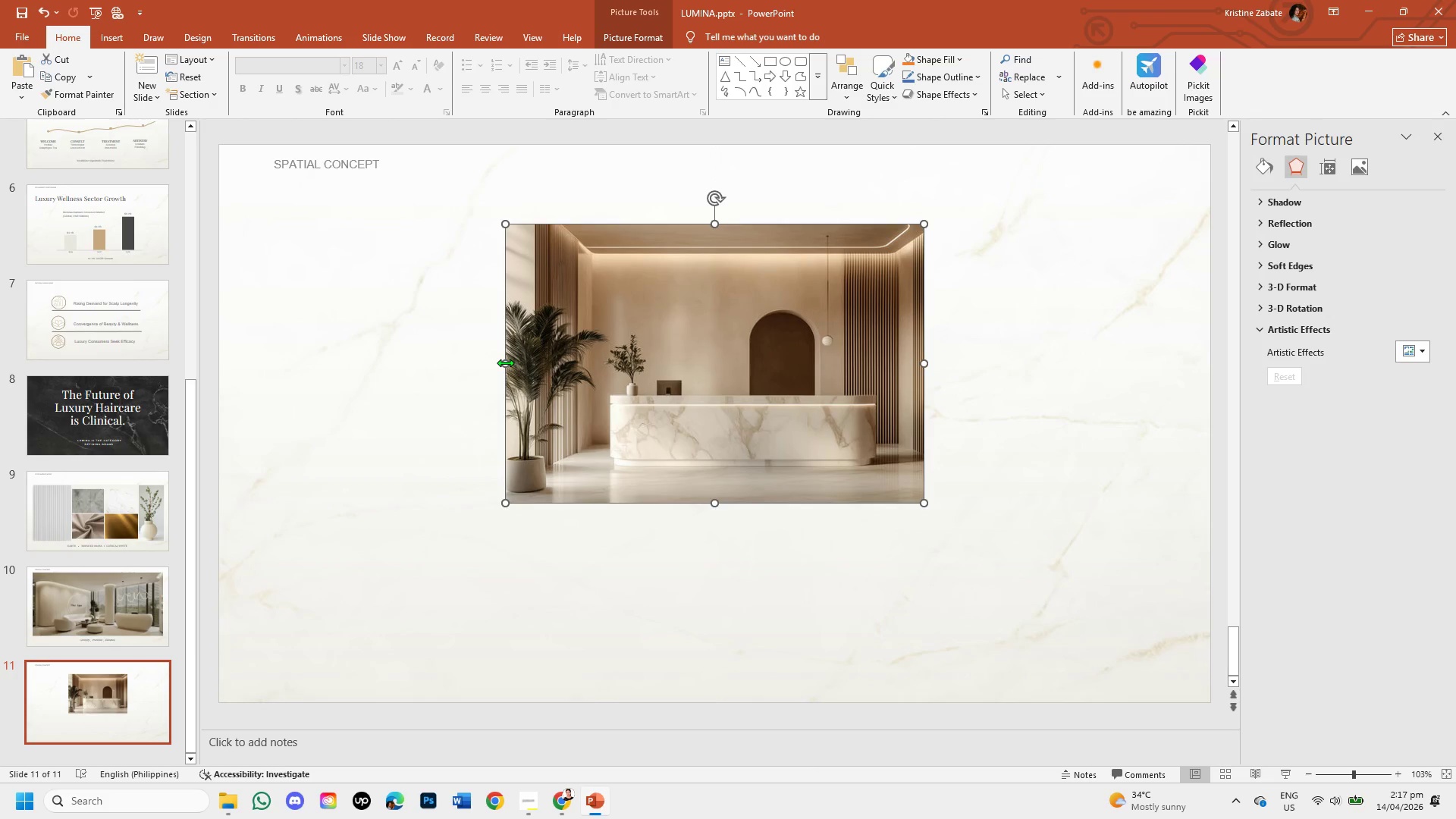 
left_click_drag(start_coordinate=[505, 362], to_coordinate=[512, 363])
 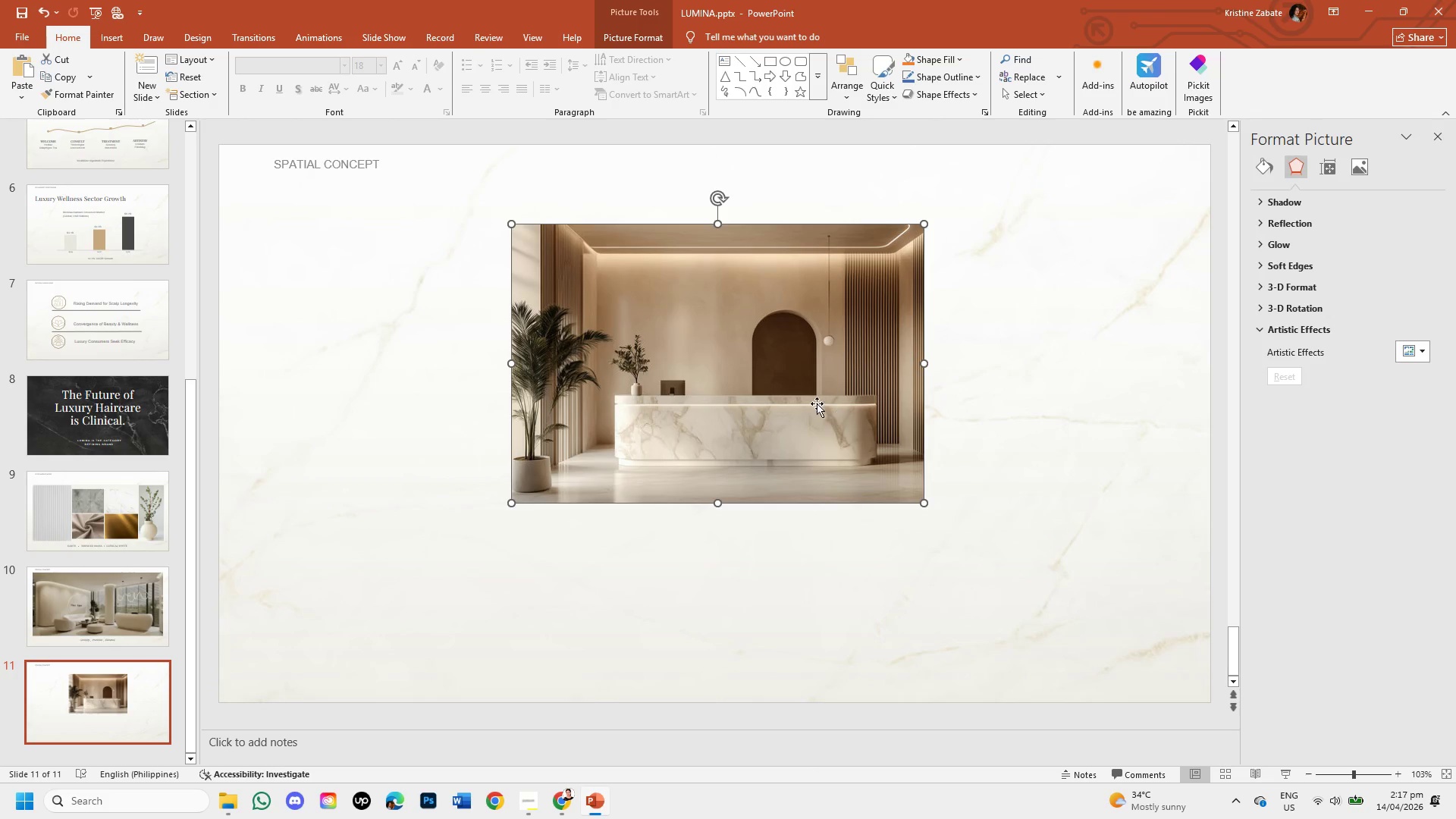 
left_click([801, 394])
 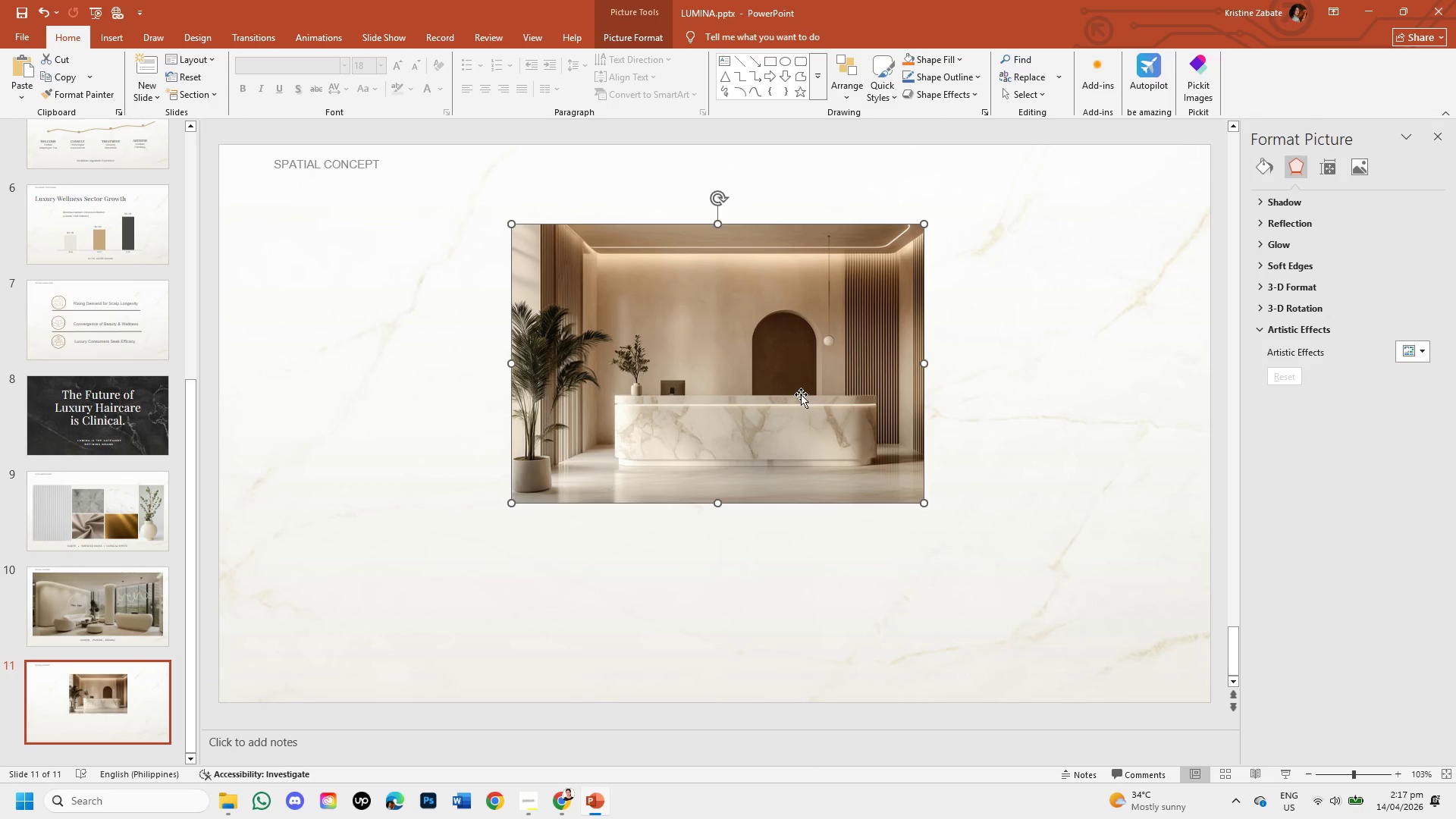 
left_click_drag(start_coordinate=[801, 394], to_coordinate=[1168, 86])
 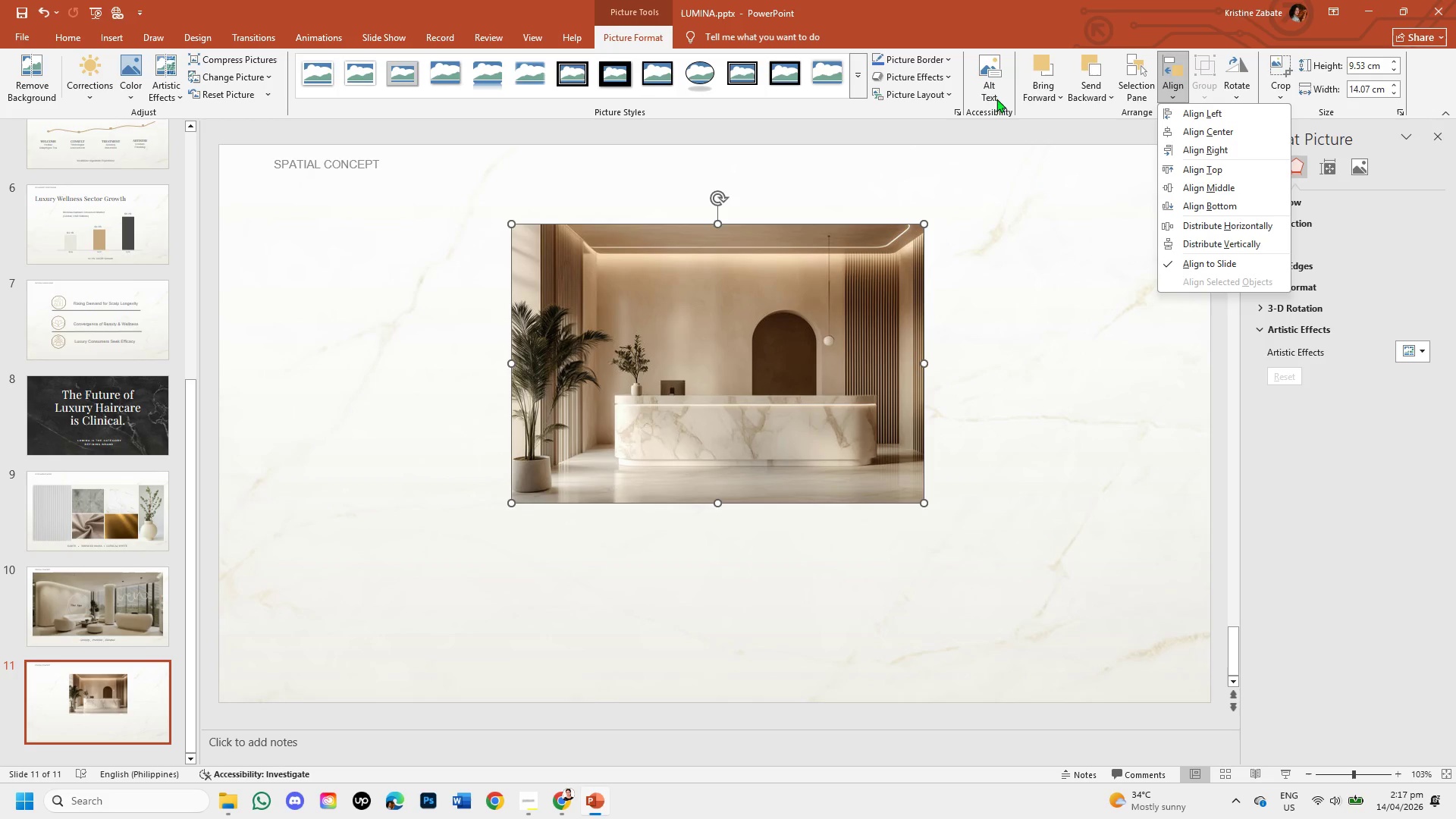 
left_click([1168, 86])
 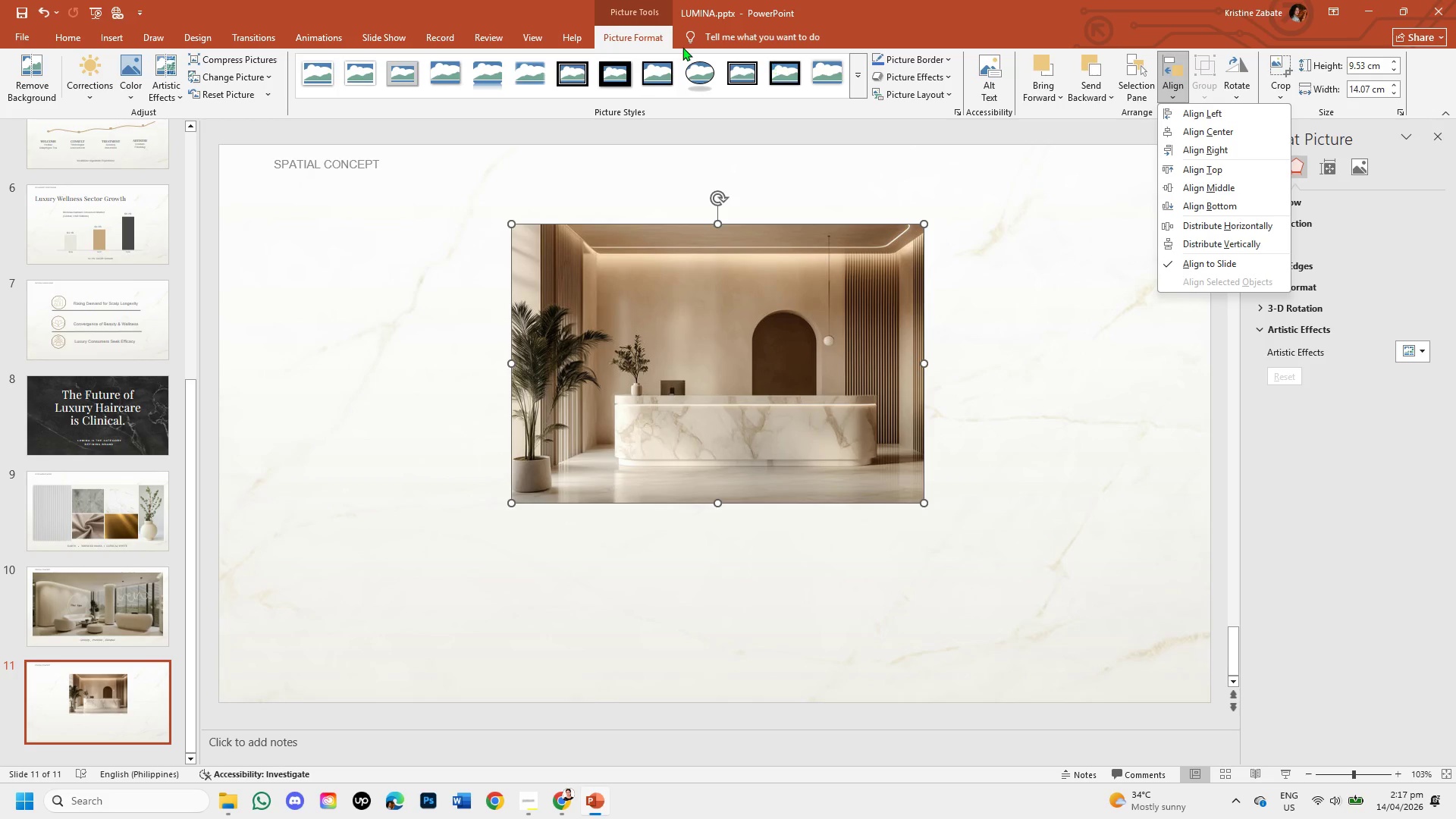 
left_click([662, 40])
 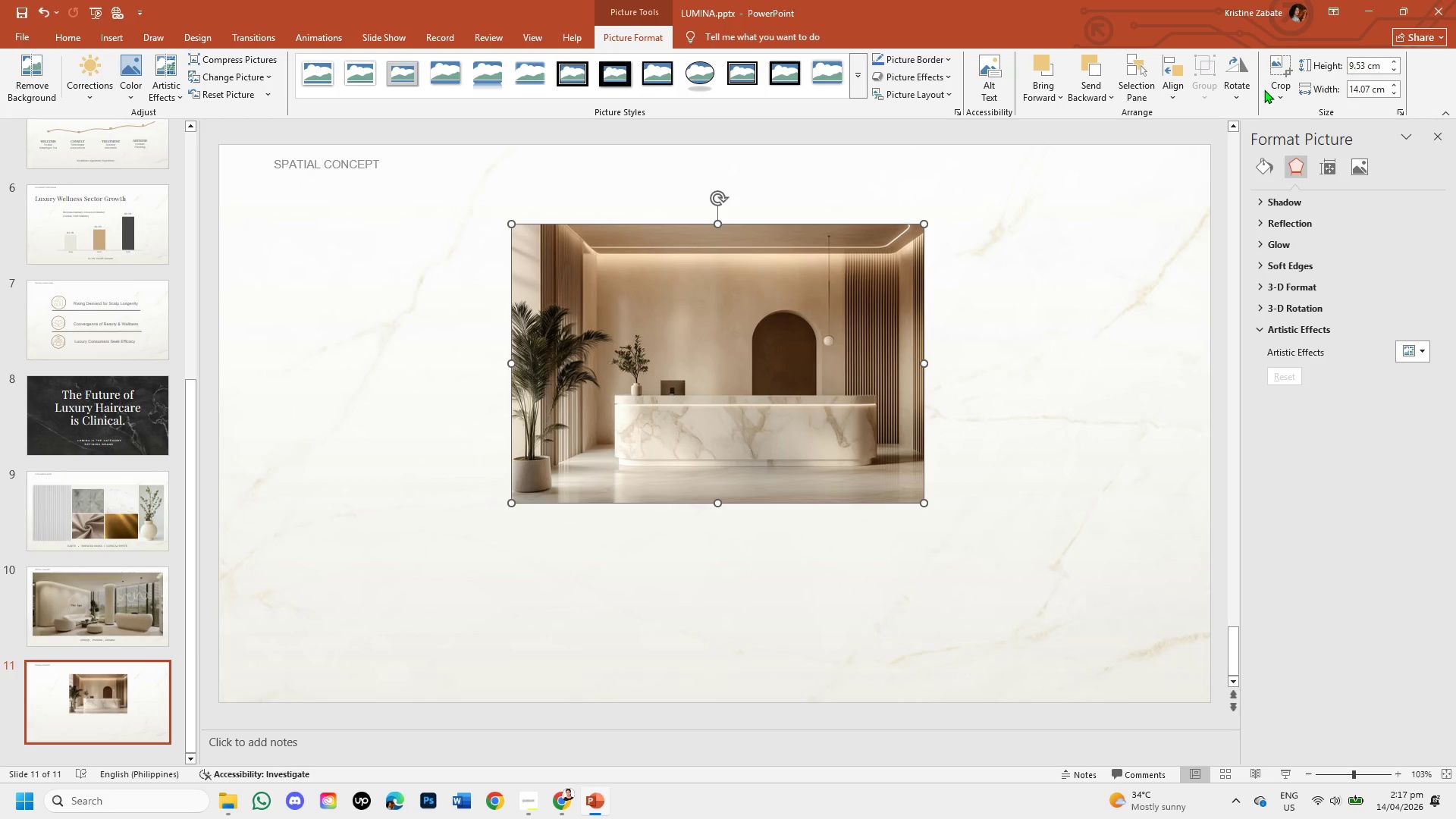 
left_click([1271, 89])
 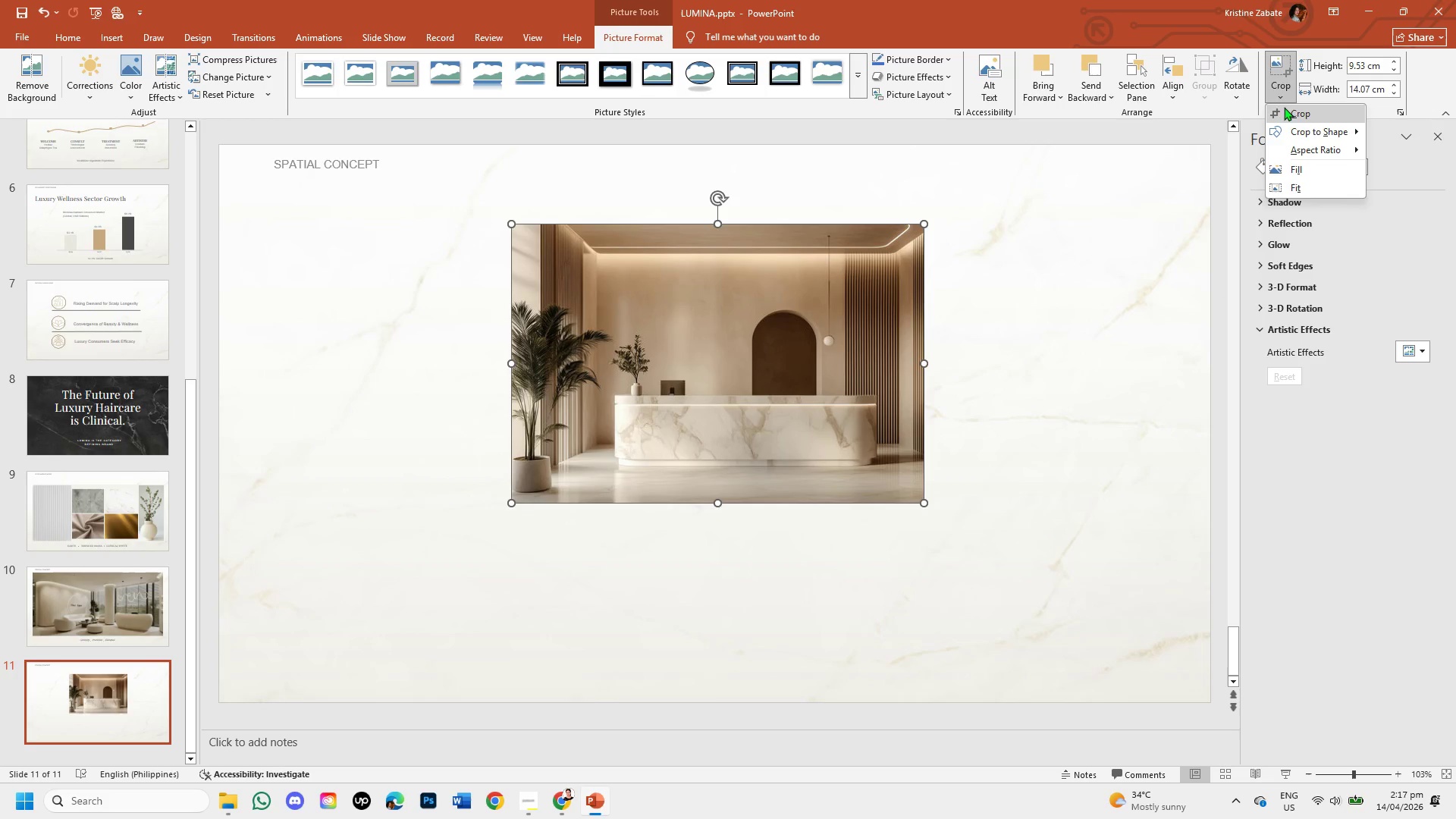 
left_click([1285, 111])
 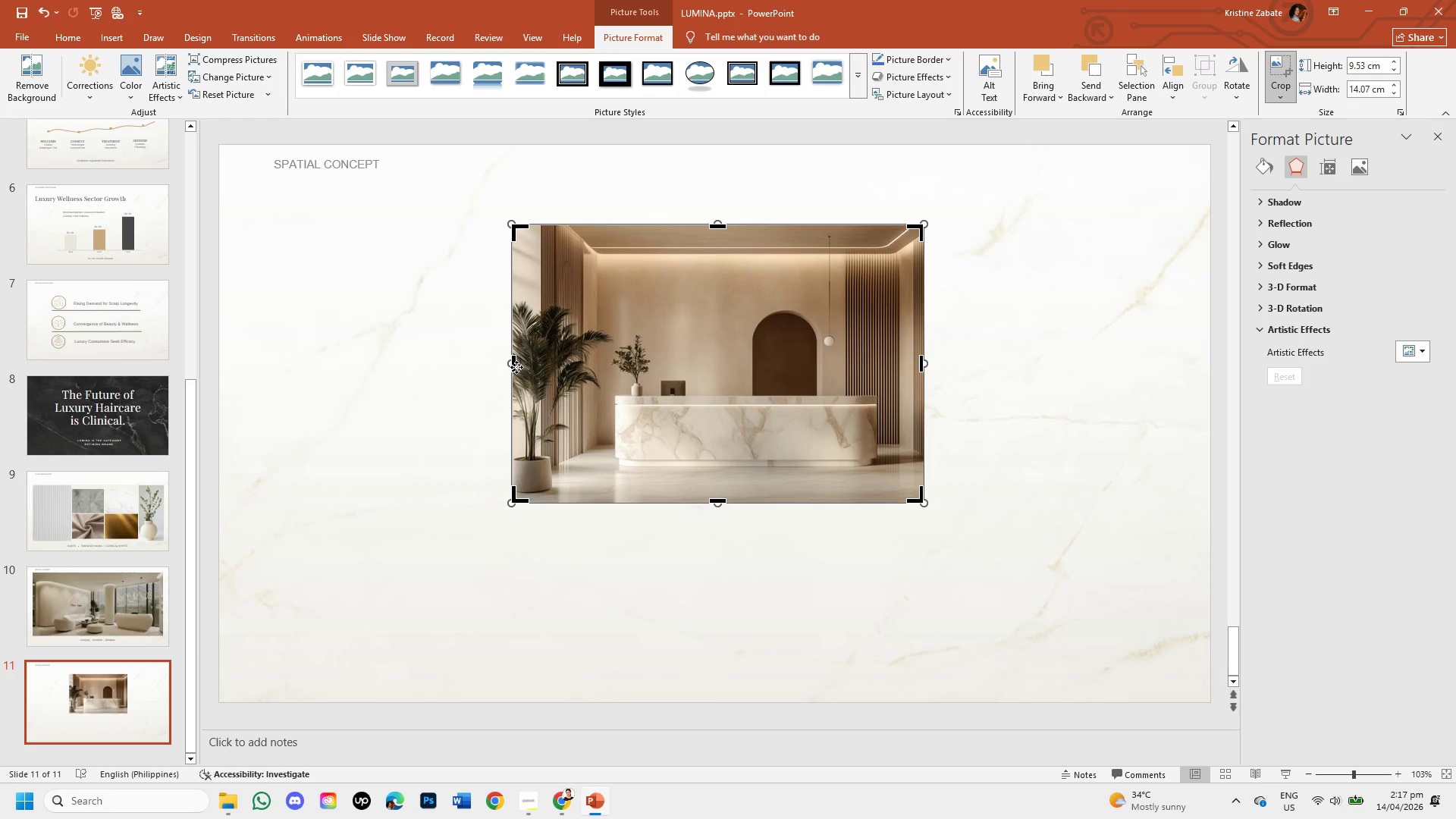 
left_click_drag(start_coordinate=[514, 367], to_coordinate=[603, 378])
 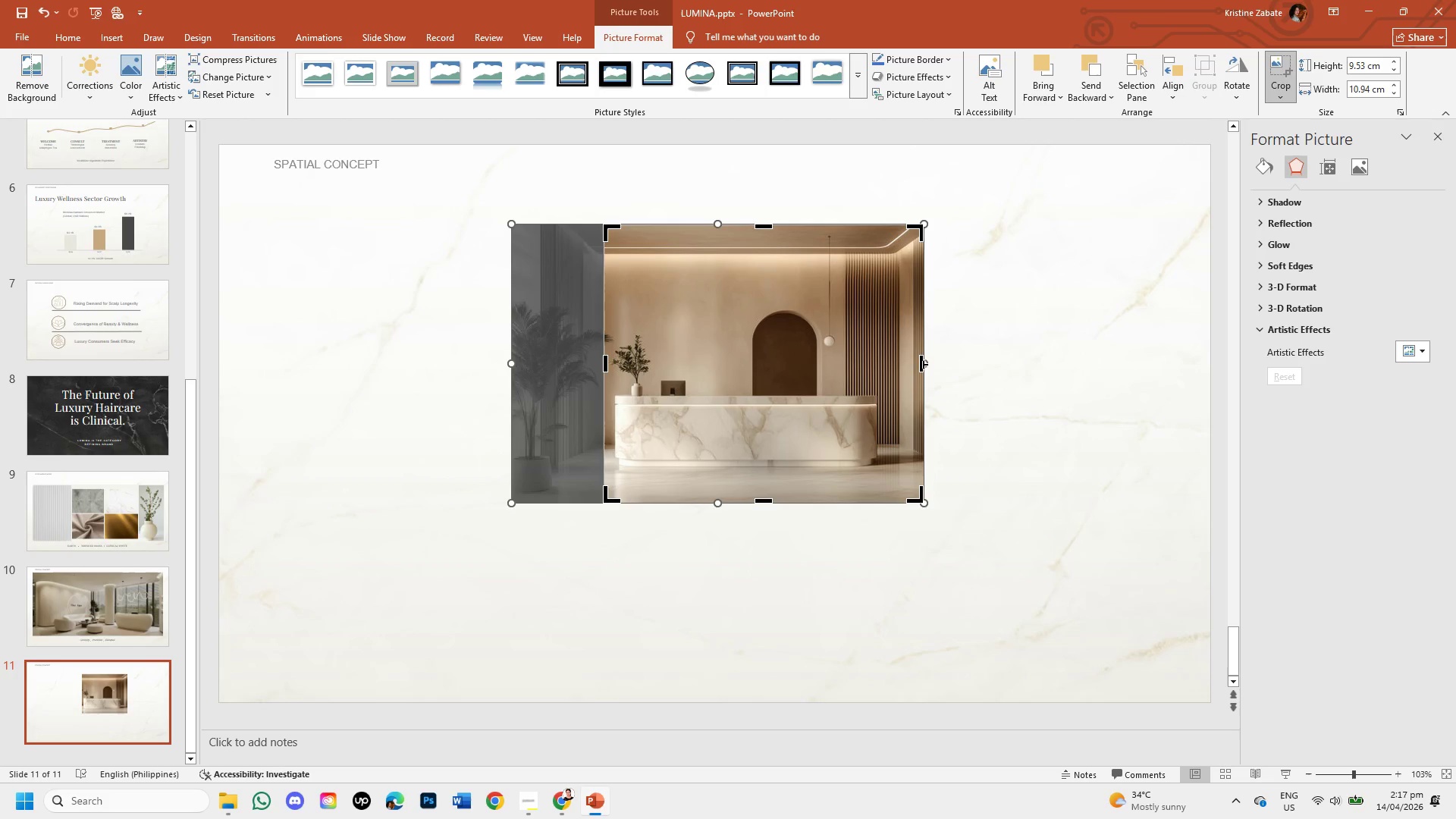 
left_click_drag(start_coordinate=[918, 362], to_coordinate=[893, 359])
 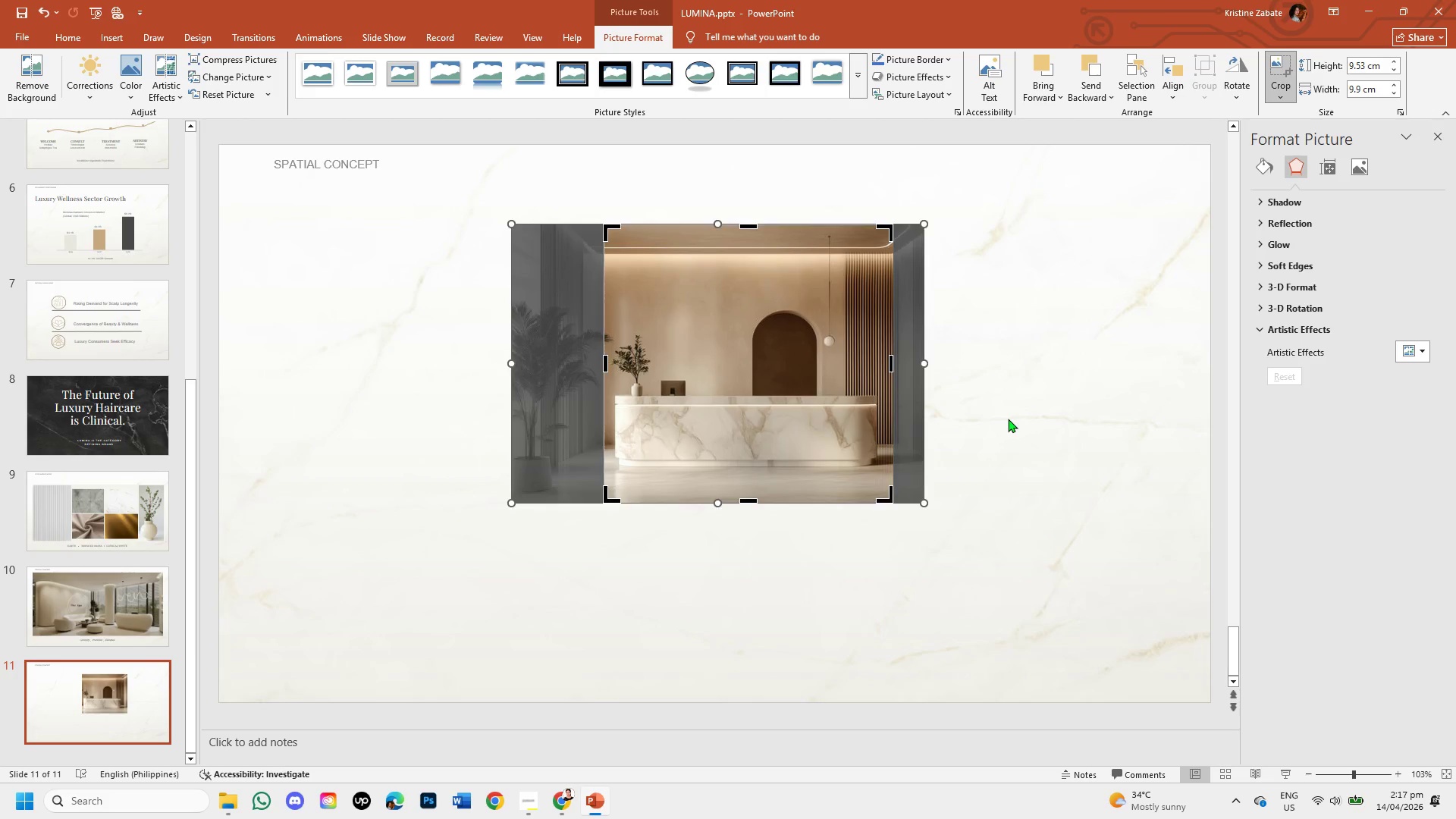 
left_click([1008, 419])
 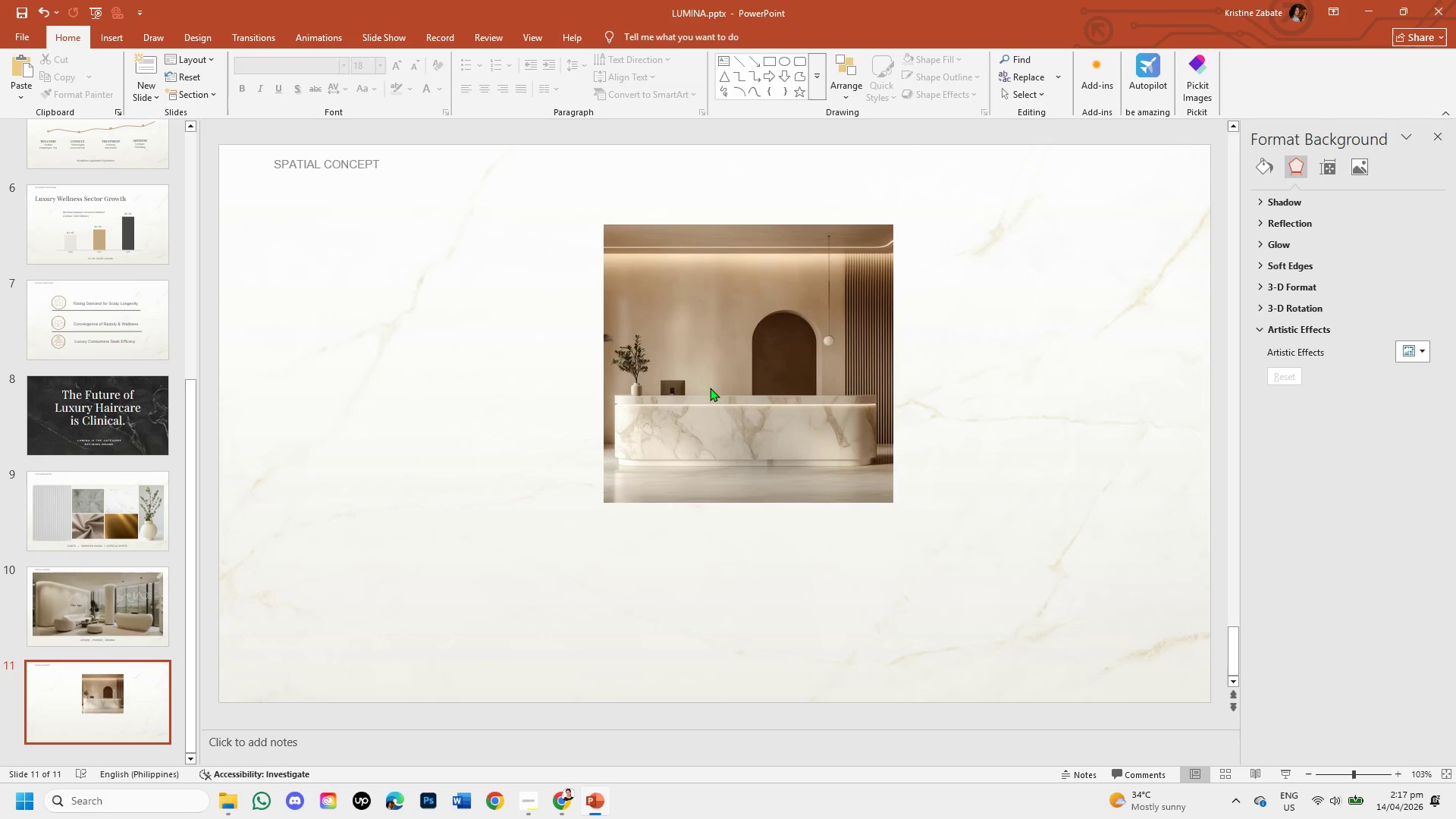 
left_click([701, 384])
 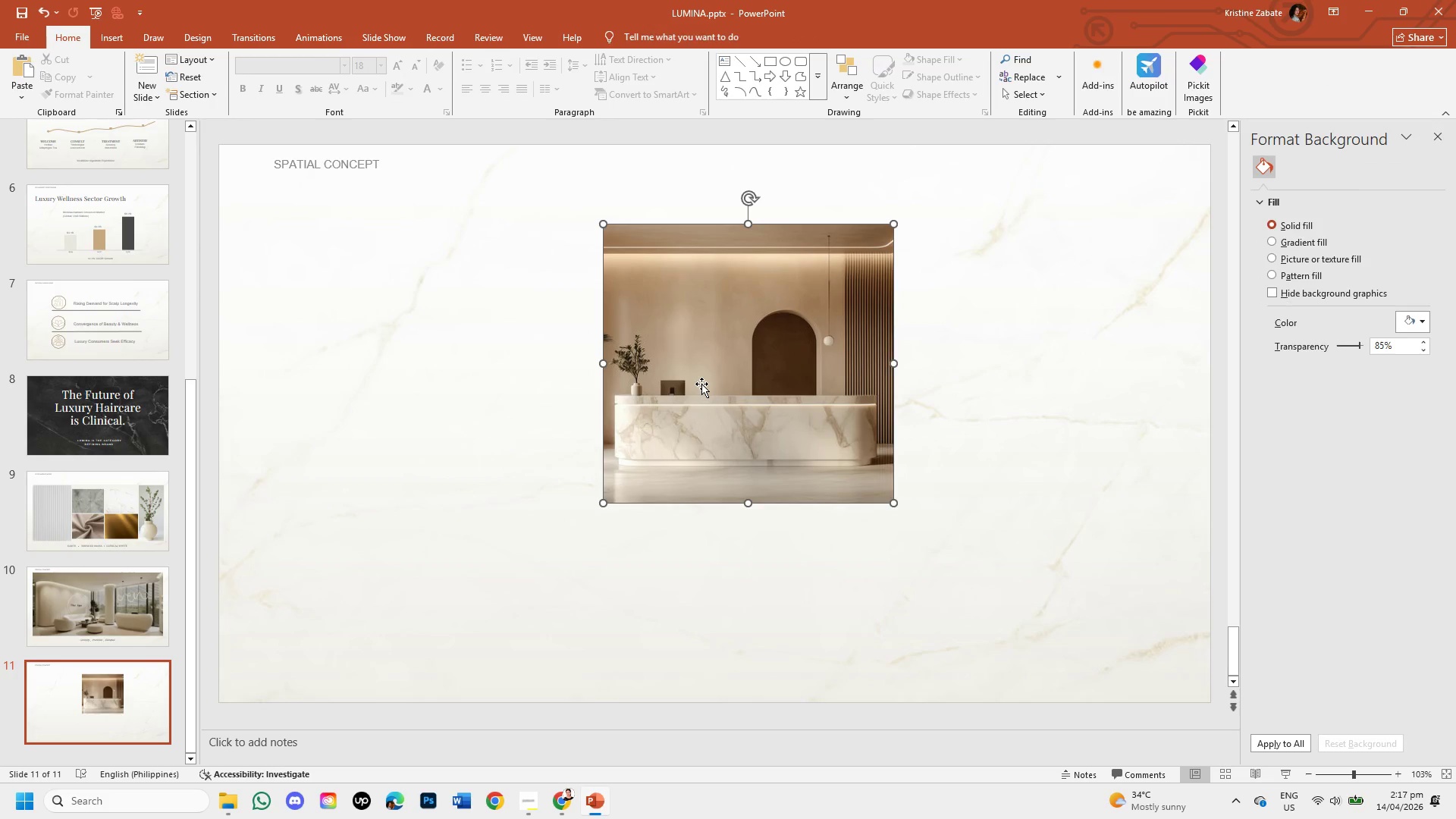 
left_click_drag(start_coordinate=[701, 384], to_coordinate=[667, 381])
 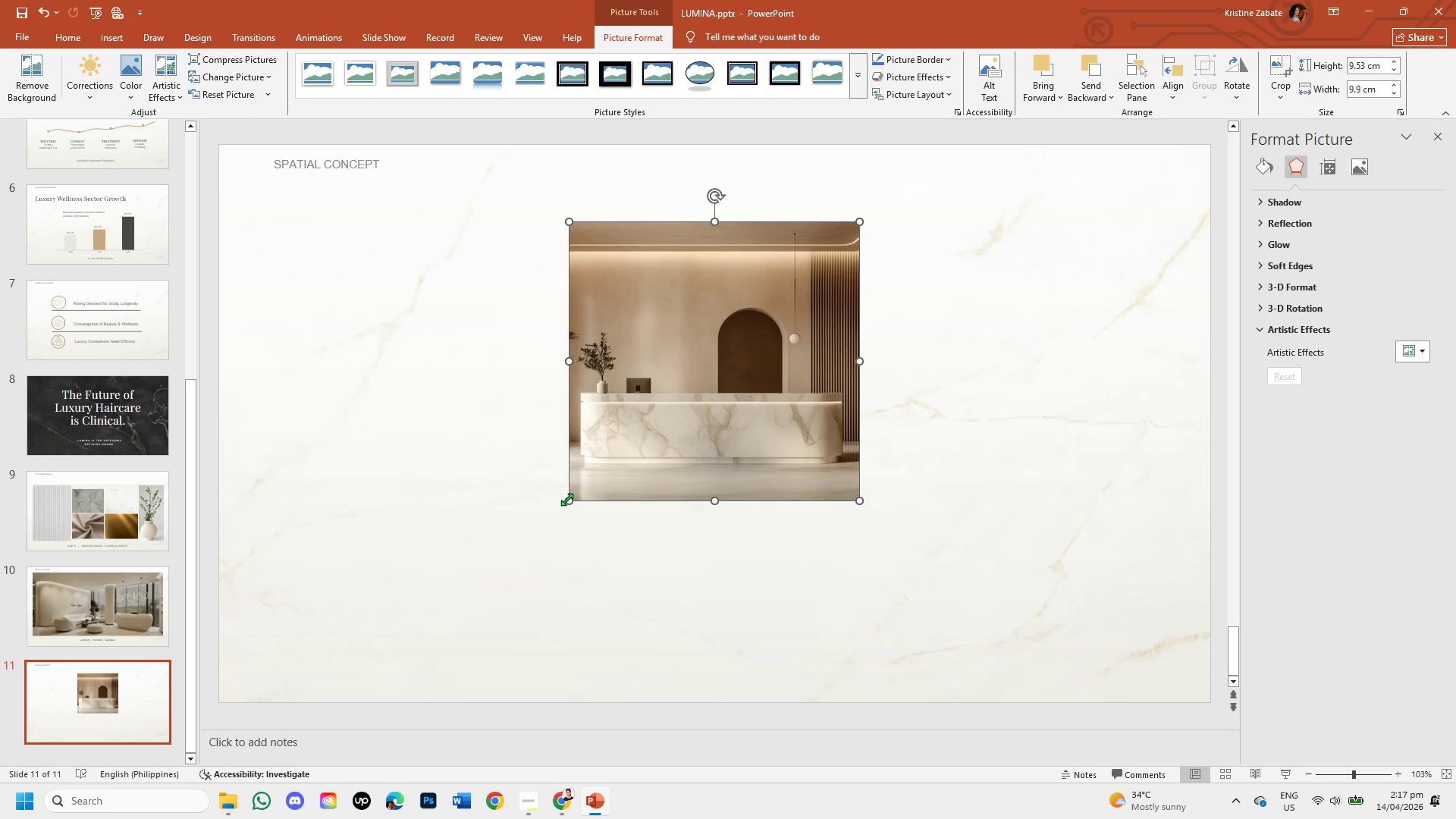 
left_click_drag(start_coordinate=[566, 499], to_coordinate=[532, 618])
 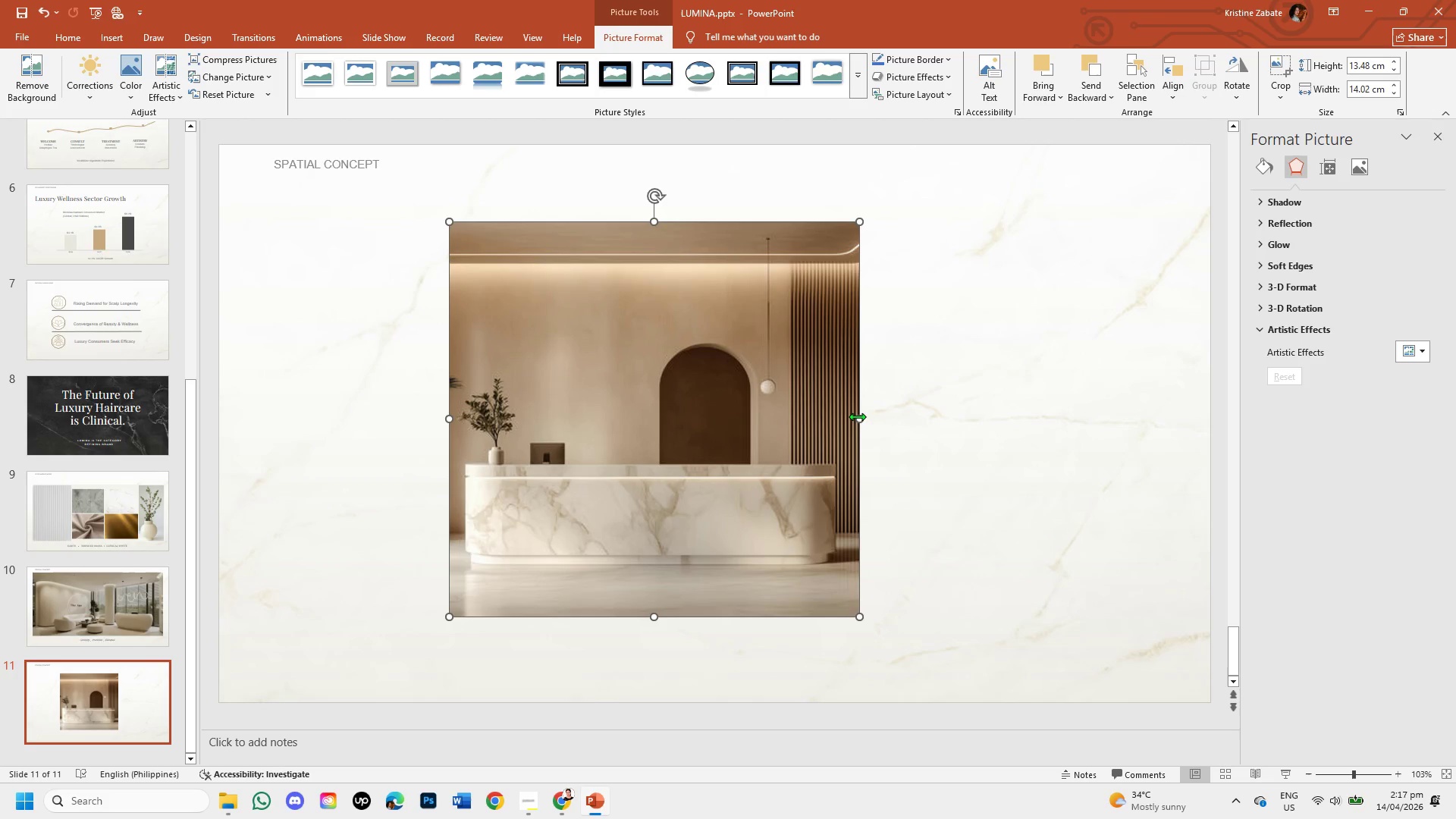 
left_click_drag(start_coordinate=[861, 416], to_coordinate=[772, 411])
 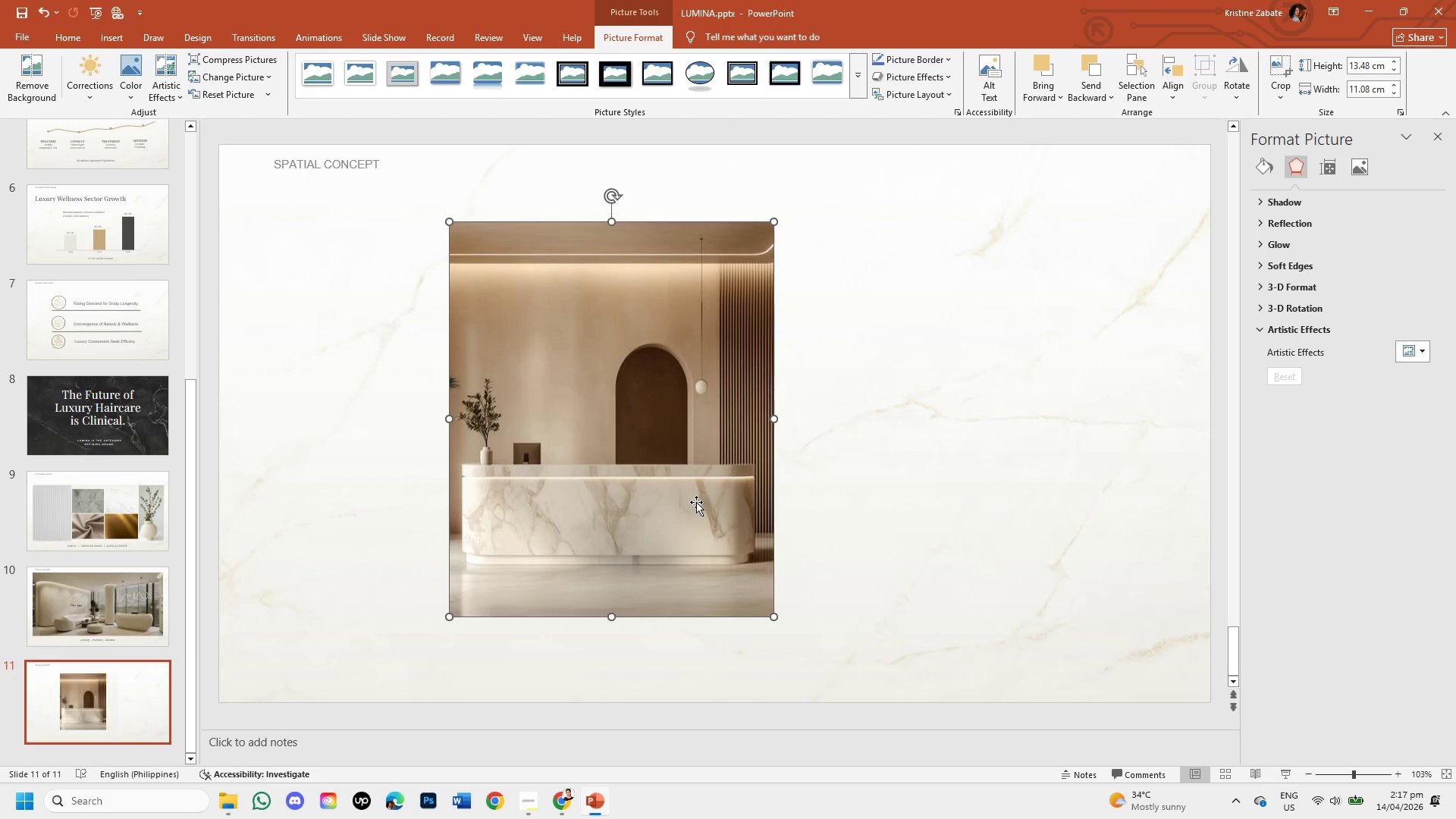 
left_click_drag(start_coordinate=[695, 501], to_coordinate=[800, 506])
 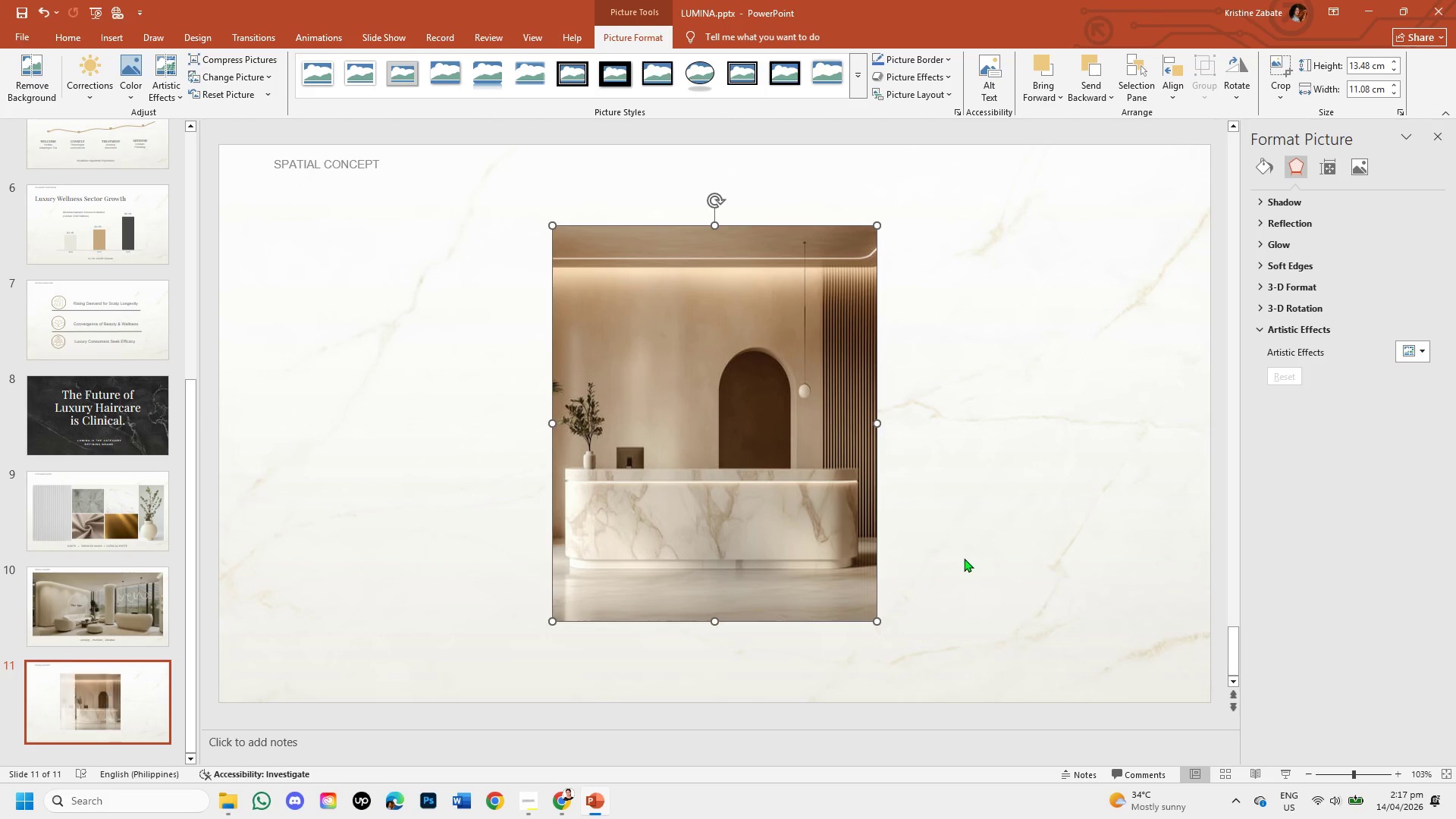 
left_click([964, 558])
 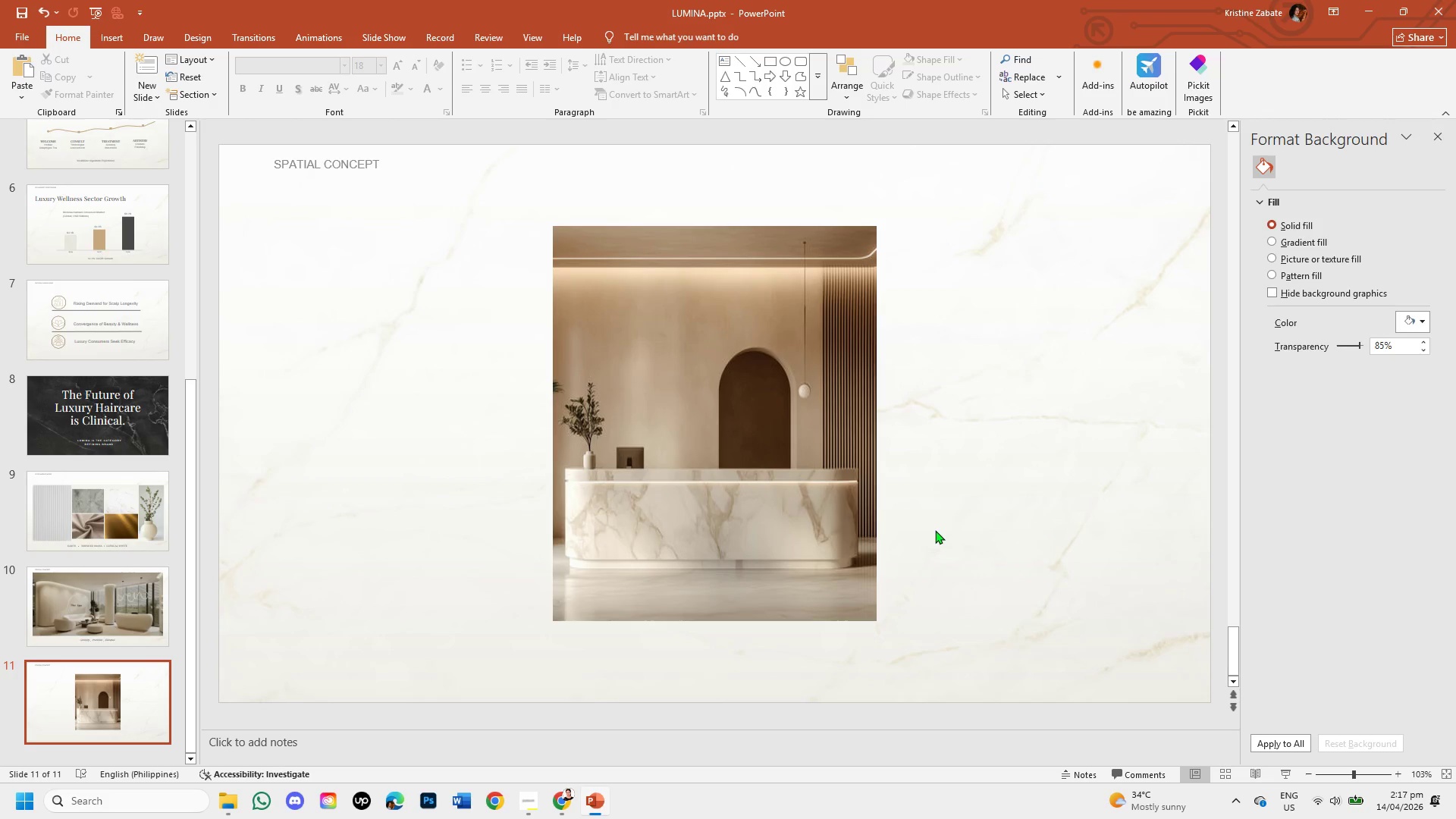 
wait(7.86)
 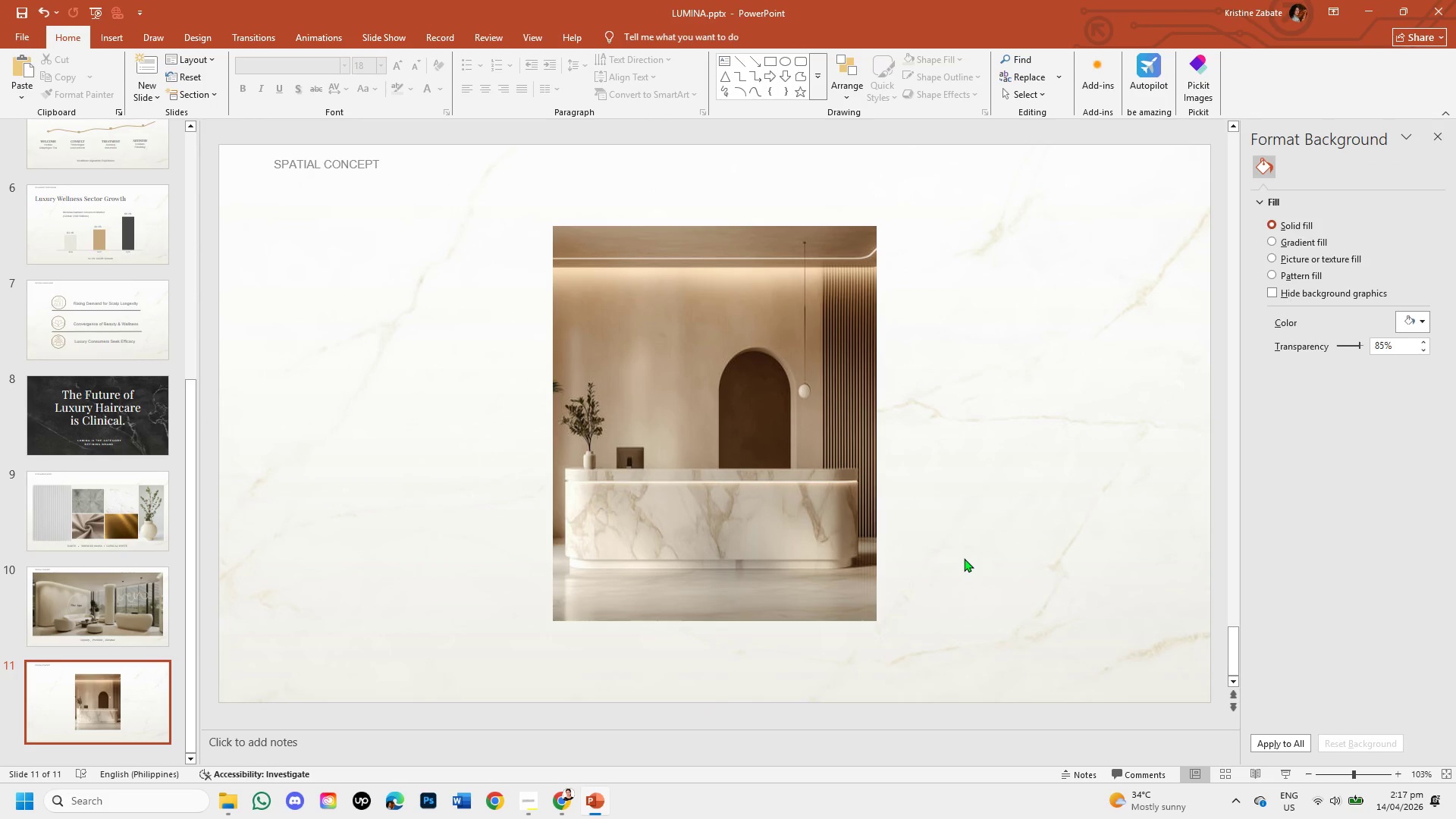 
left_click([123, 607])
 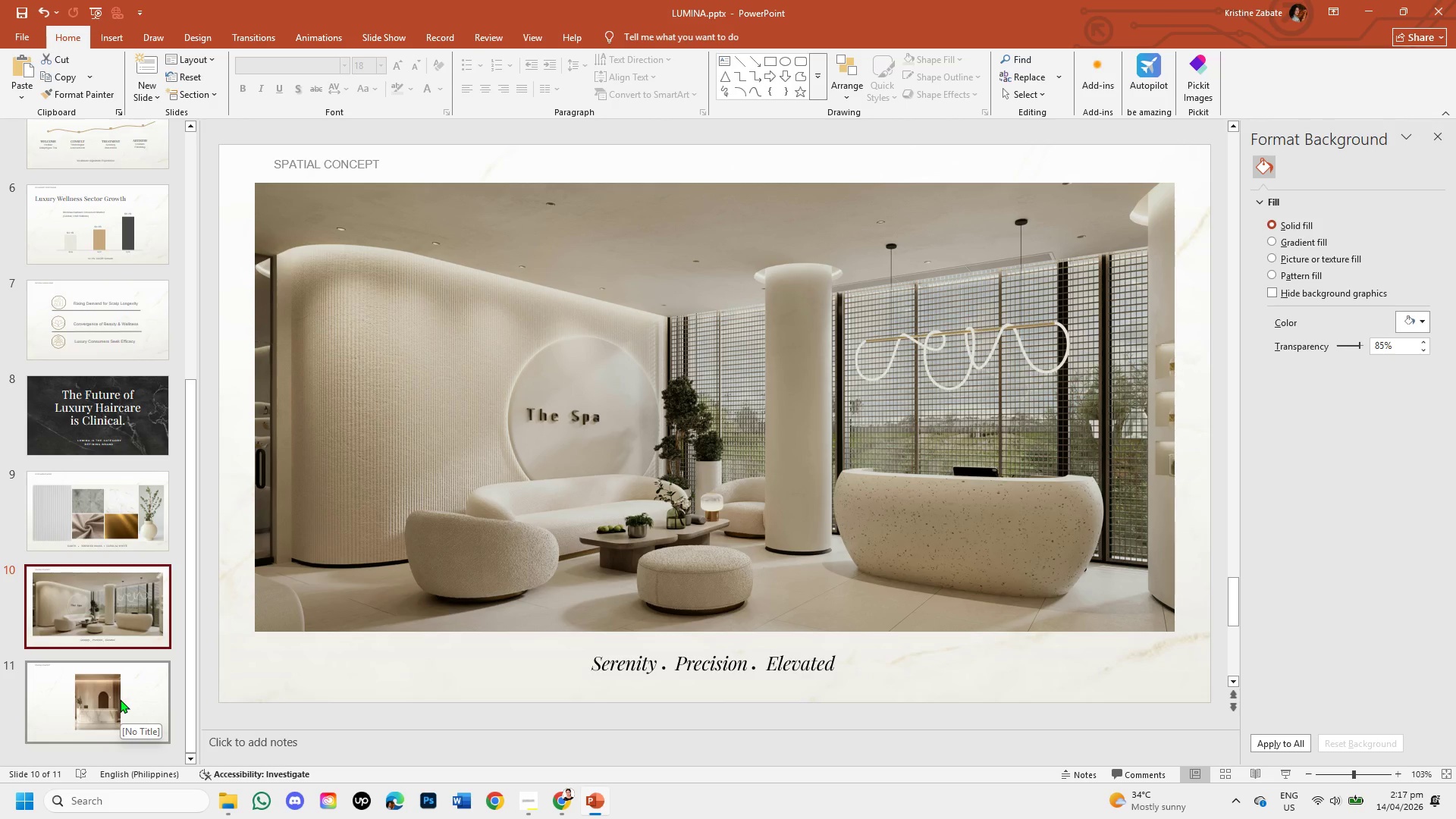 
left_click([120, 699])
 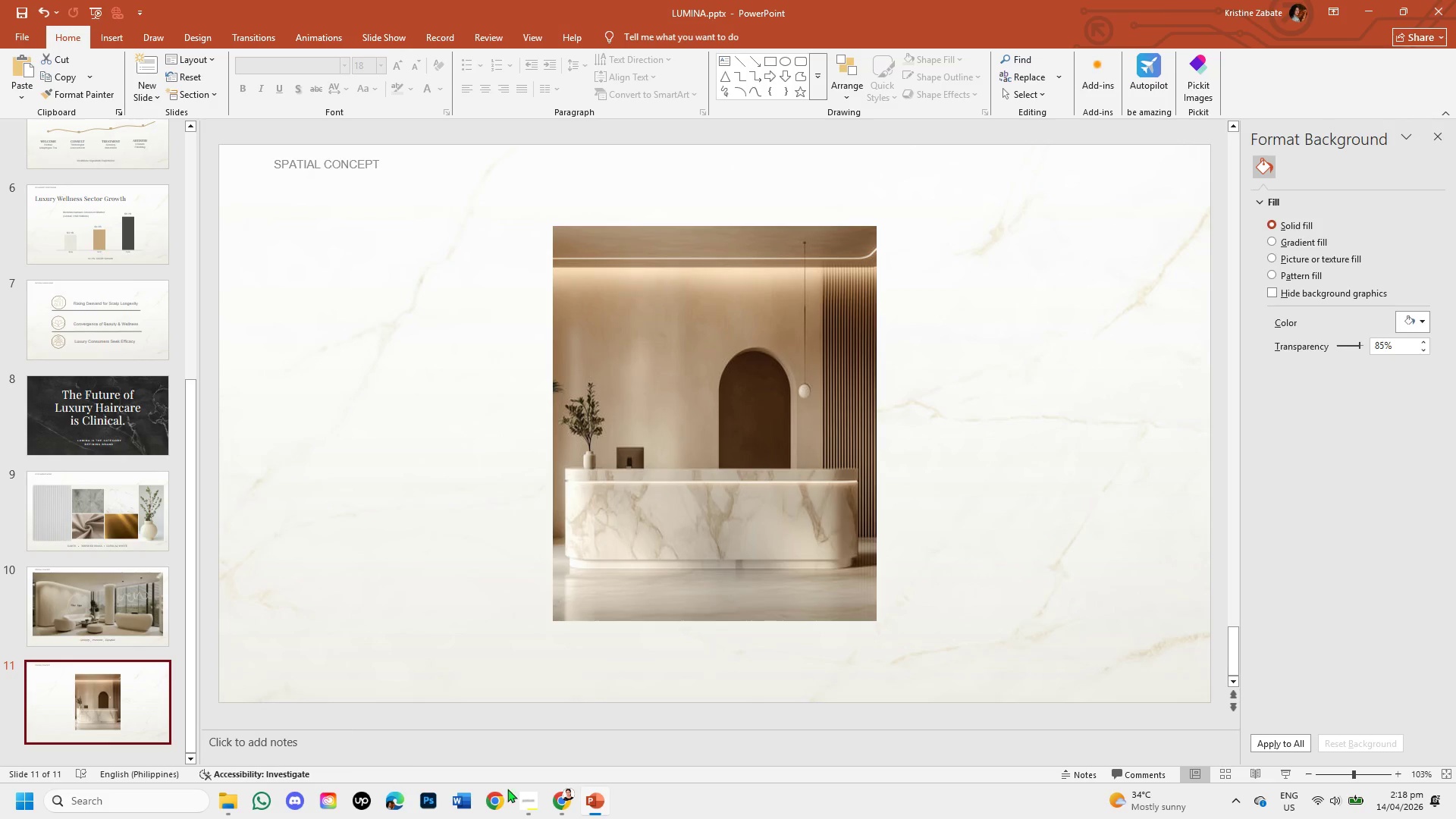 
left_click([551, 798])
 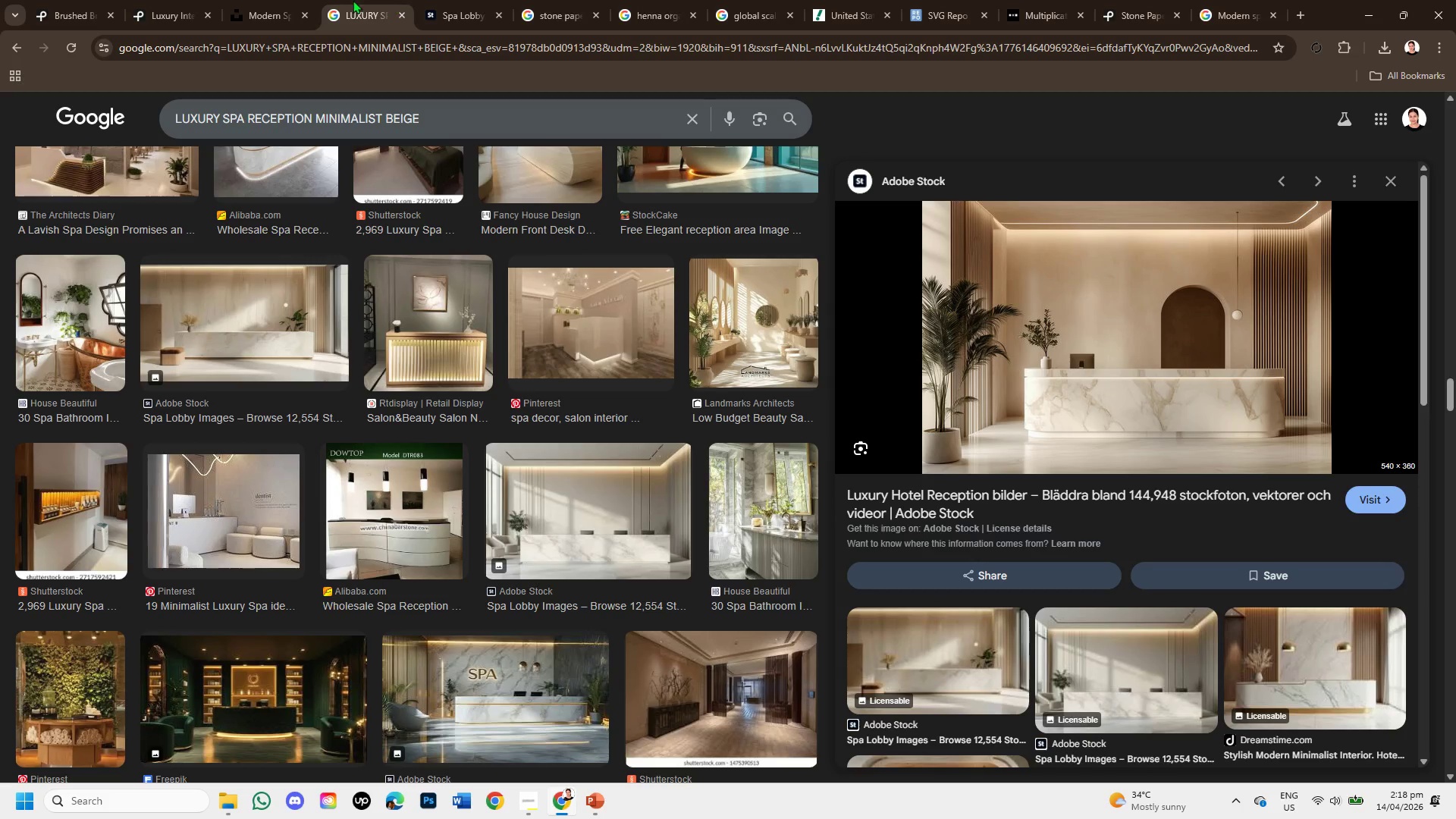 
left_click([275, 0])
 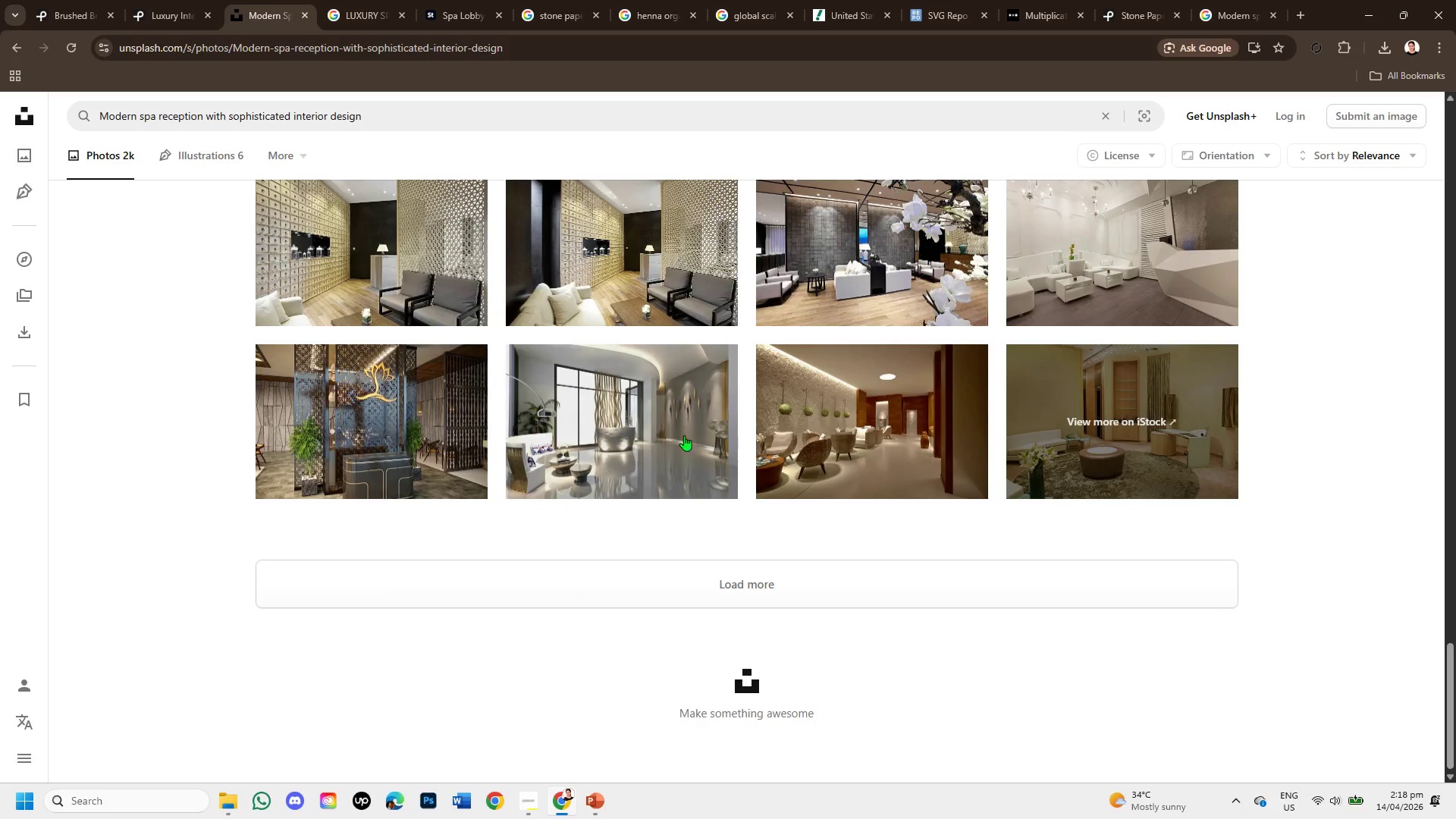 
scroll: coordinate [732, 391], scroll_direction: up, amount: 23.0
 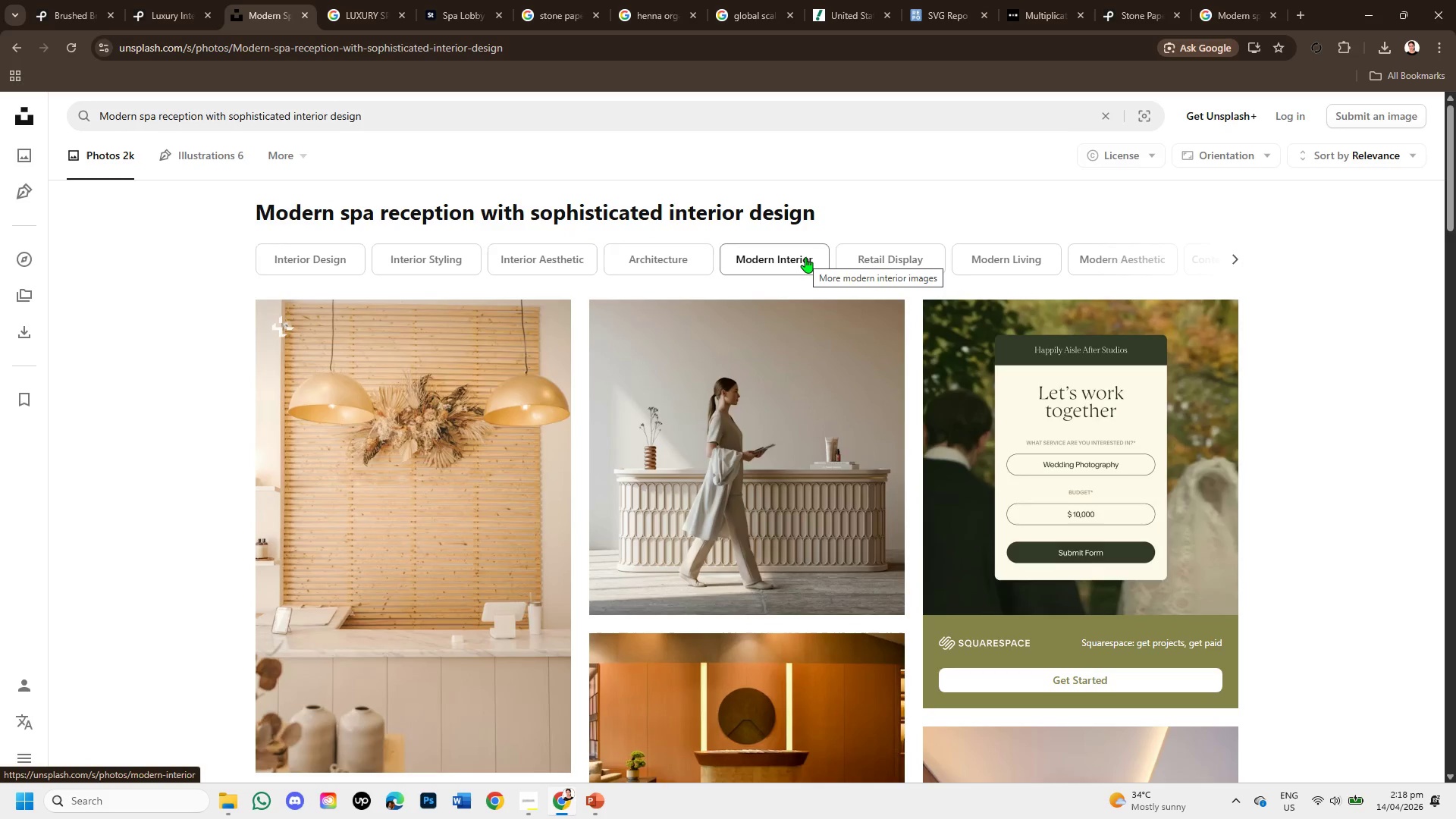 
wait(13.37)
 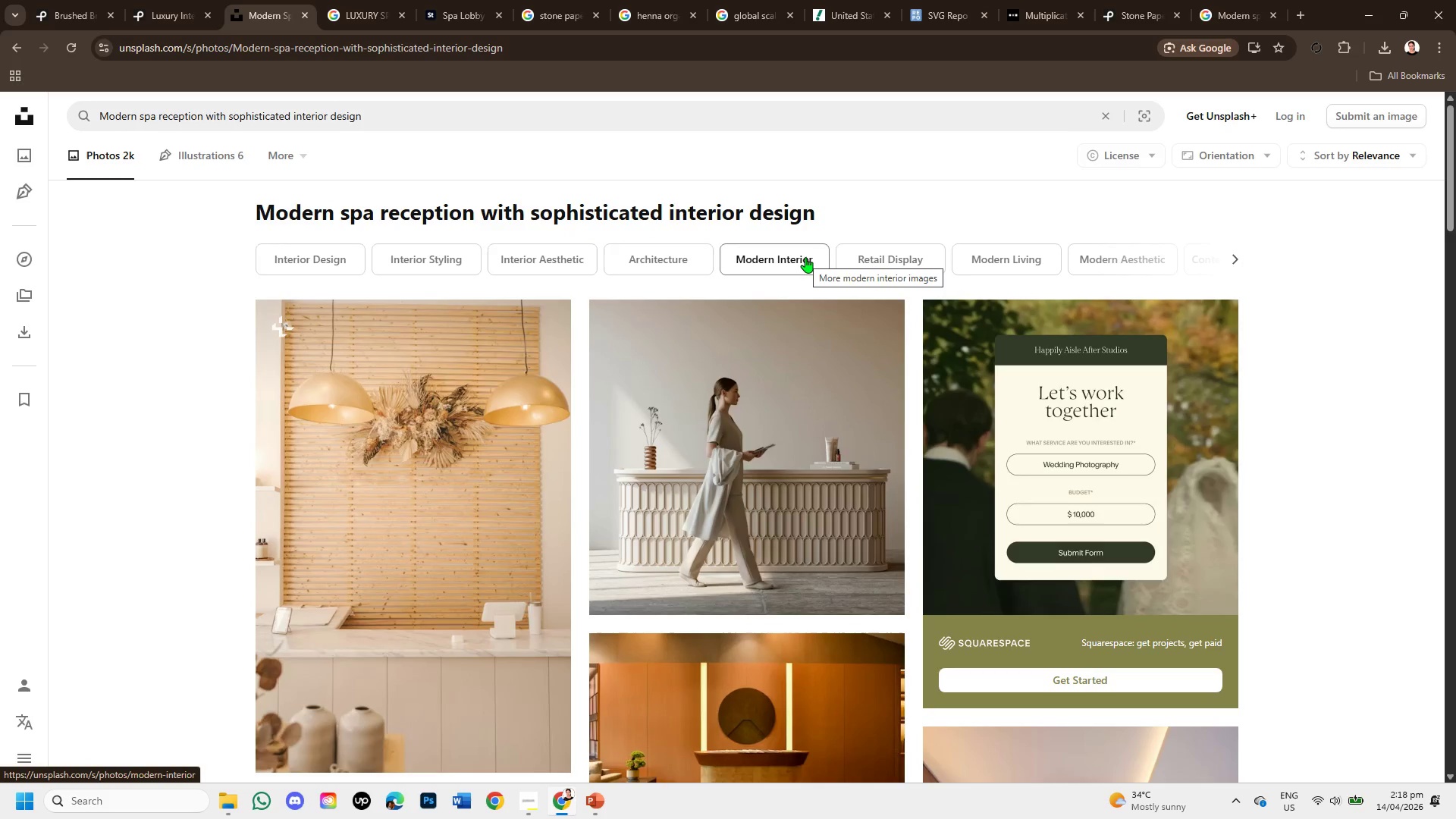 
scroll: coordinate [795, 464], scroll_direction: up, amount: 4.0
 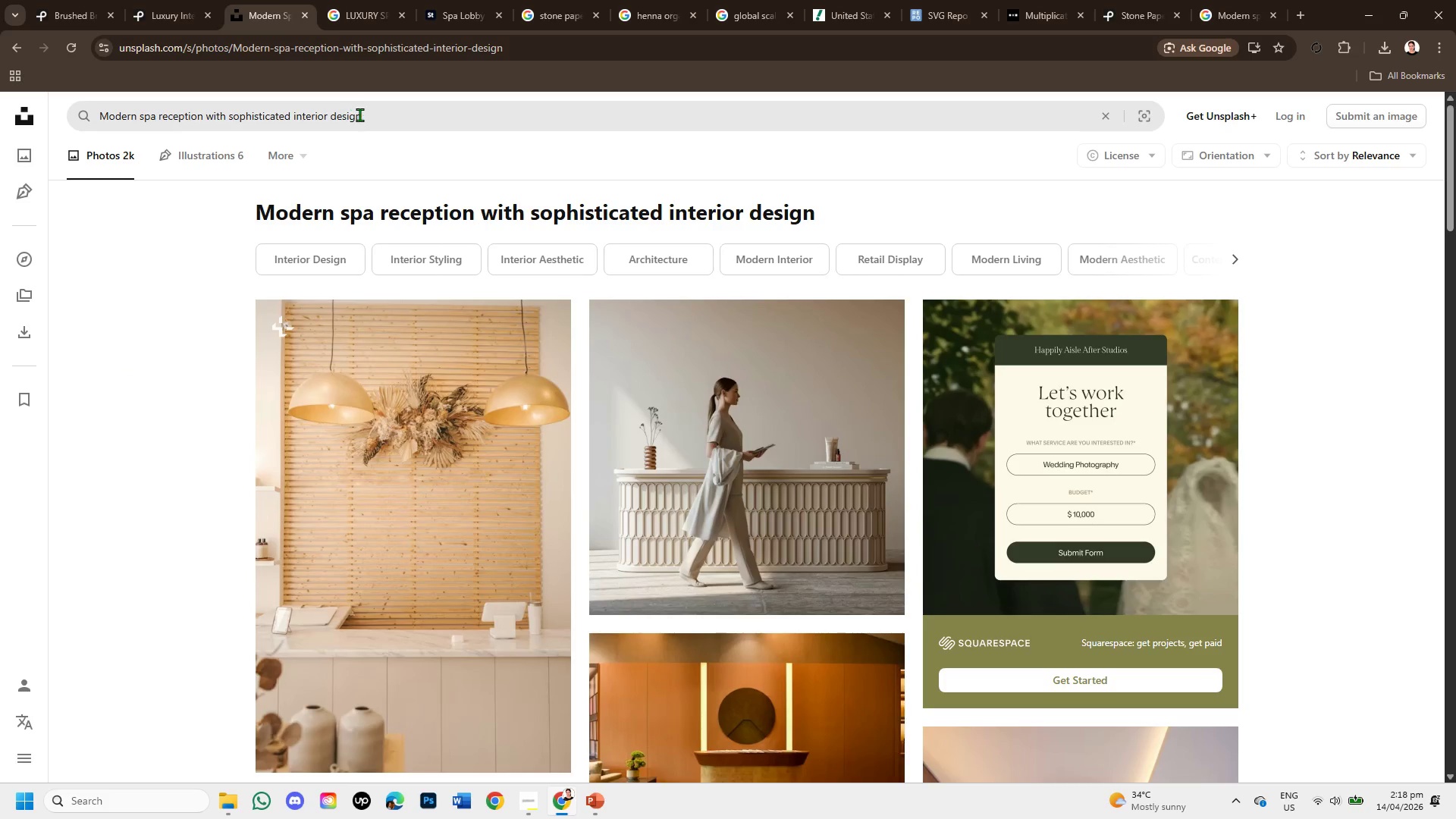 
left_click_drag(start_coordinate=[369, 115], to_coordinate=[0, 79])
 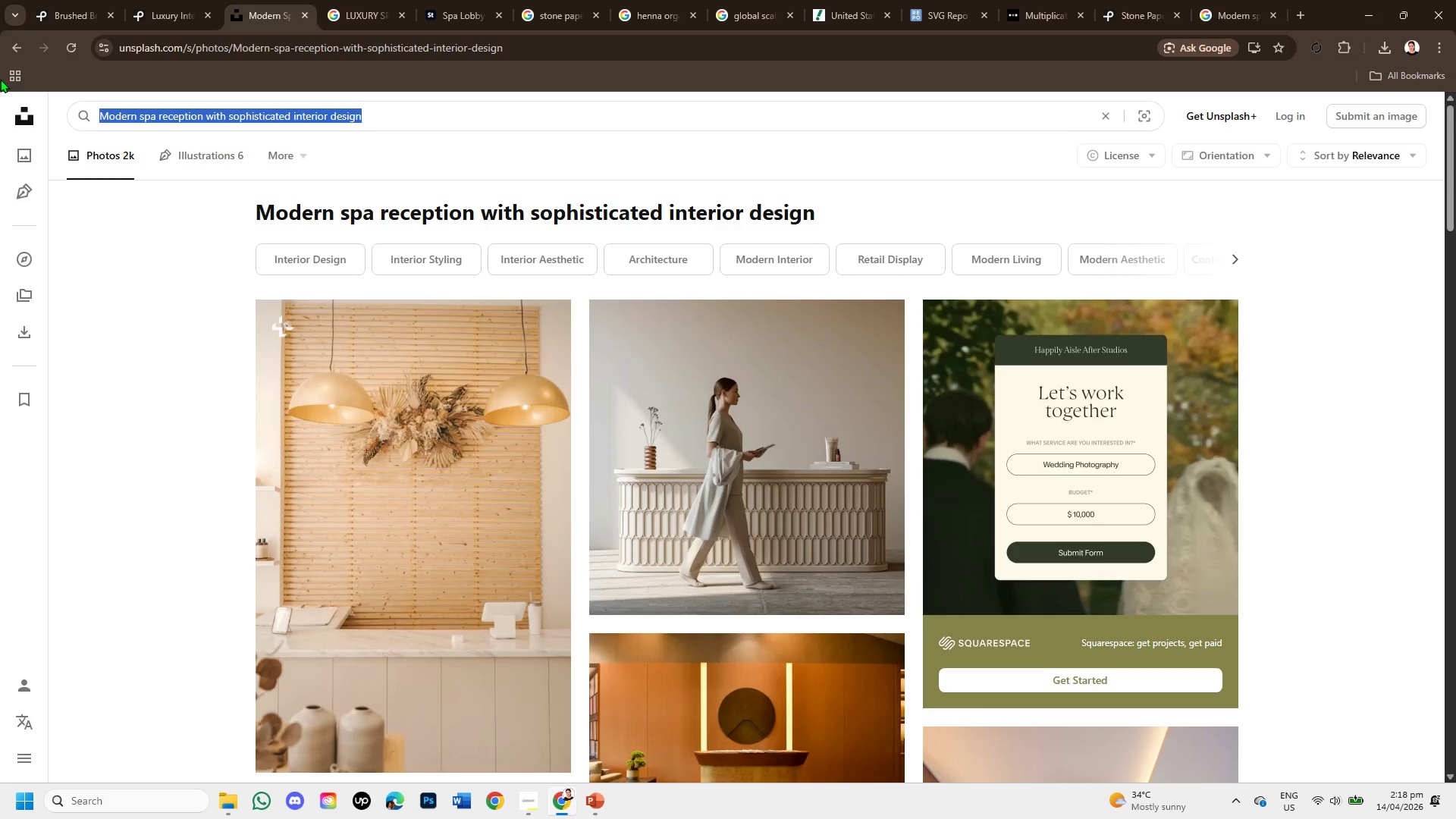 
key(Backspace)
type(luxury spa reception interior beige )
 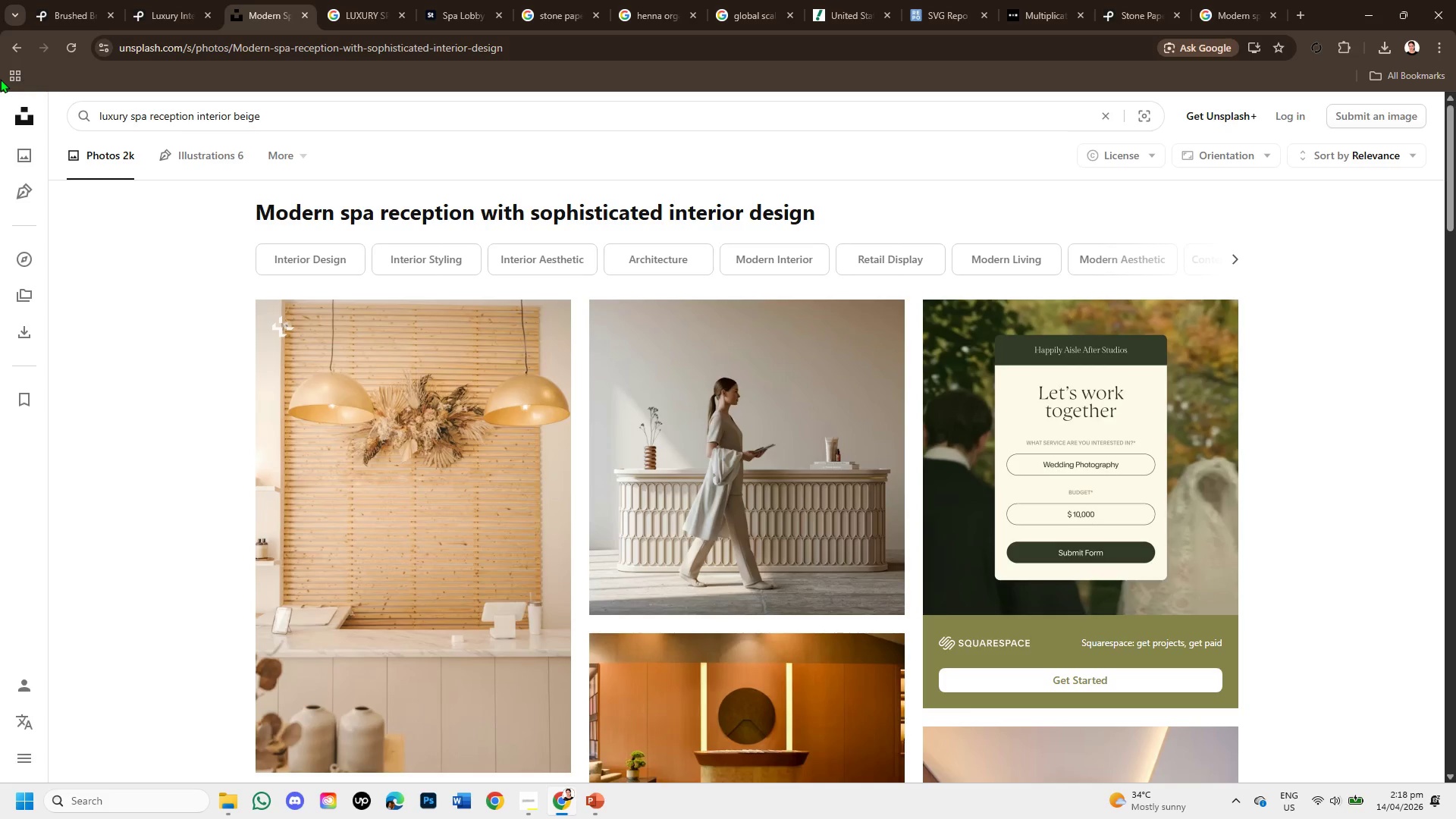 
key(Enter)
 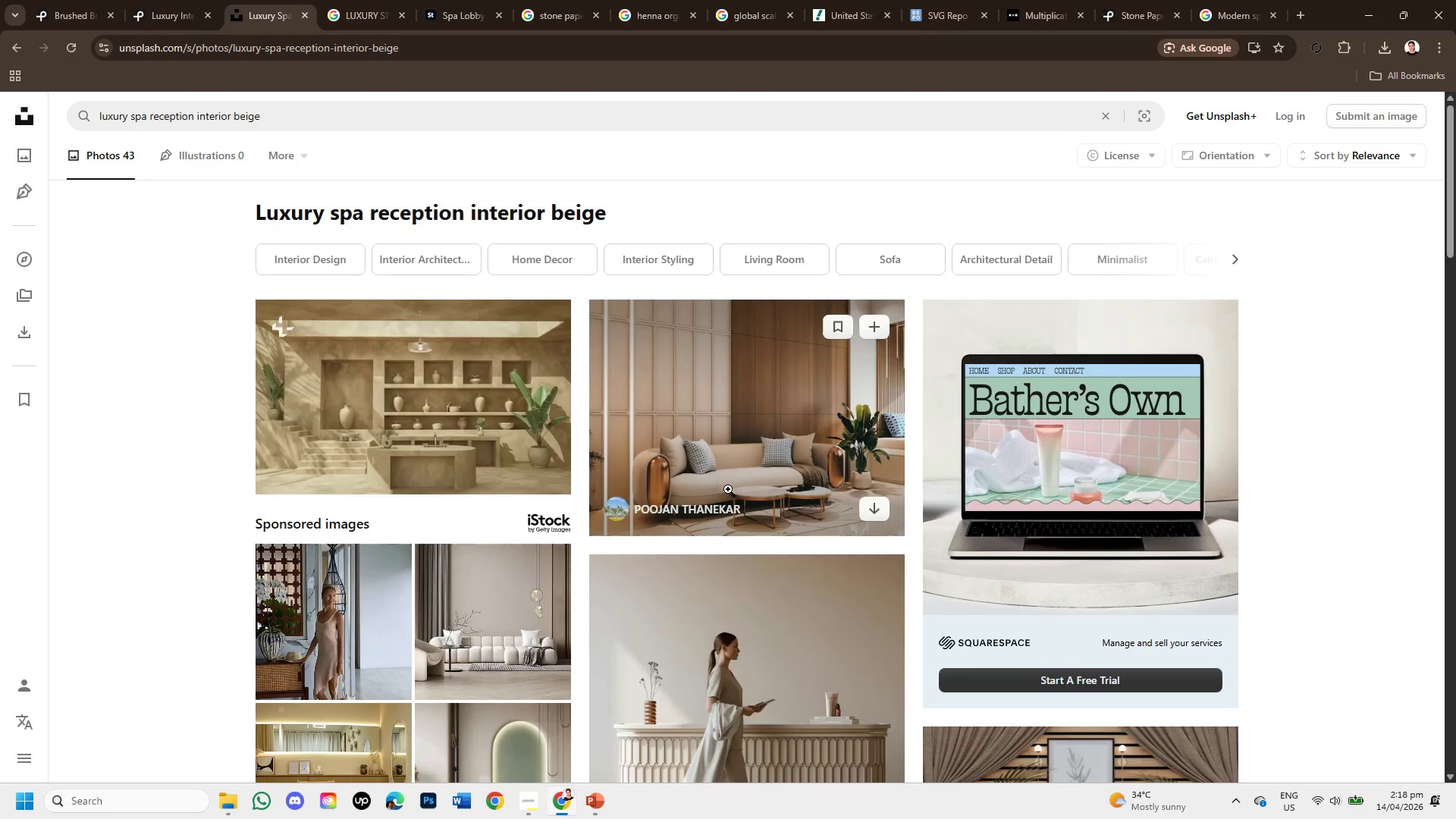 
scroll: coordinate [730, 550], scroll_direction: down, amount: 6.0
 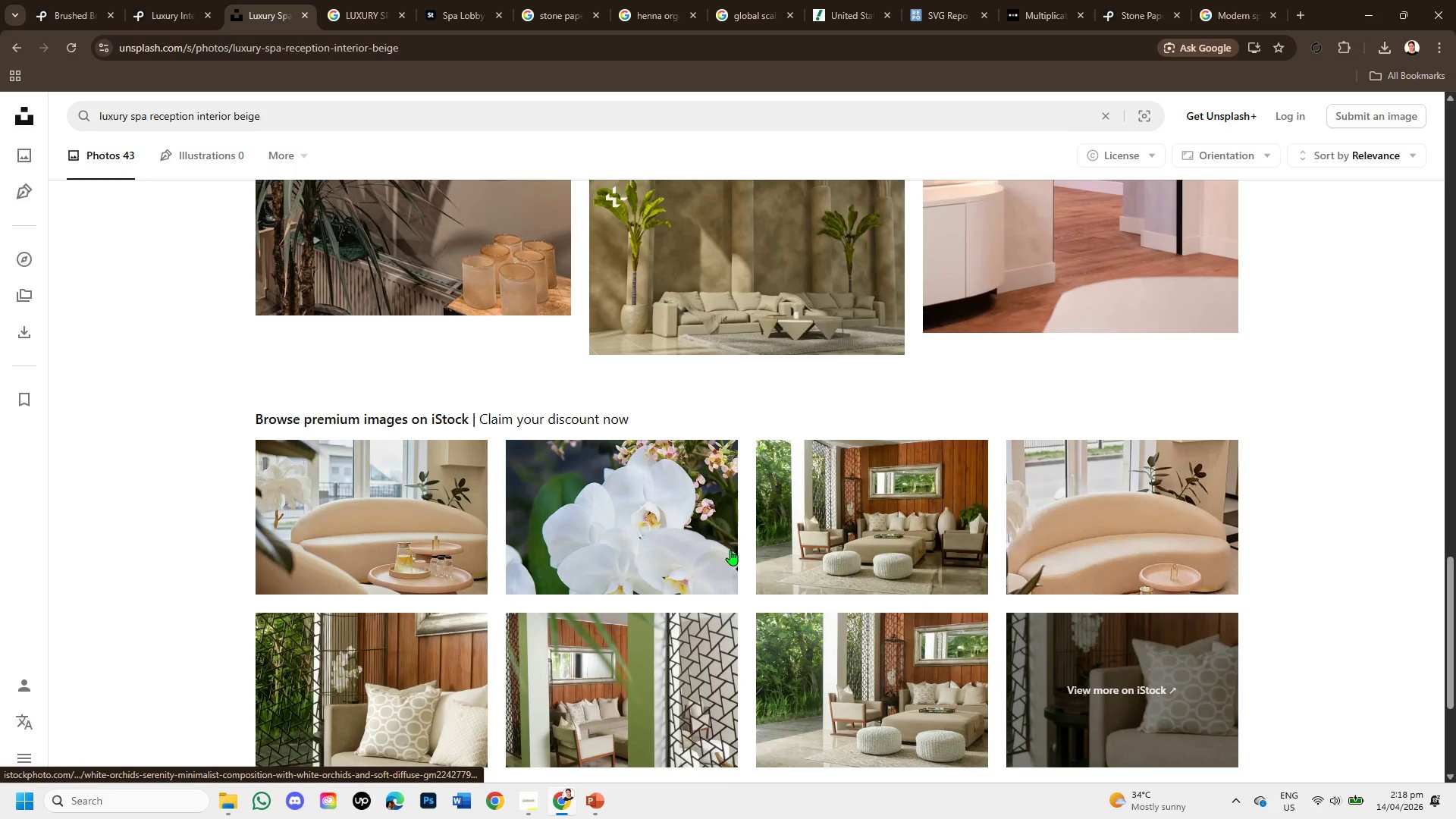 
scroll: coordinate [730, 550], scroll_direction: down, amount: 1.0
 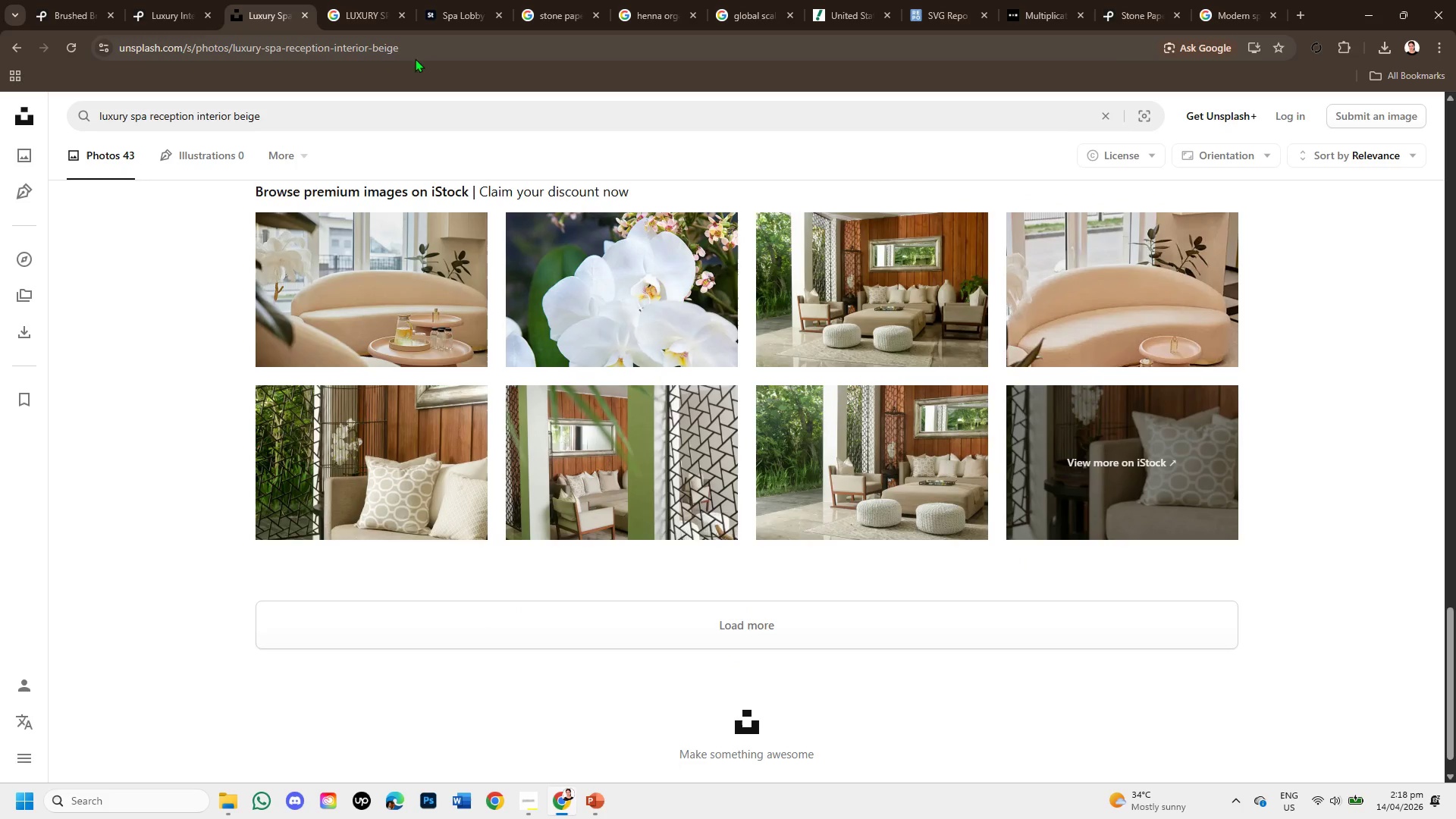 
left_click_drag(start_coordinate=[419, 44], to_coordinate=[0, 14])
 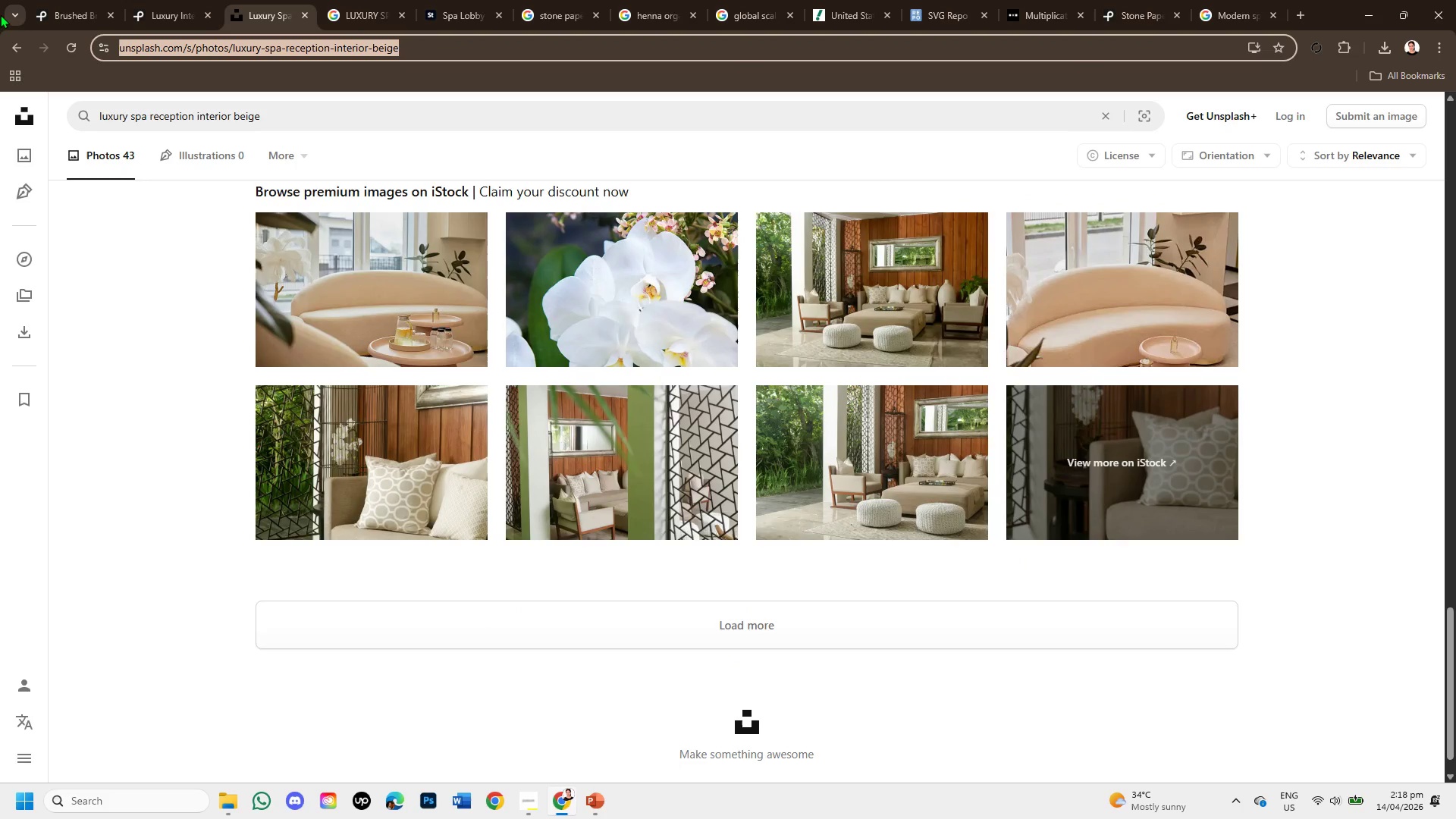 
key(Control+C)
 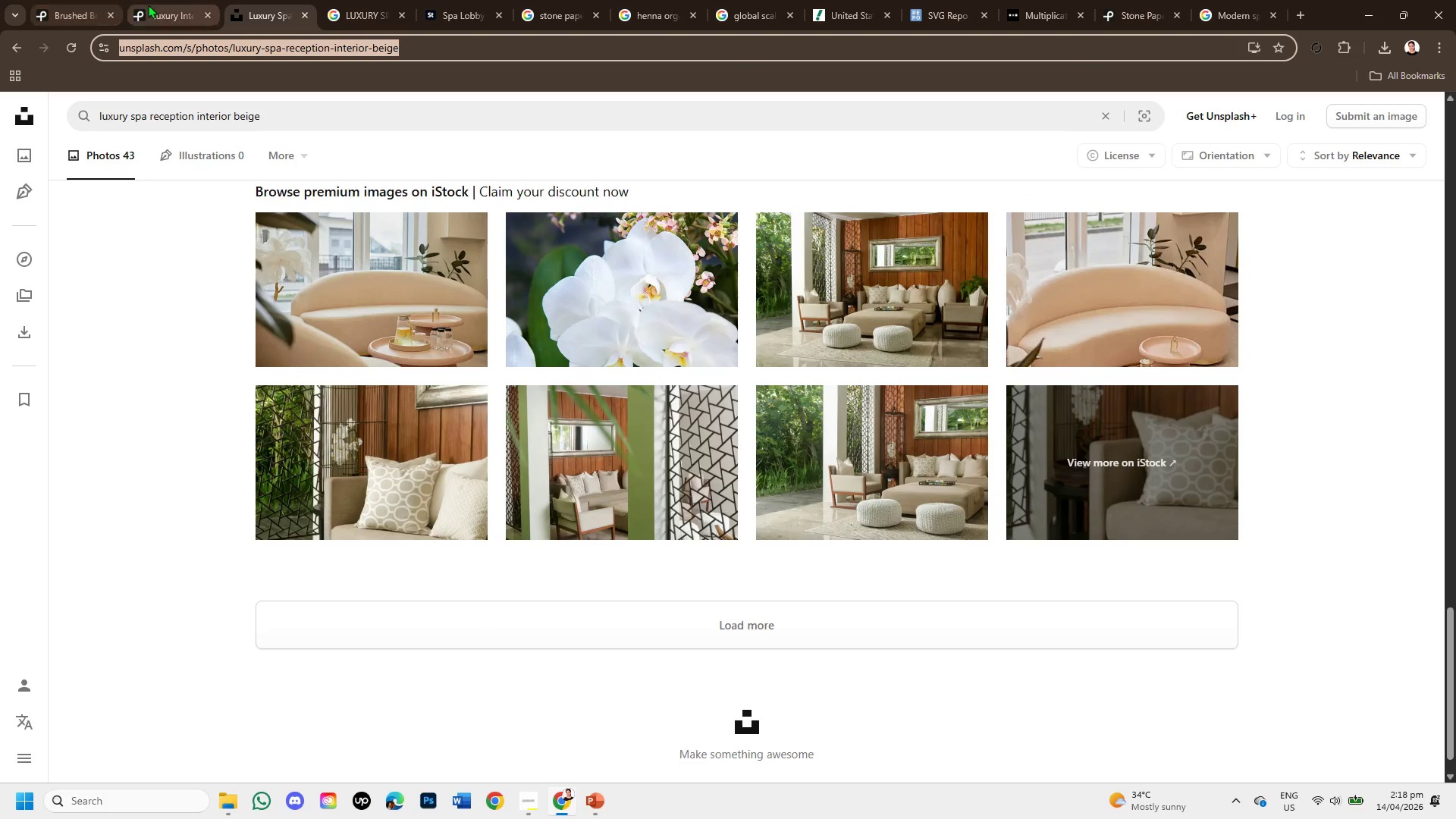 
left_click([148, 5])
 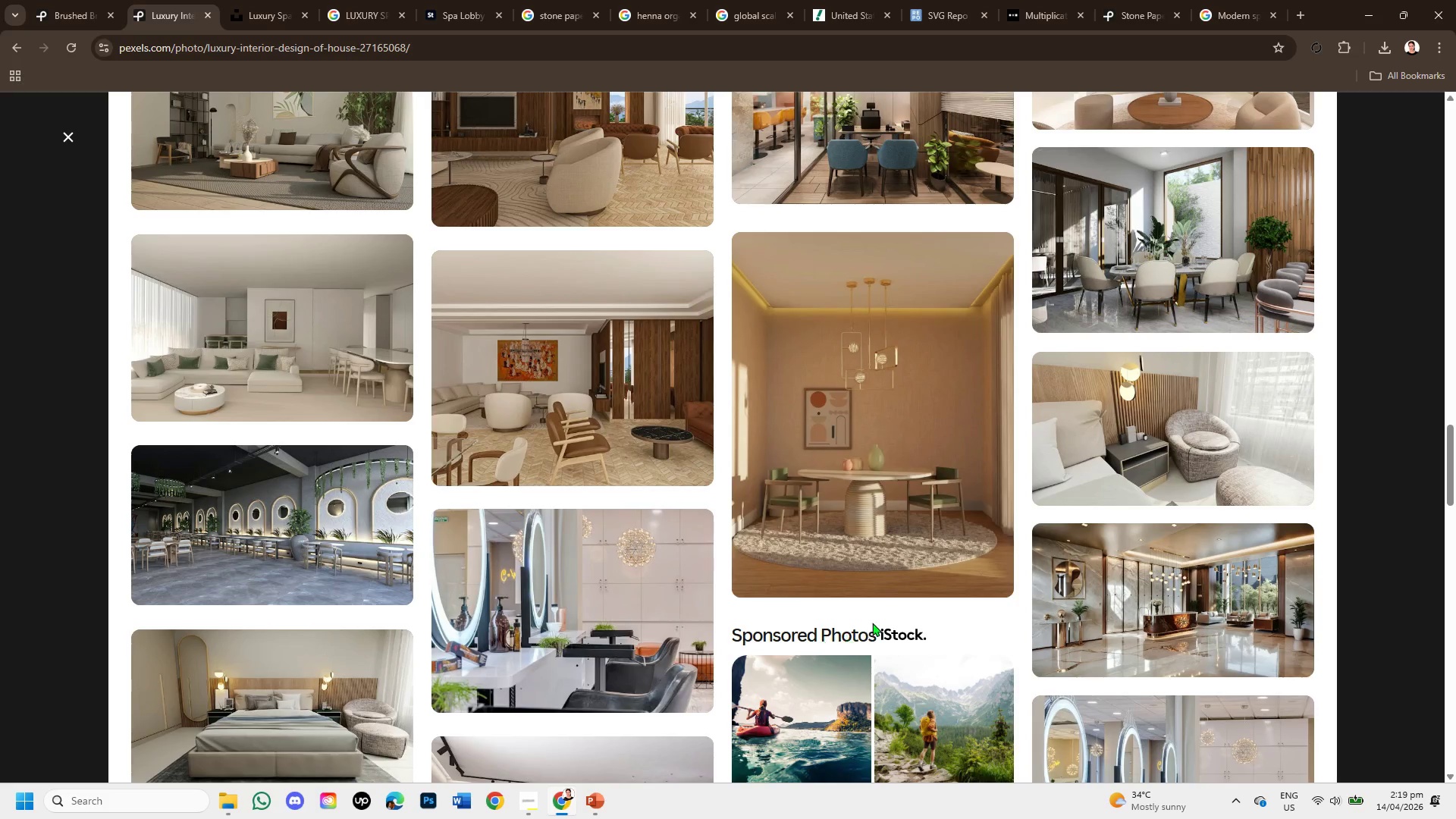 
scroll: coordinate [914, 604], scroll_direction: up, amount: 9.0
 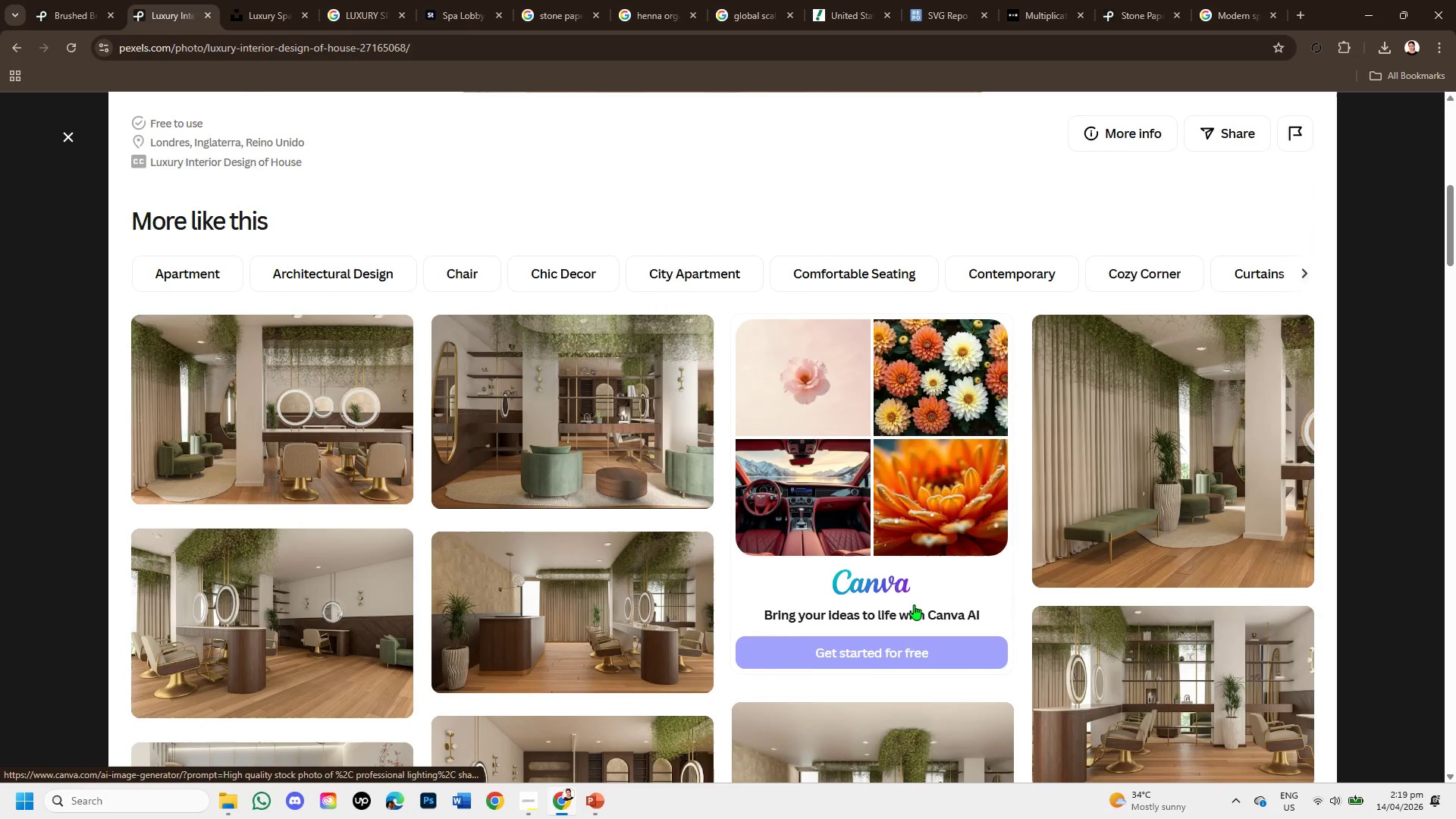 
scroll: coordinate [914, 604], scroll_direction: down, amount: 2.0
 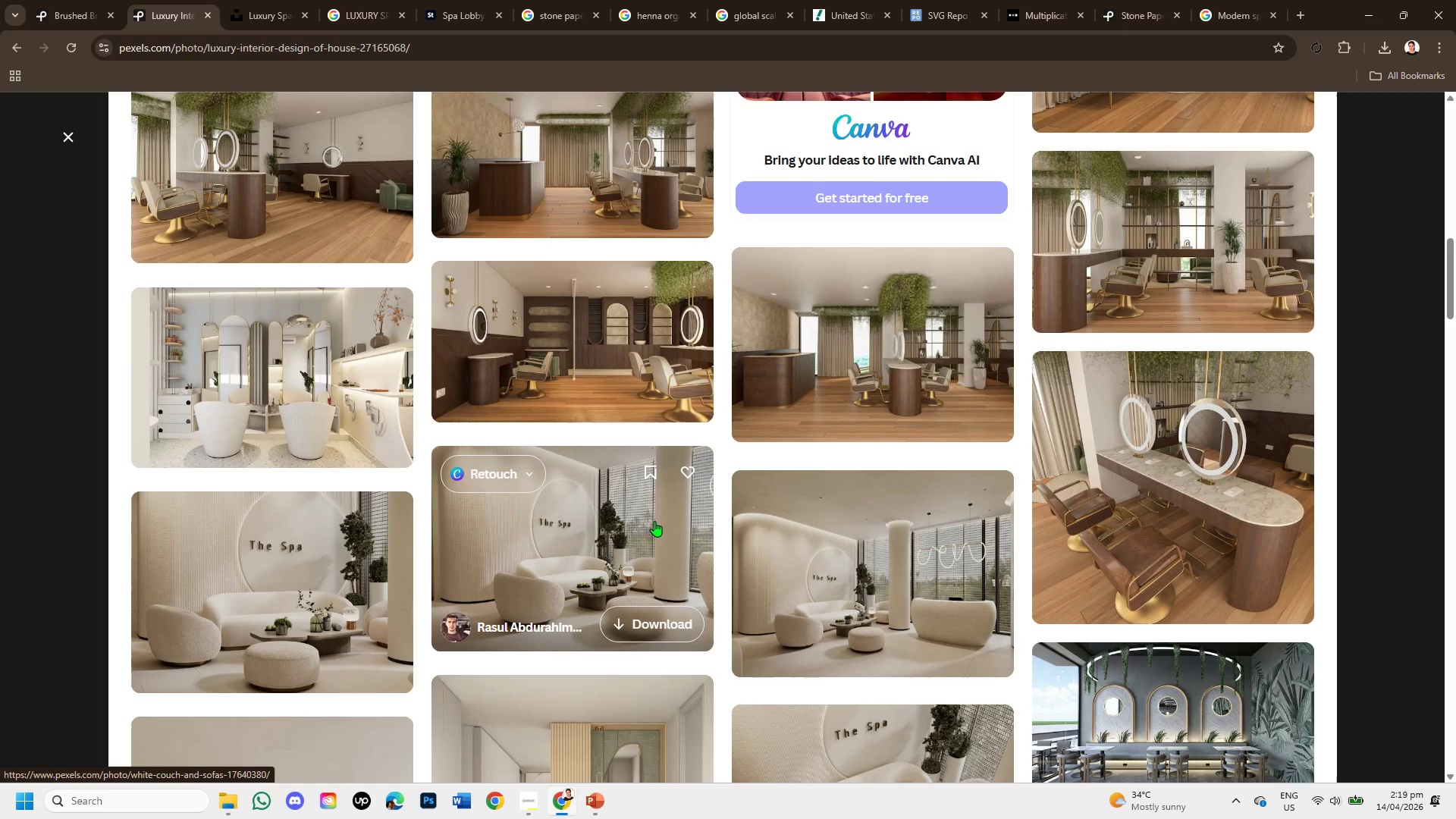 
wait(5.26)
 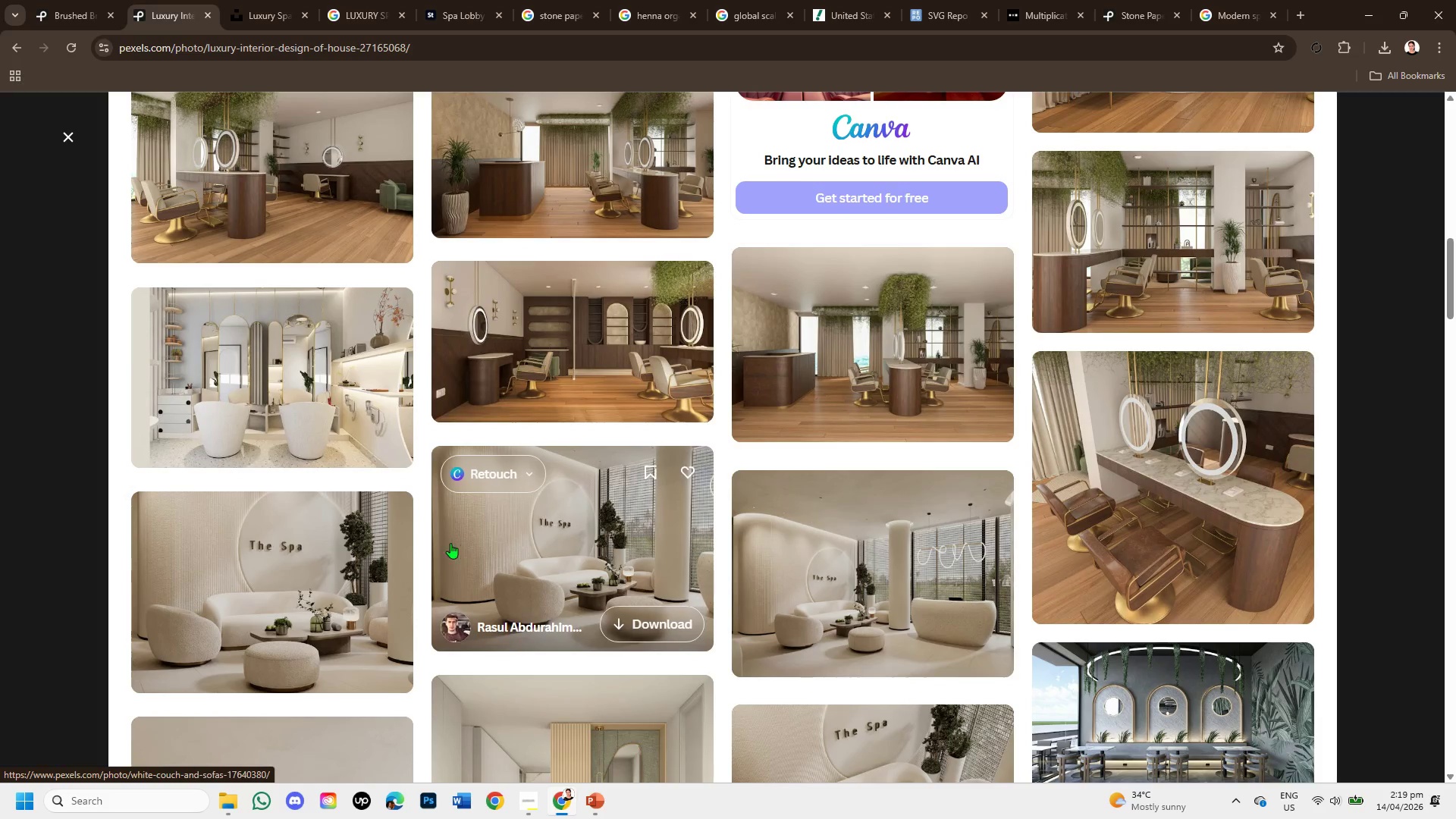 
scroll: coordinate [407, 181], scroll_direction: up, amount: 6.0
 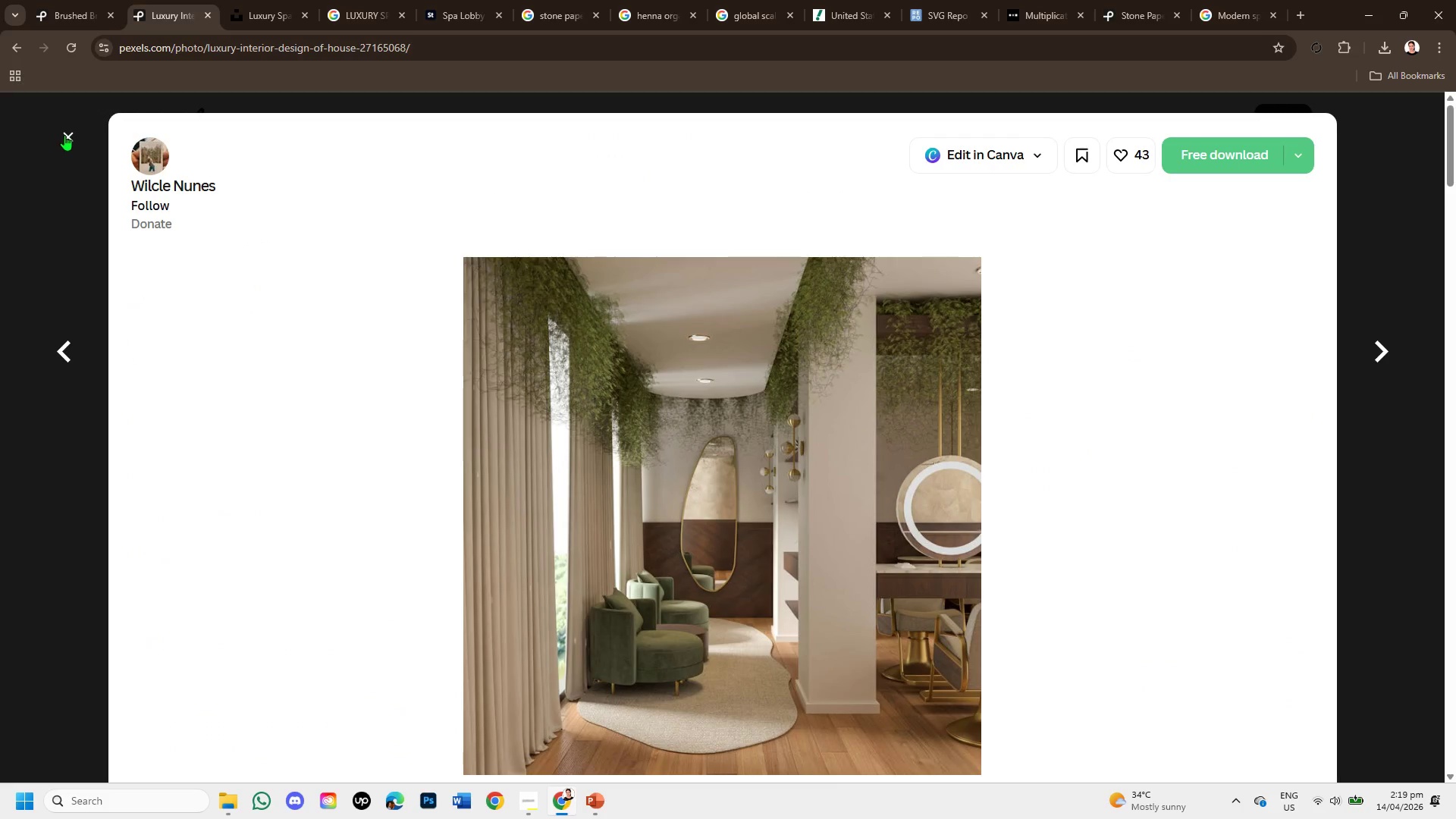 
left_click([64, 135])
 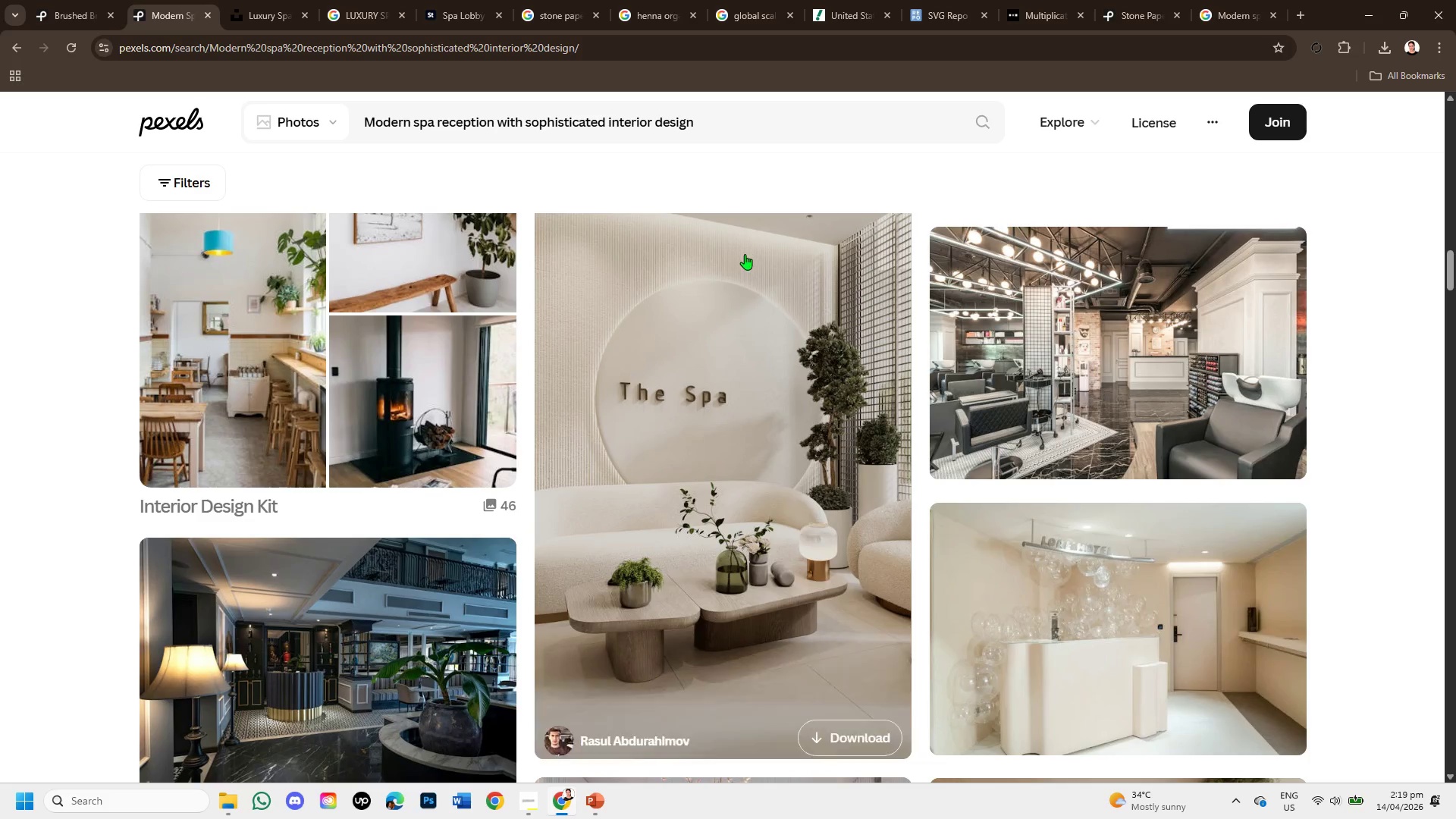 
scroll: coordinate [679, 559], scroll_direction: down, amount: 3.0
 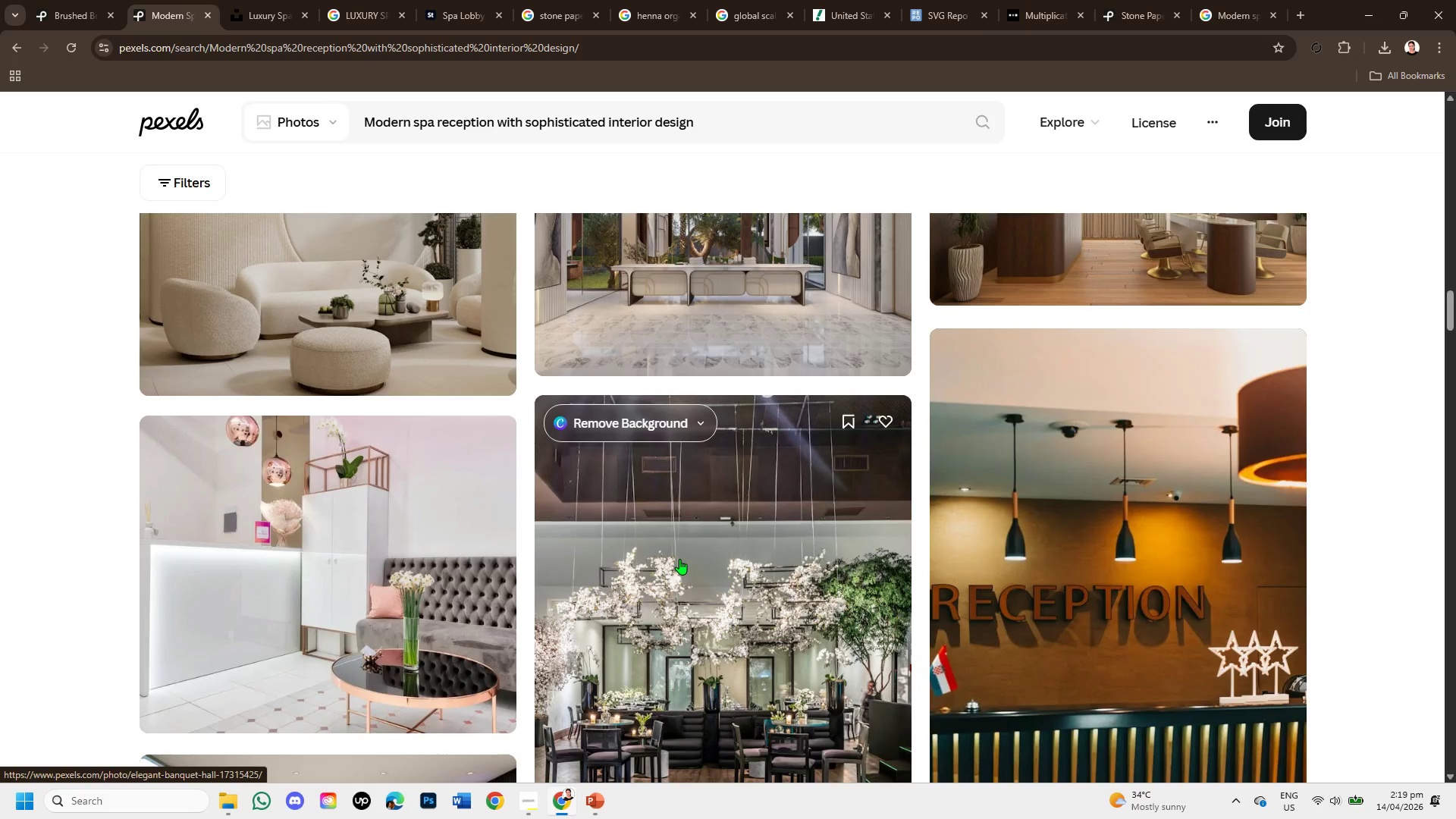 
scroll: coordinate [674, 495], scroll_direction: up, amount: 8.0
 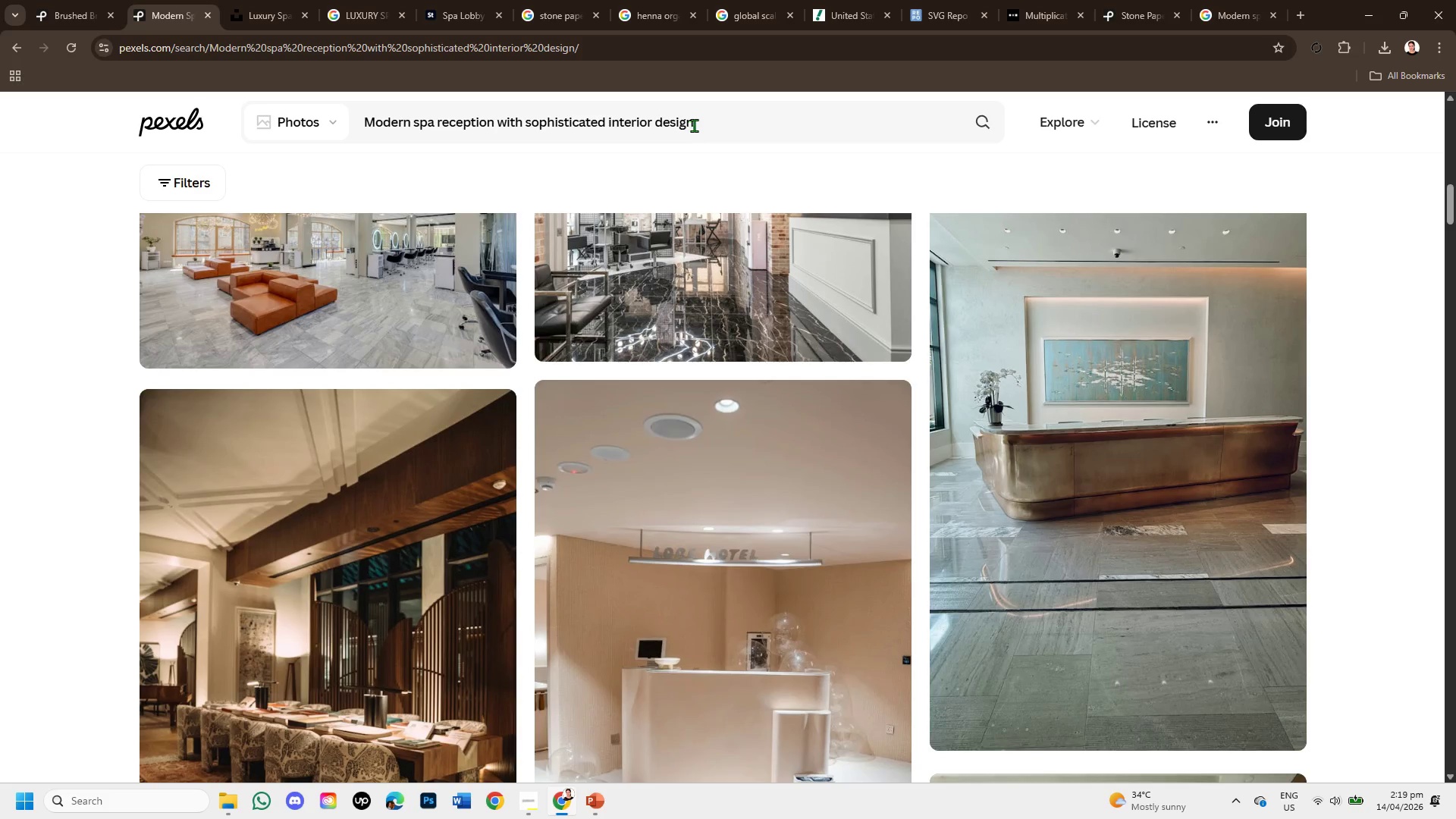 
left_click_drag(start_coordinate=[695, 121], to_coordinate=[279, 128])
 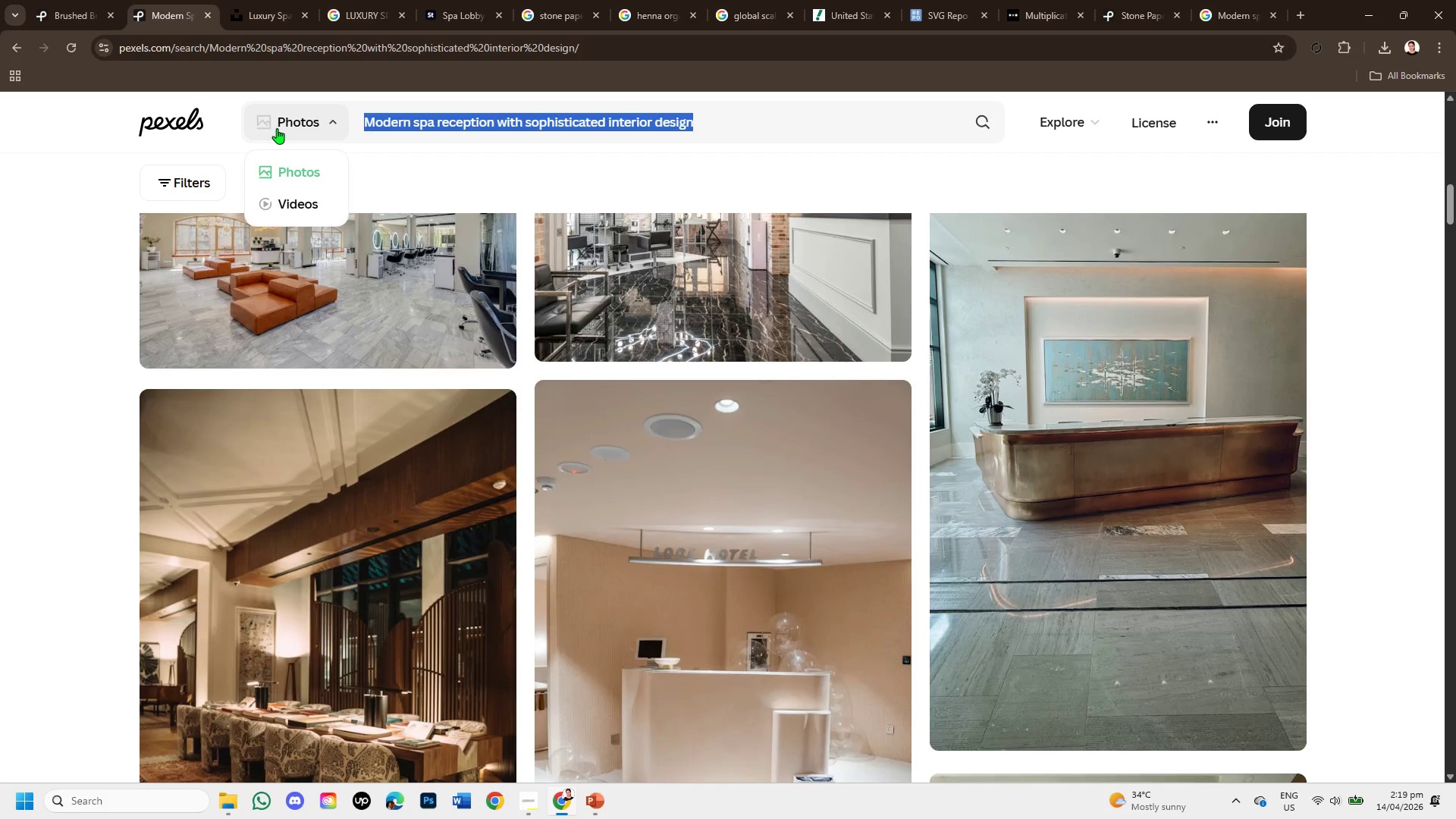 
key(Backspace)
 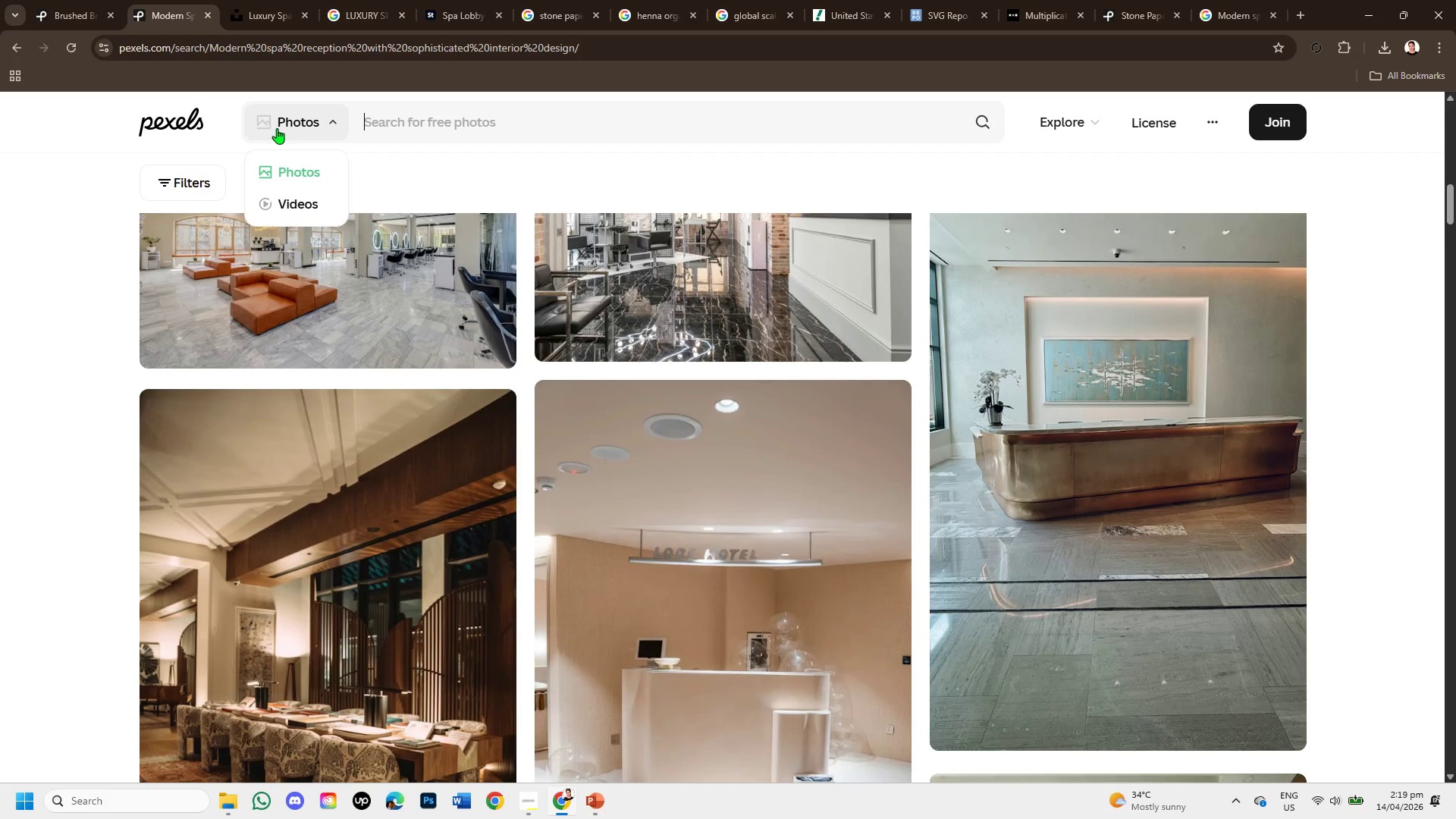 
key(Control+V)
 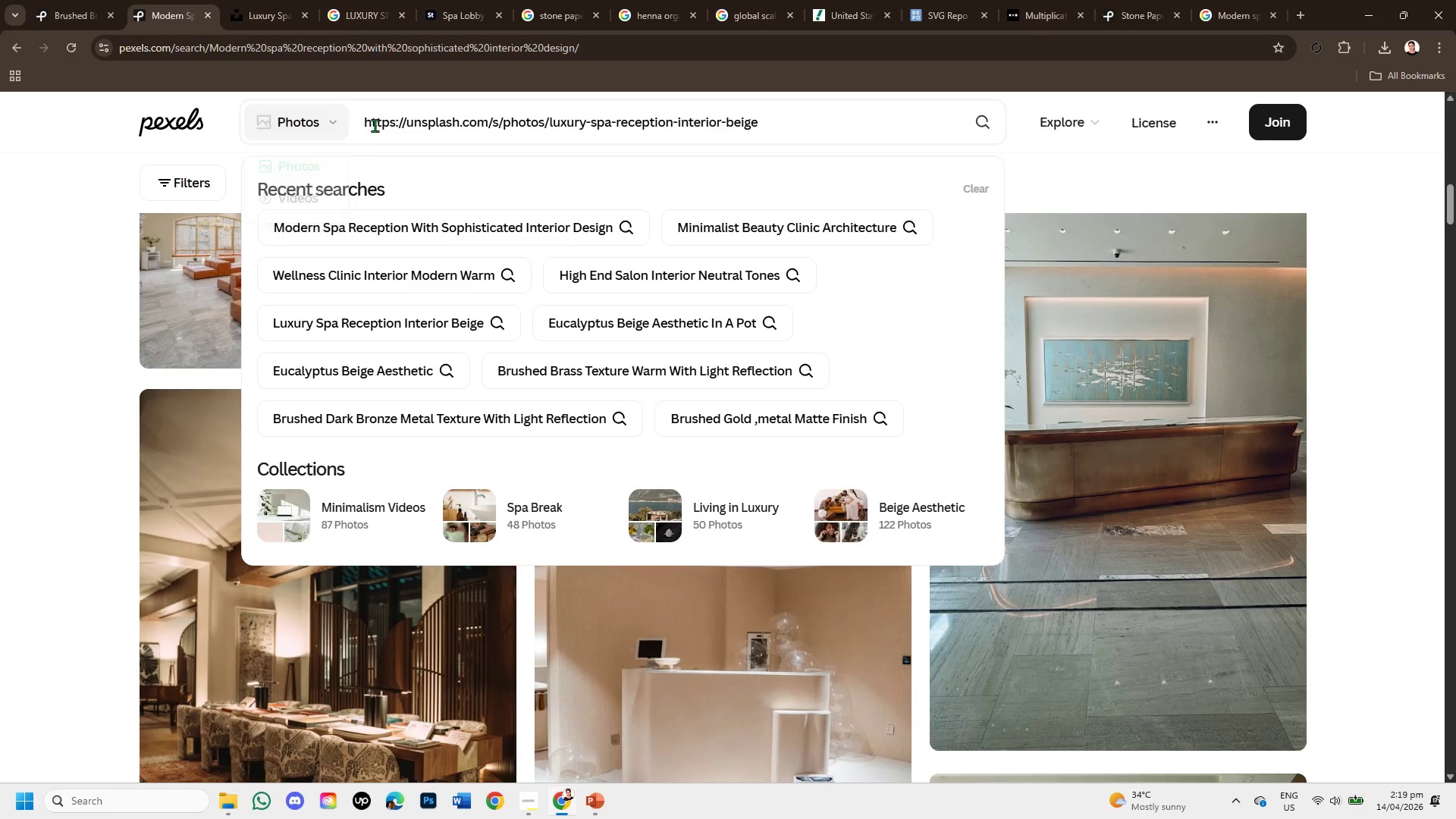 
wait(5.36)
 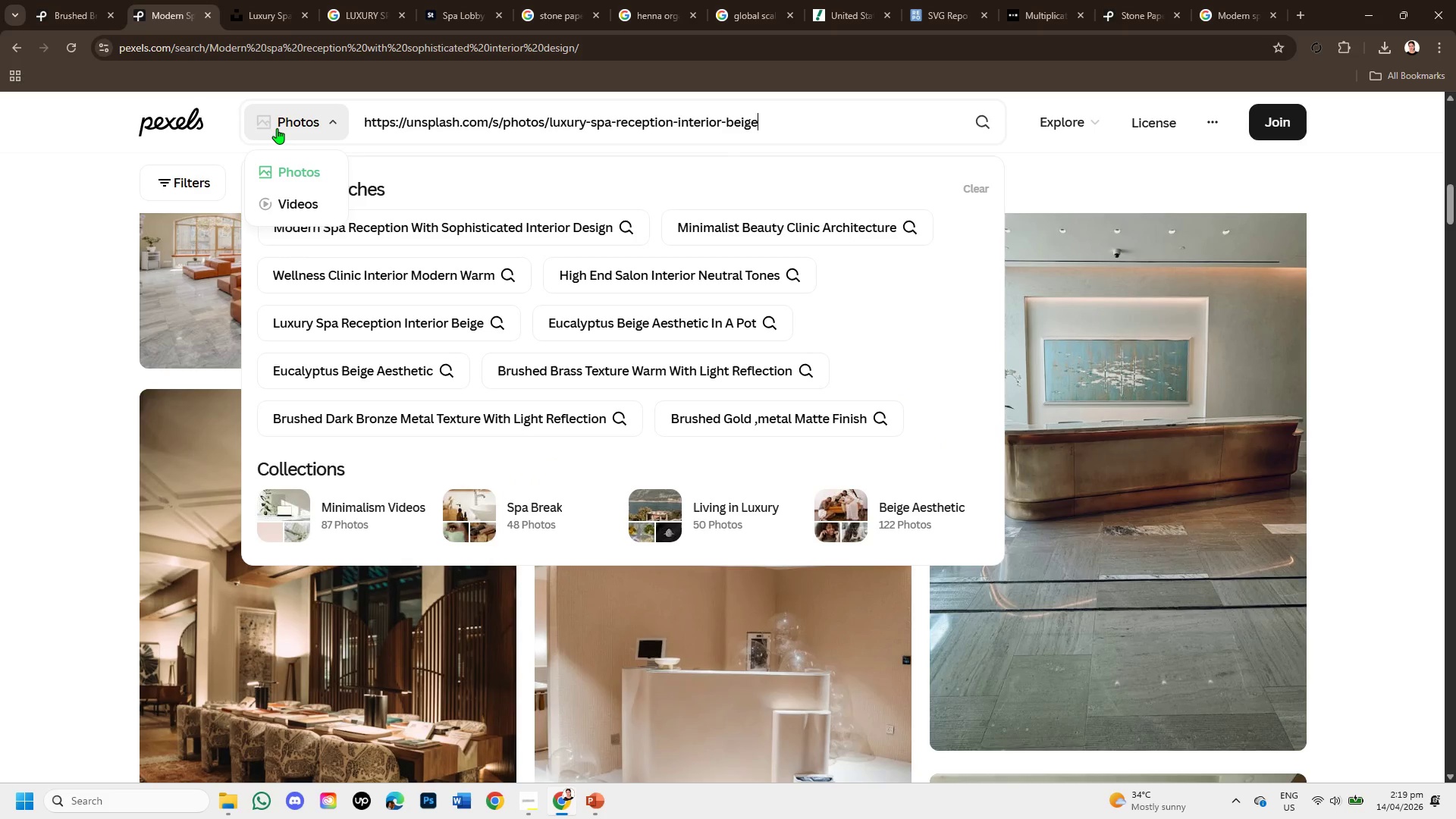 
key(Control+Z)
 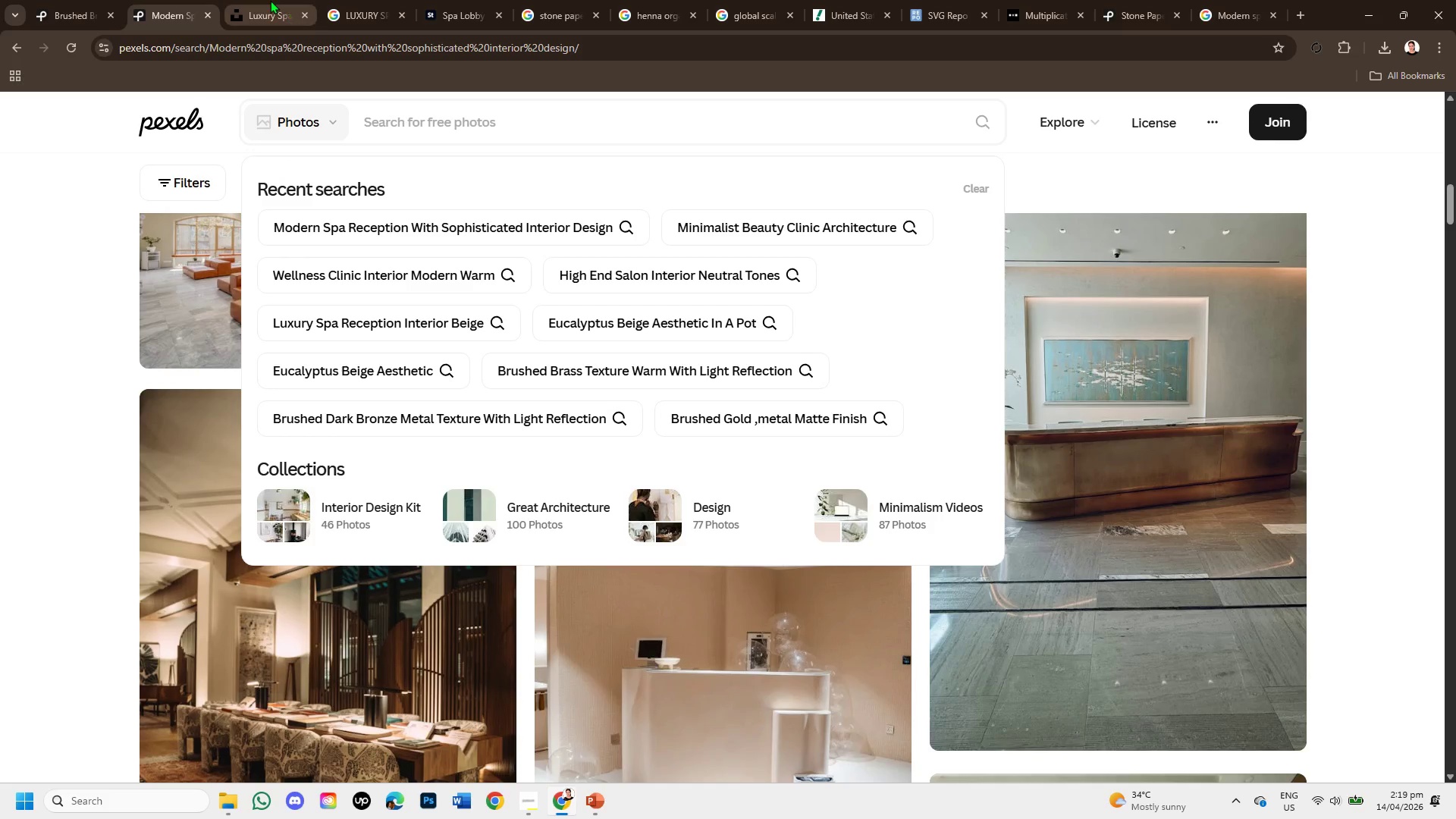 
left_click([268, 0])
 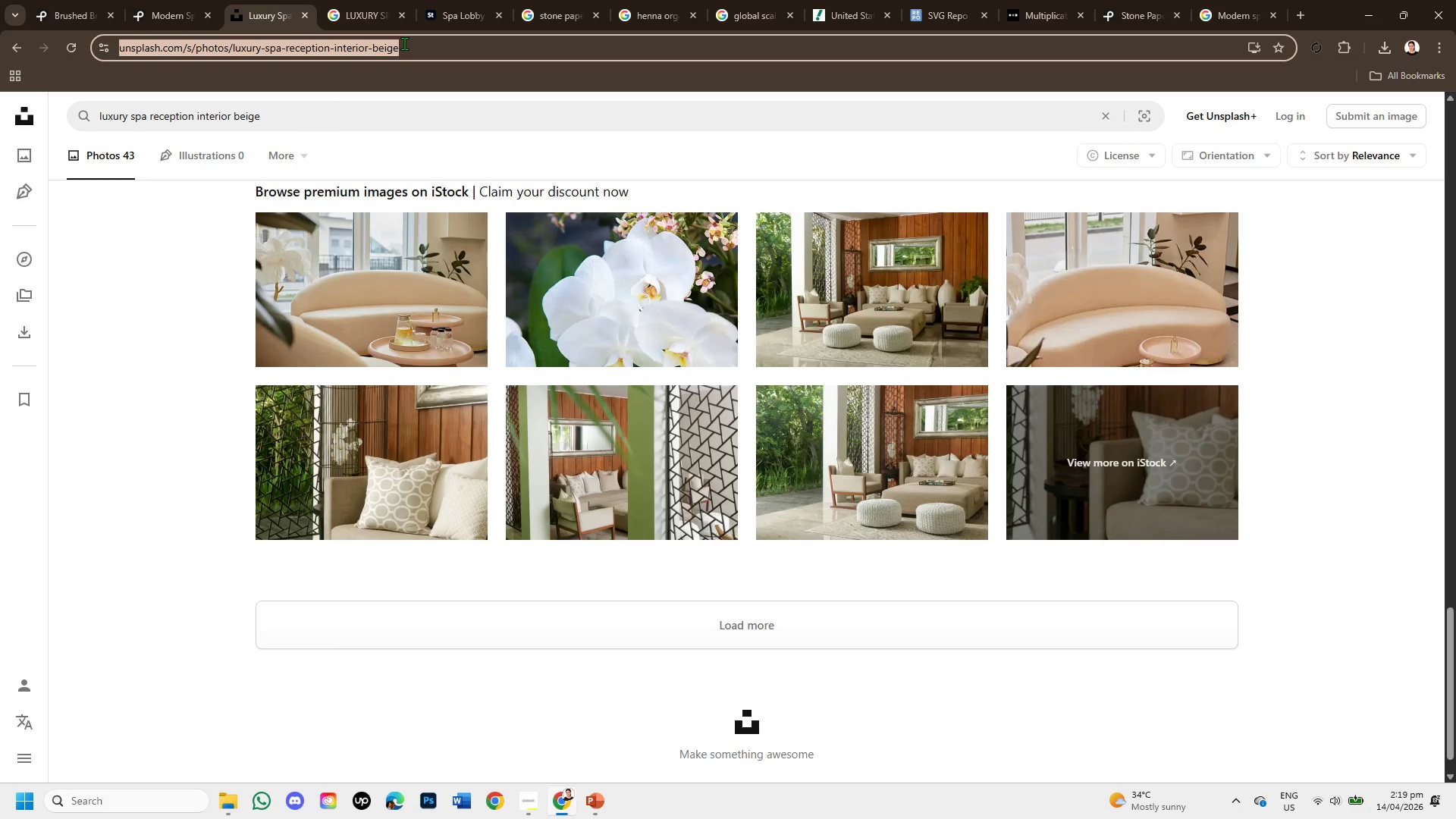 
left_click([404, 43])
 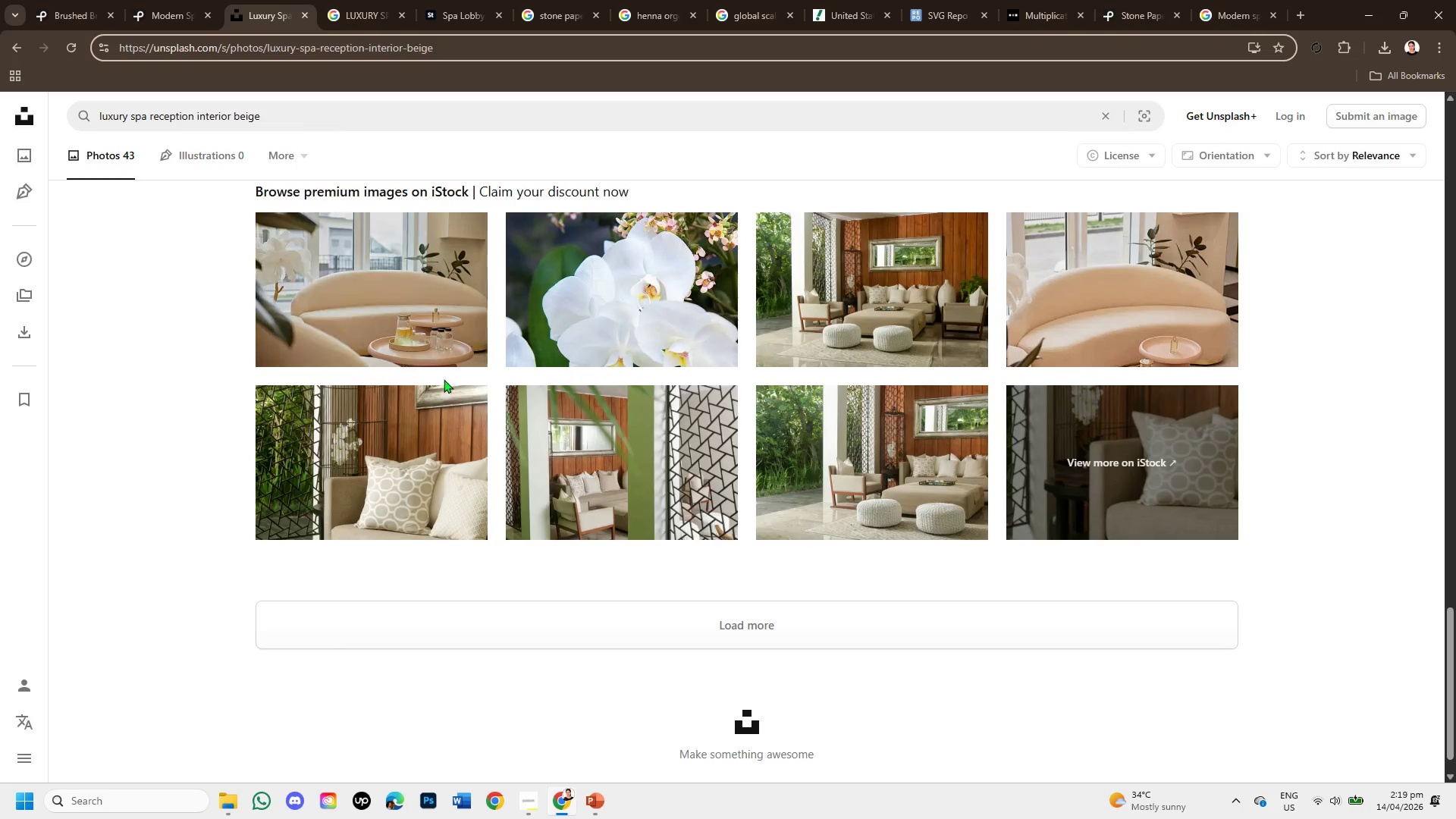 
scroll: coordinate [491, 370], scroll_direction: up, amount: 10.0
 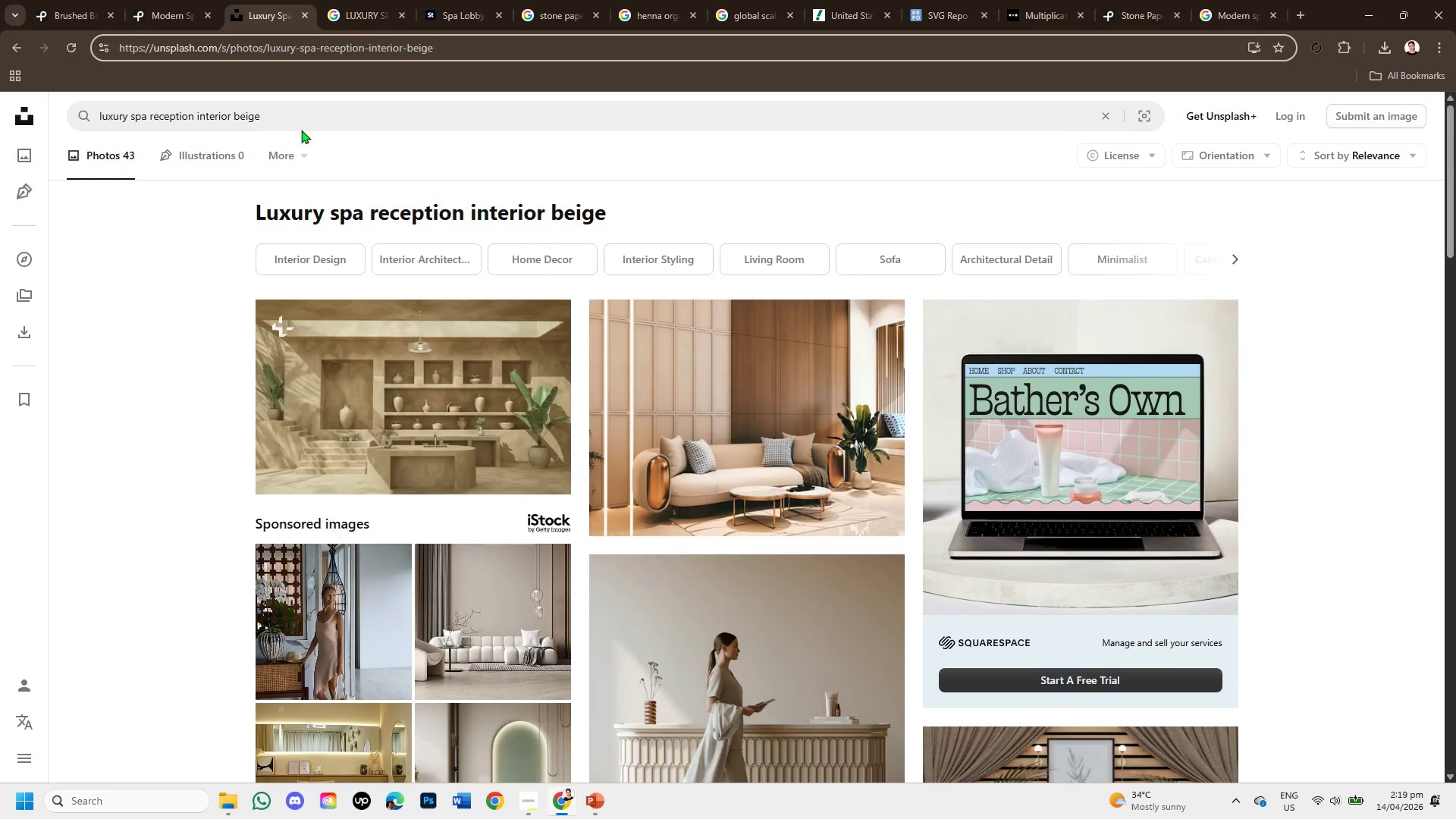 
left_click([277, 114])
 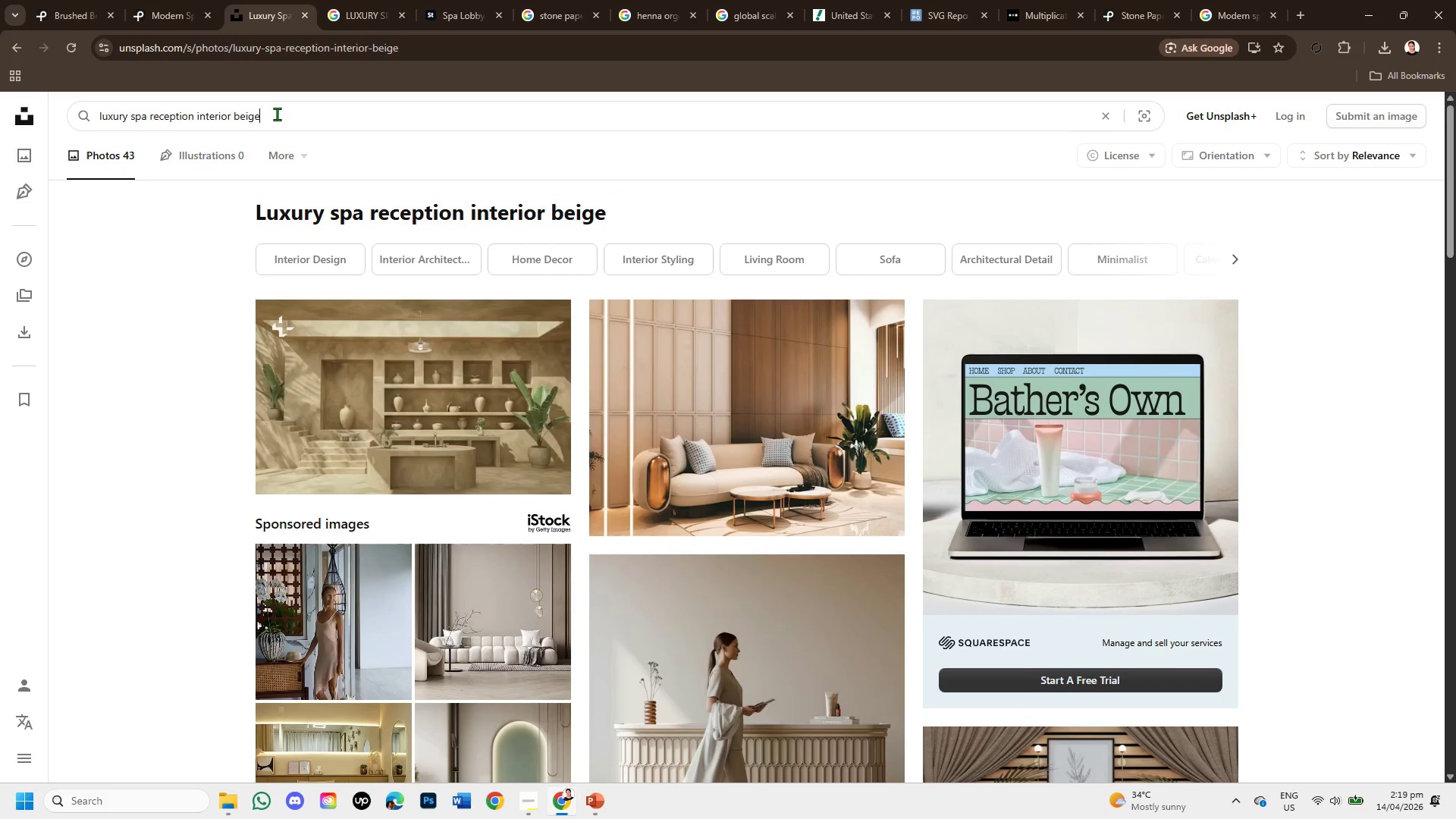 
left_click_drag(start_coordinate=[277, 114], to_coordinate=[34, 99])
 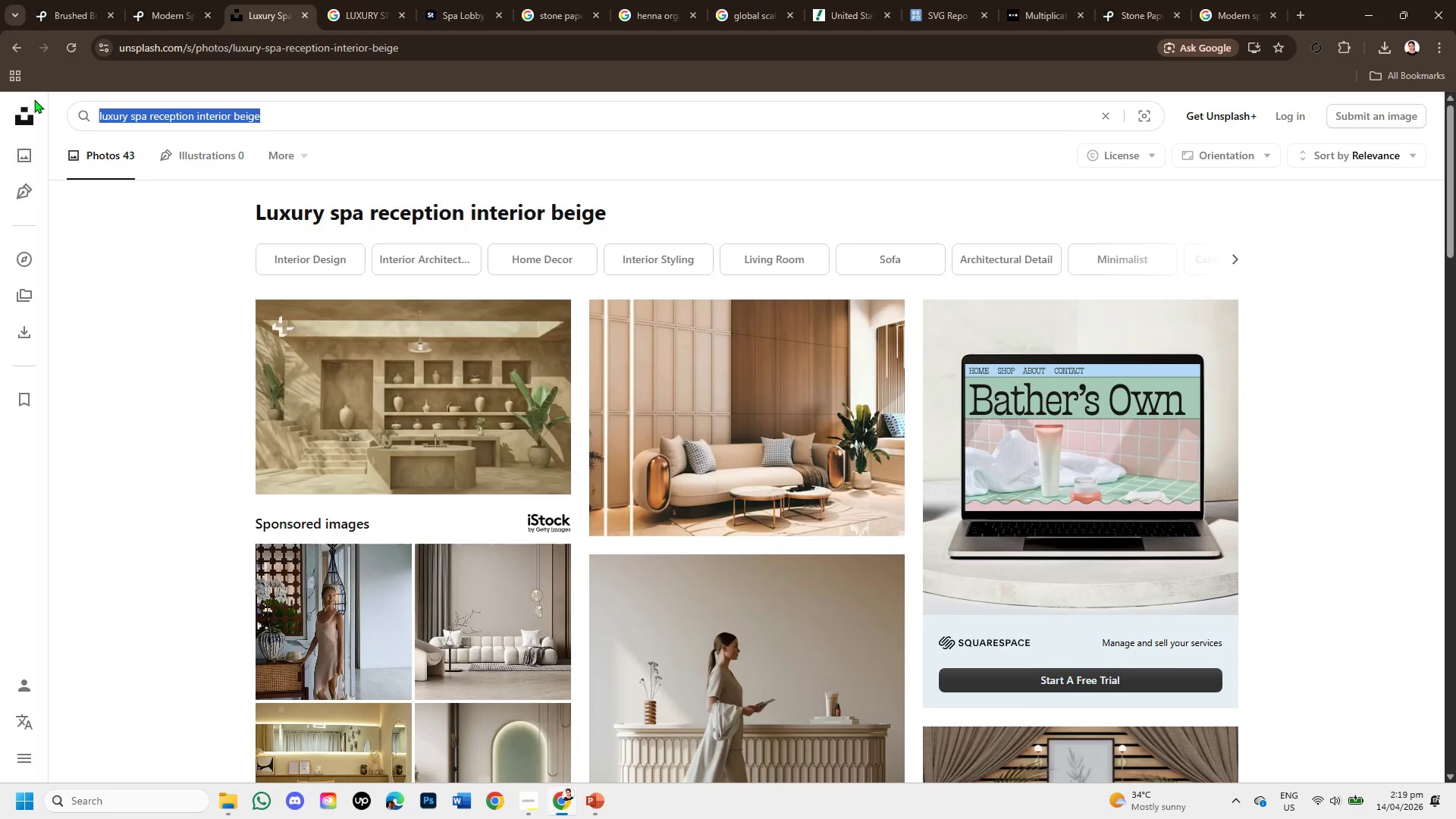 
hold_key(key=ControlLeft, duration=0.89)
 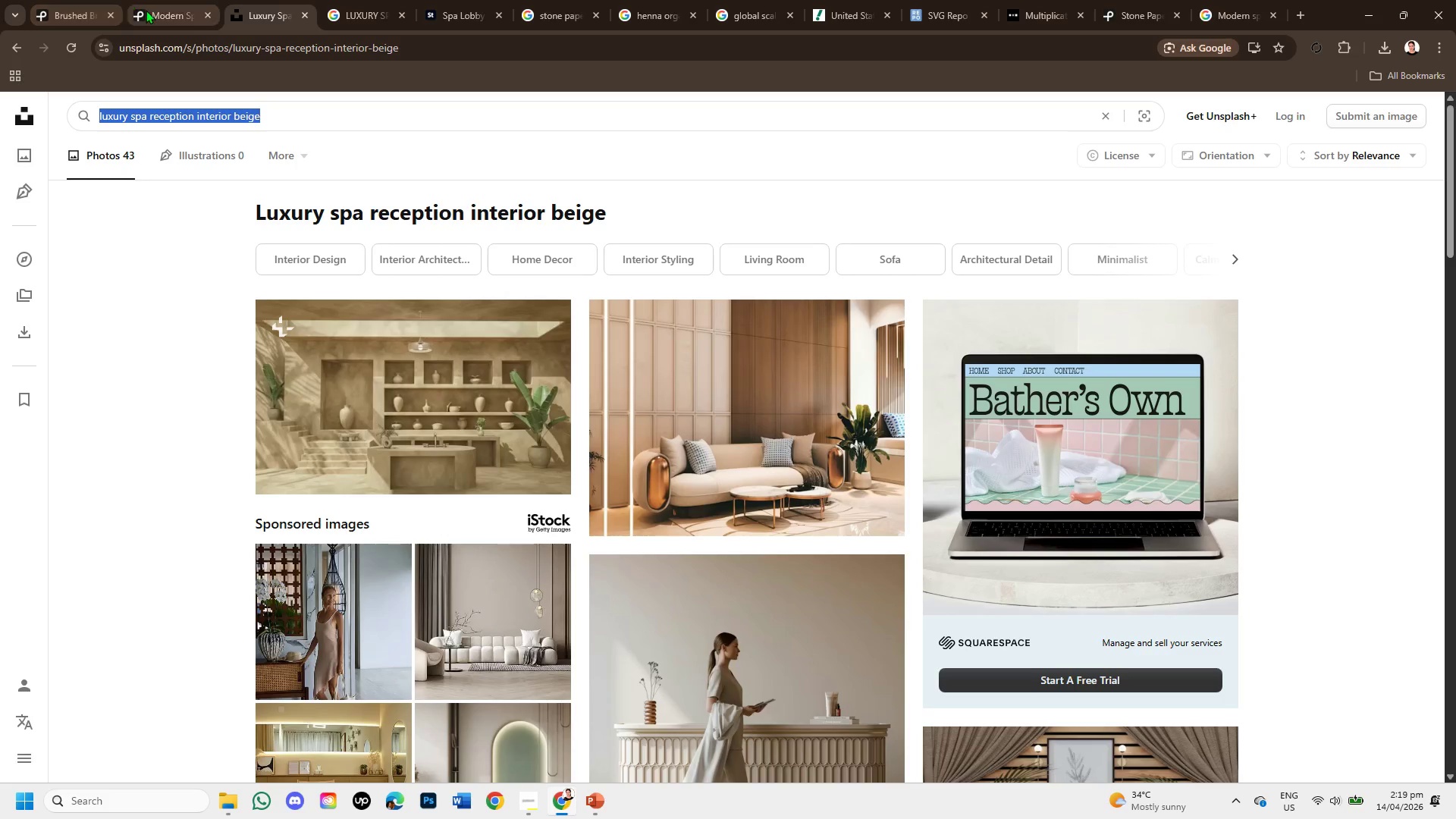 
hold_key(key=C, duration=0.34)
 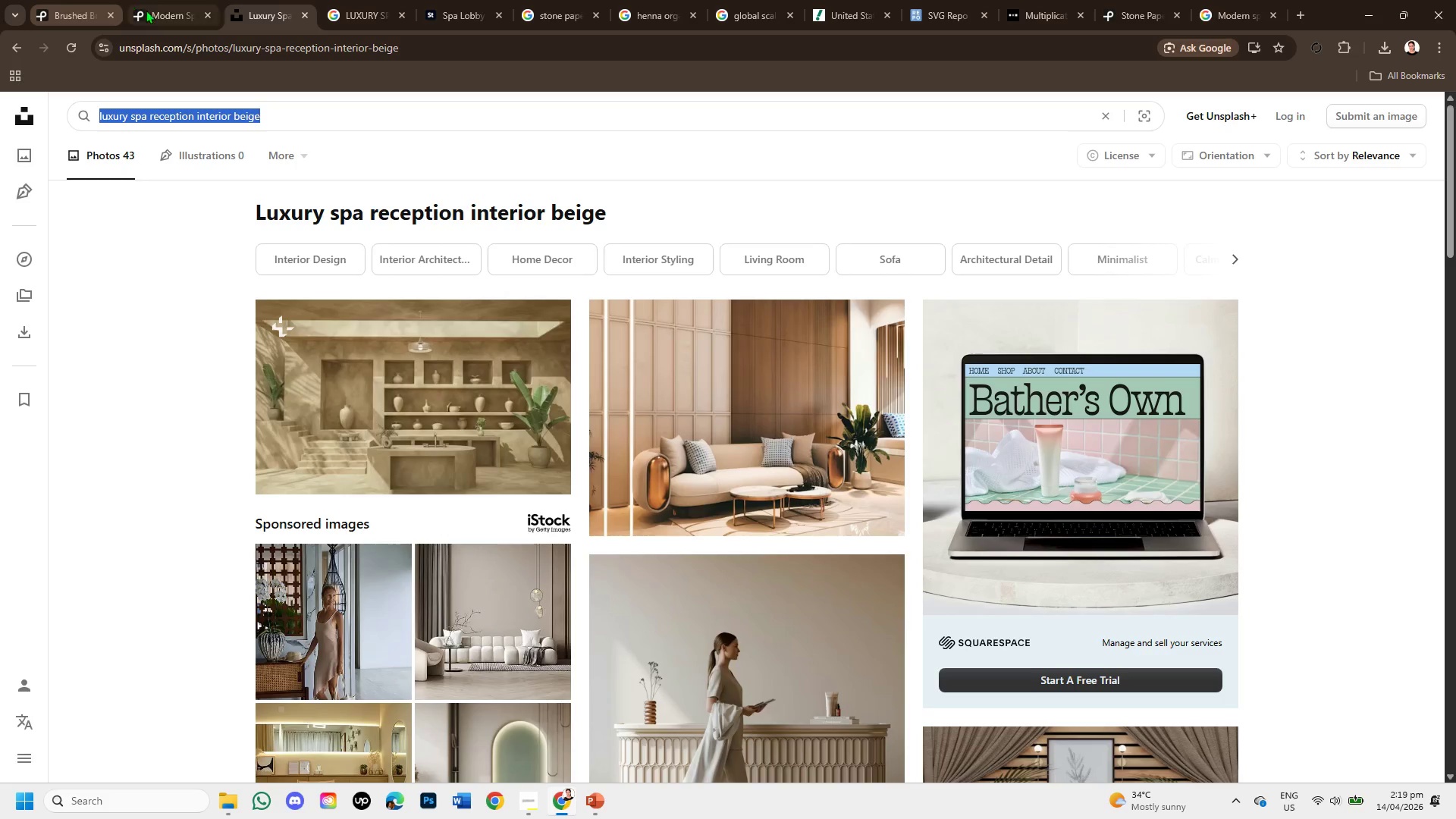 
left_click([146, 10])
 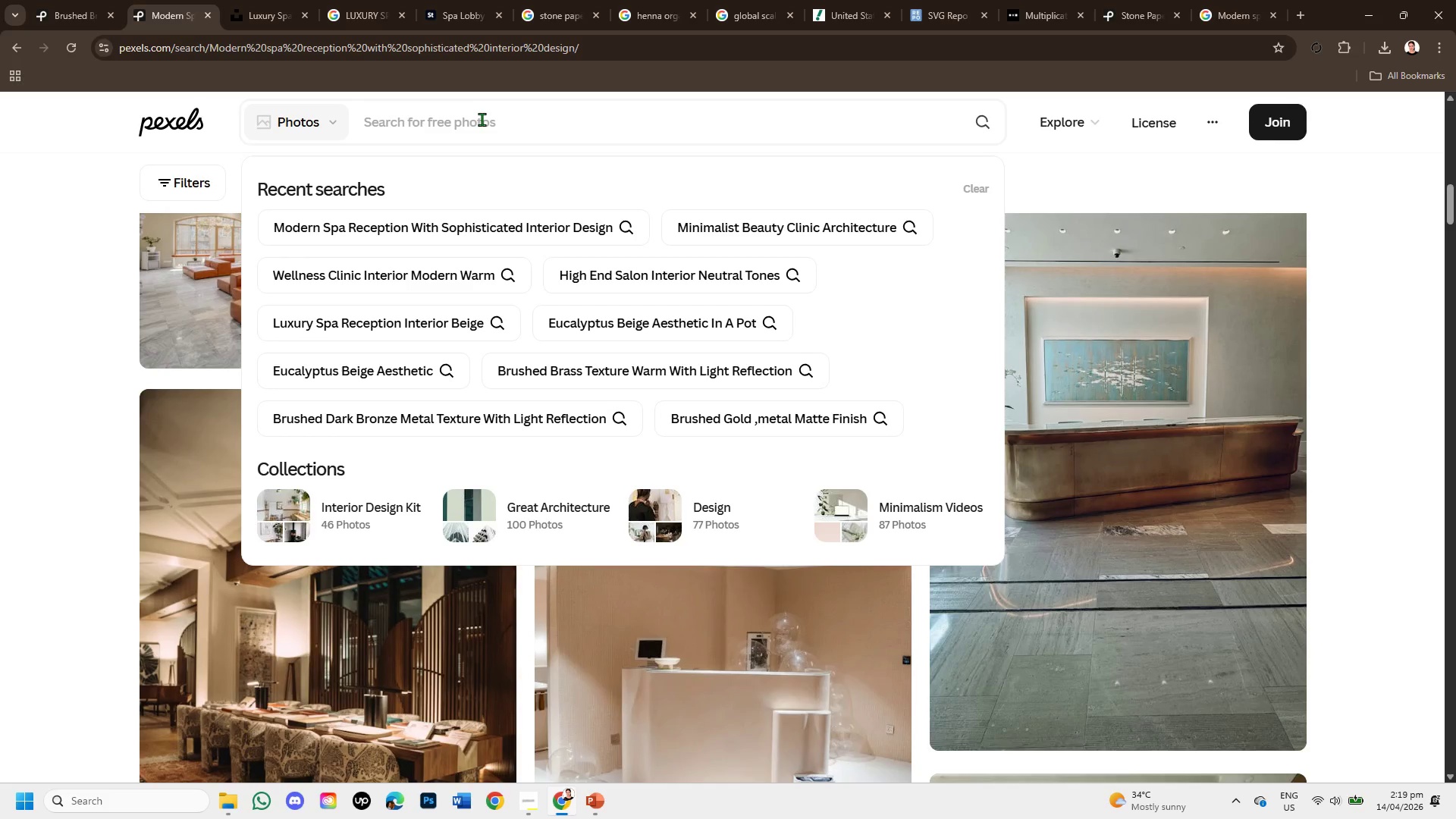 
key(Control+V)
 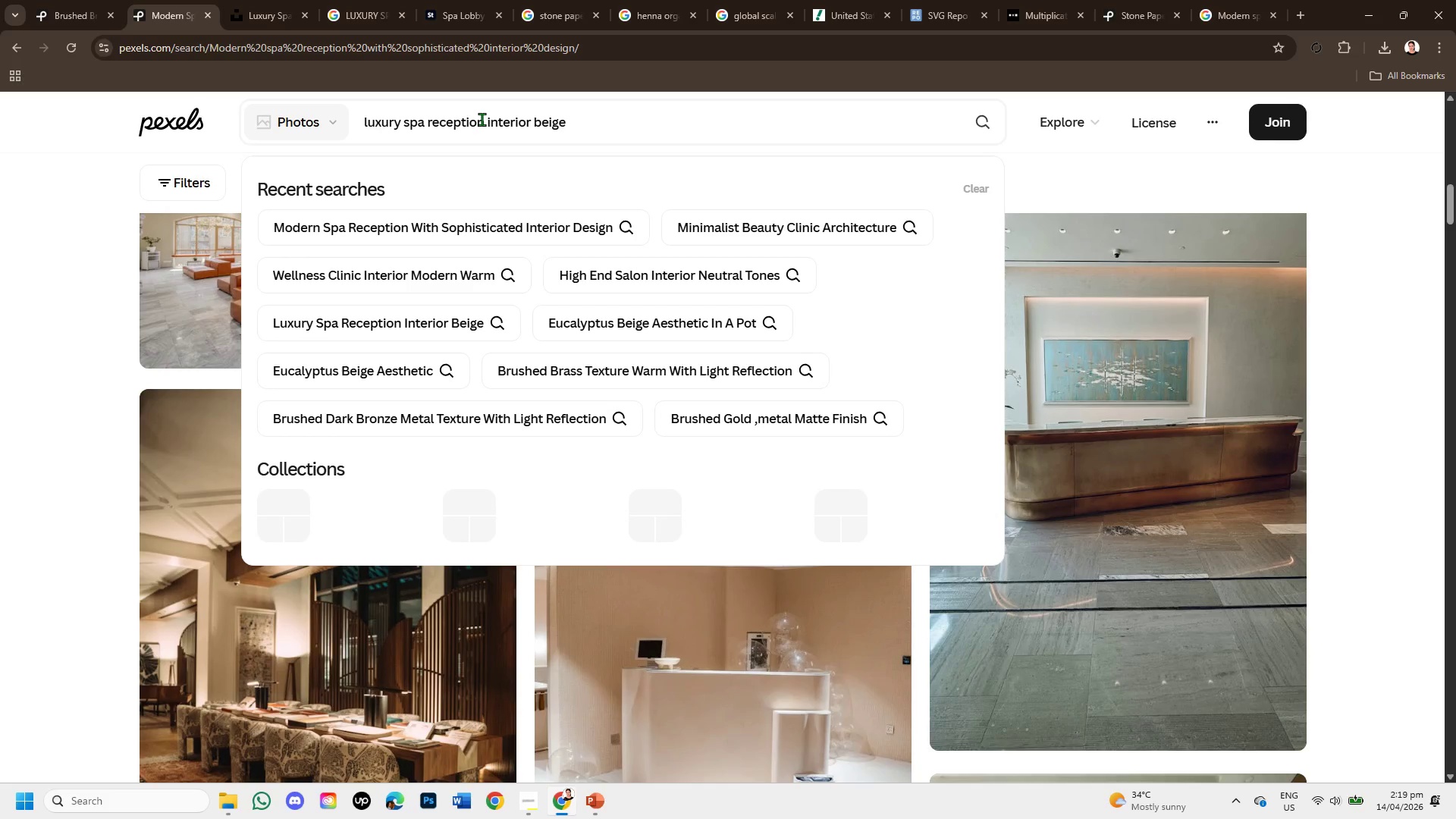 
key(Enter)
 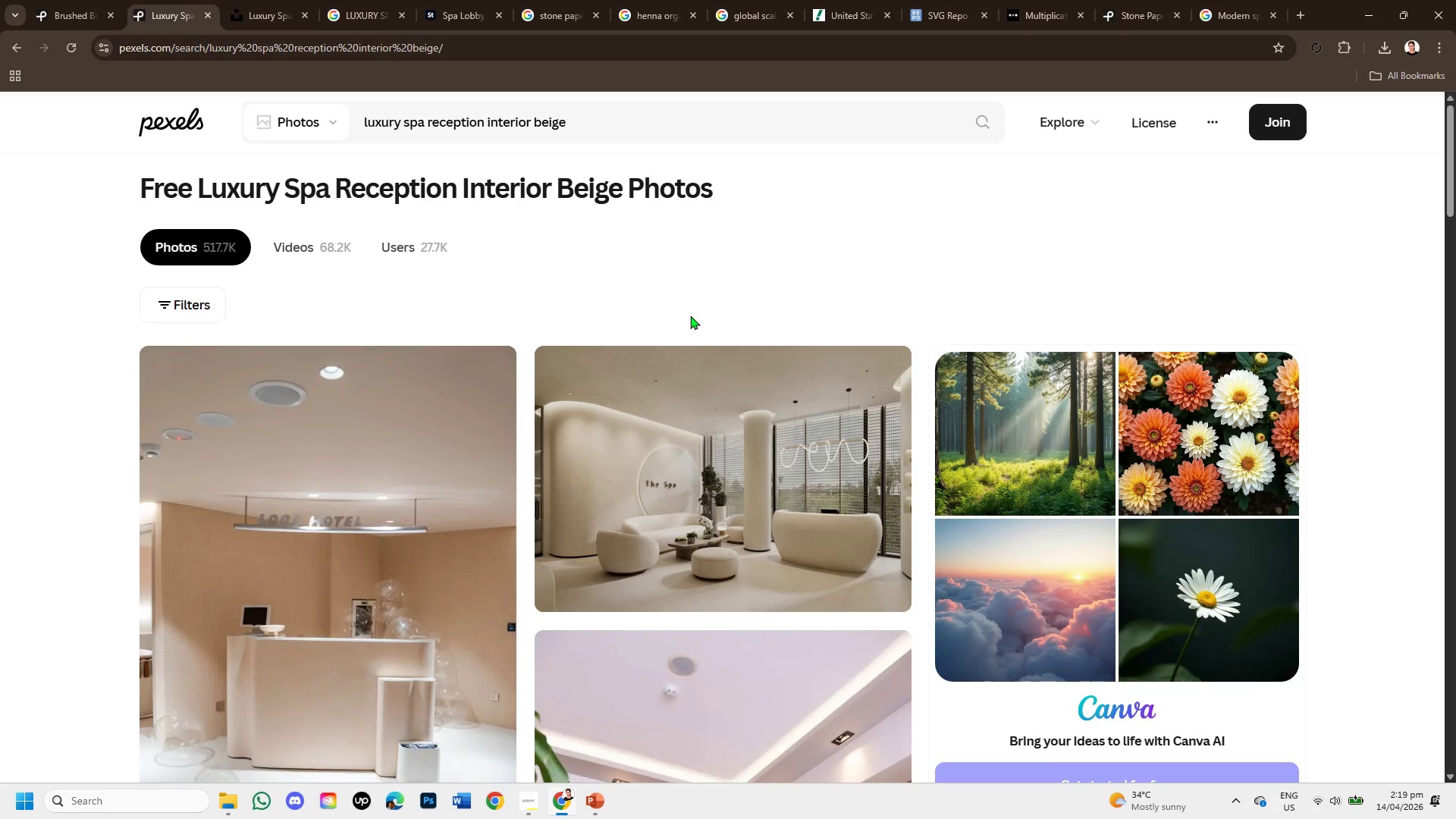 
scroll: coordinate [767, 608], scroll_direction: down, amount: 7.0
 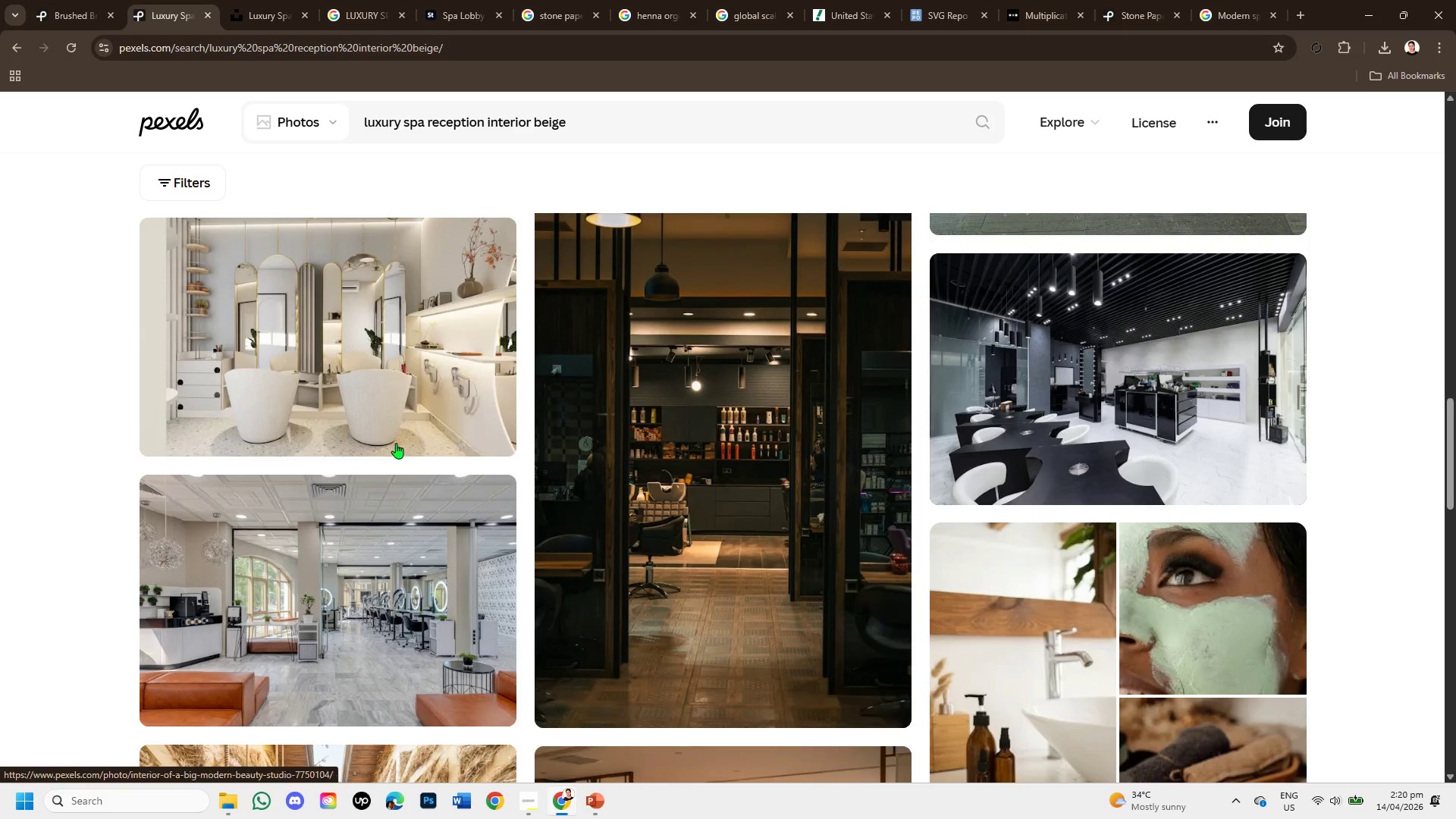 
left_click([362, 384])
 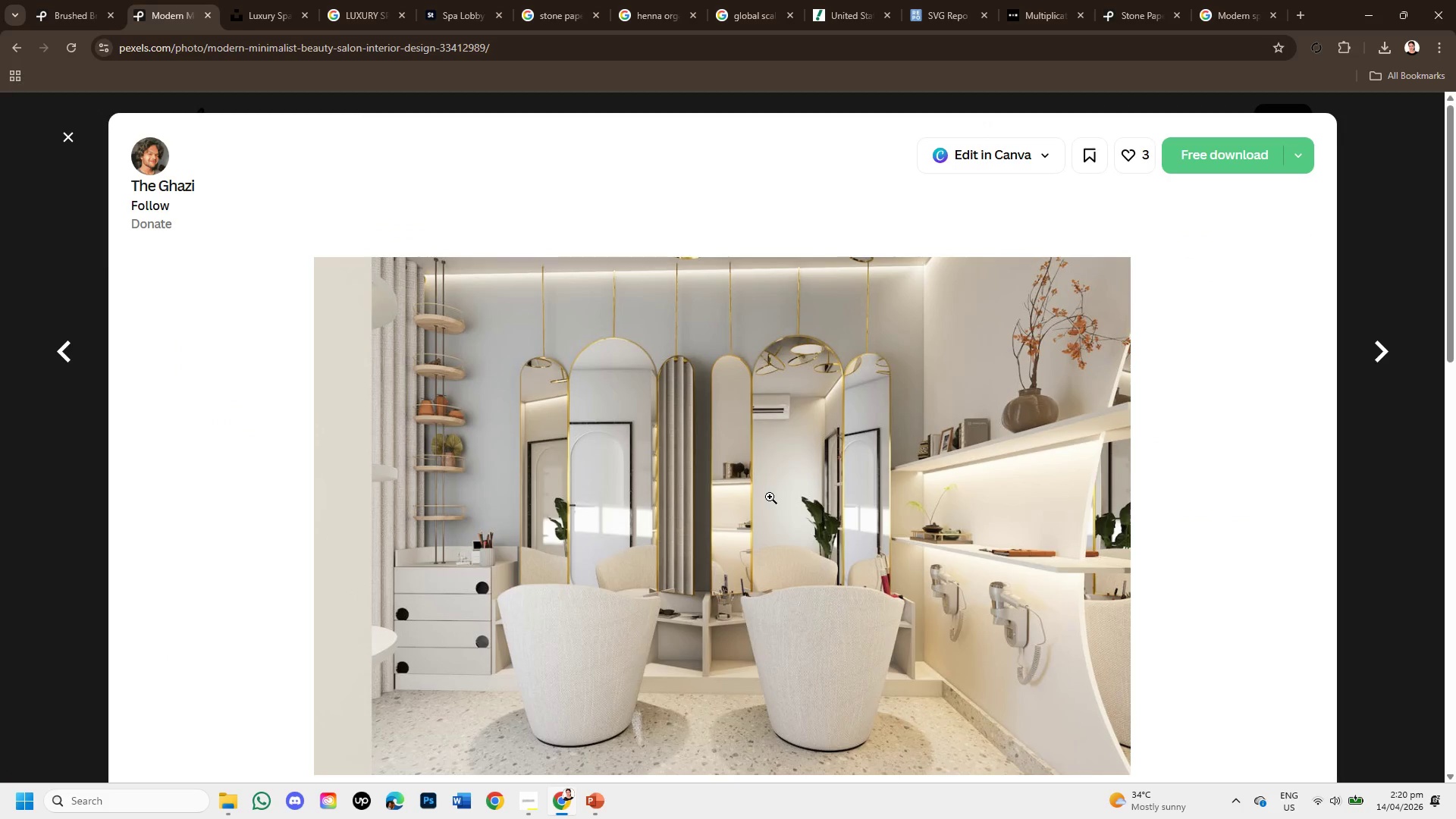 
wait(10.08)
 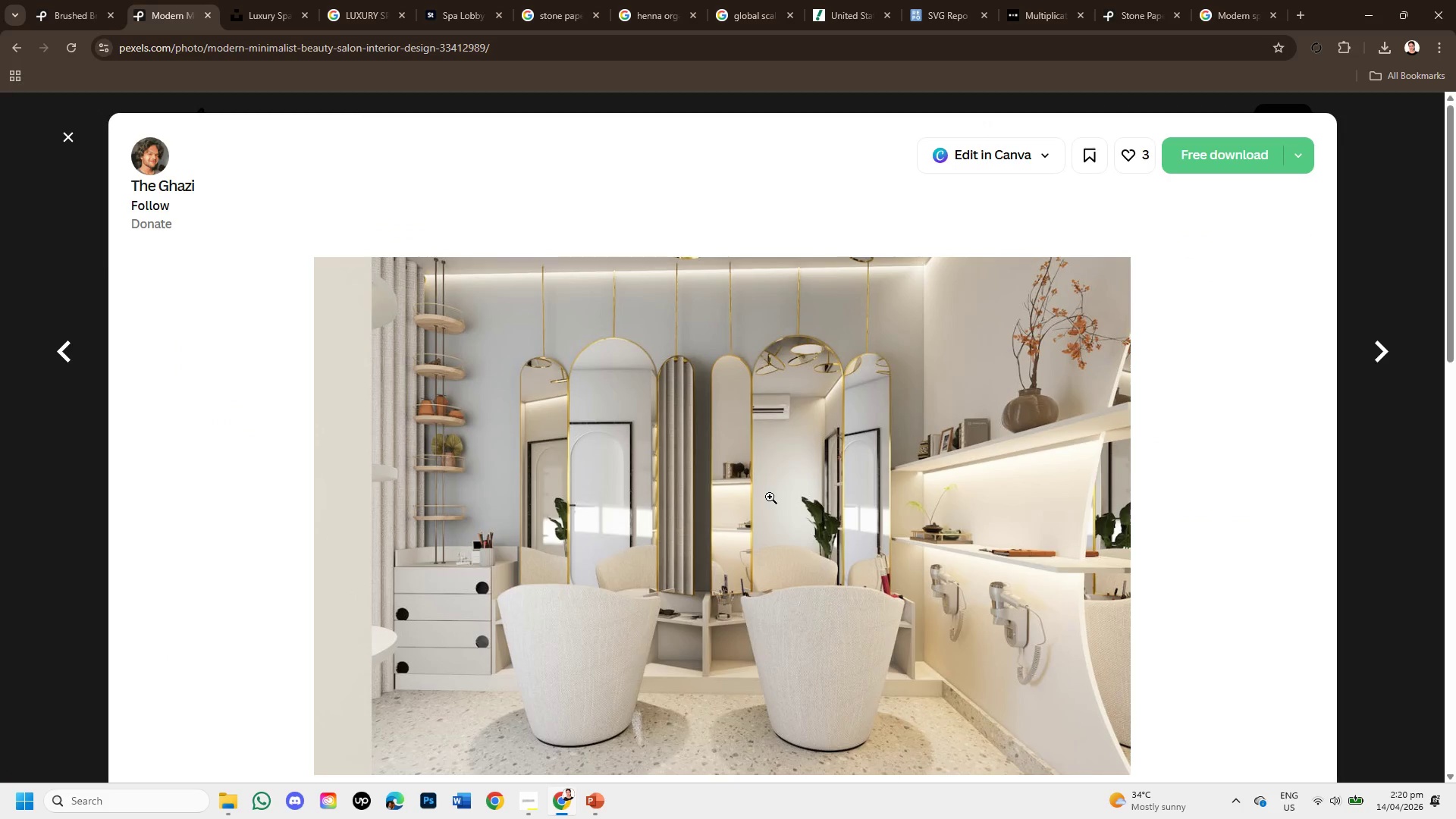 
scroll: coordinate [952, 594], scroll_direction: down, amount: 4.0
 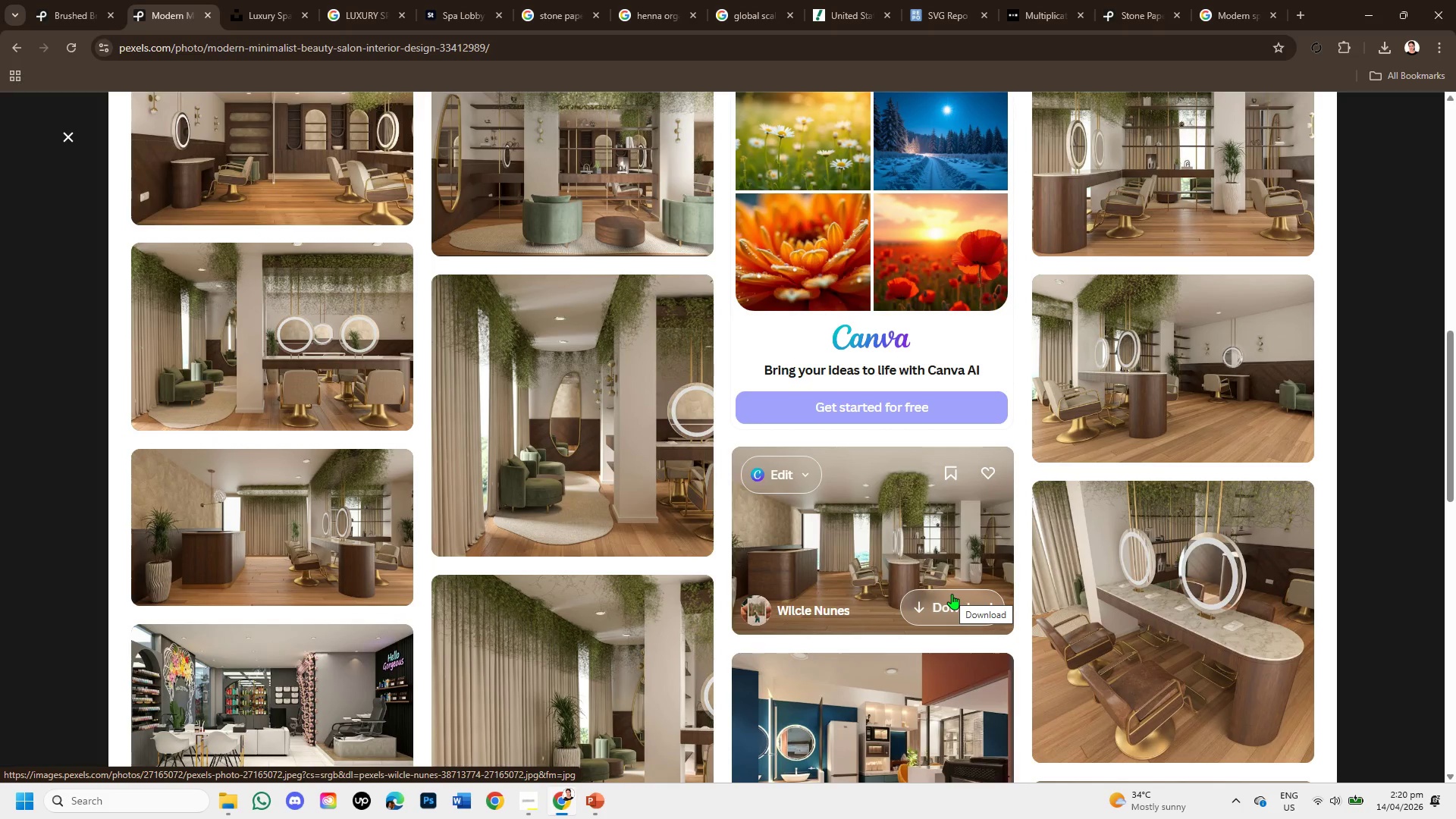 
wait(5.45)
 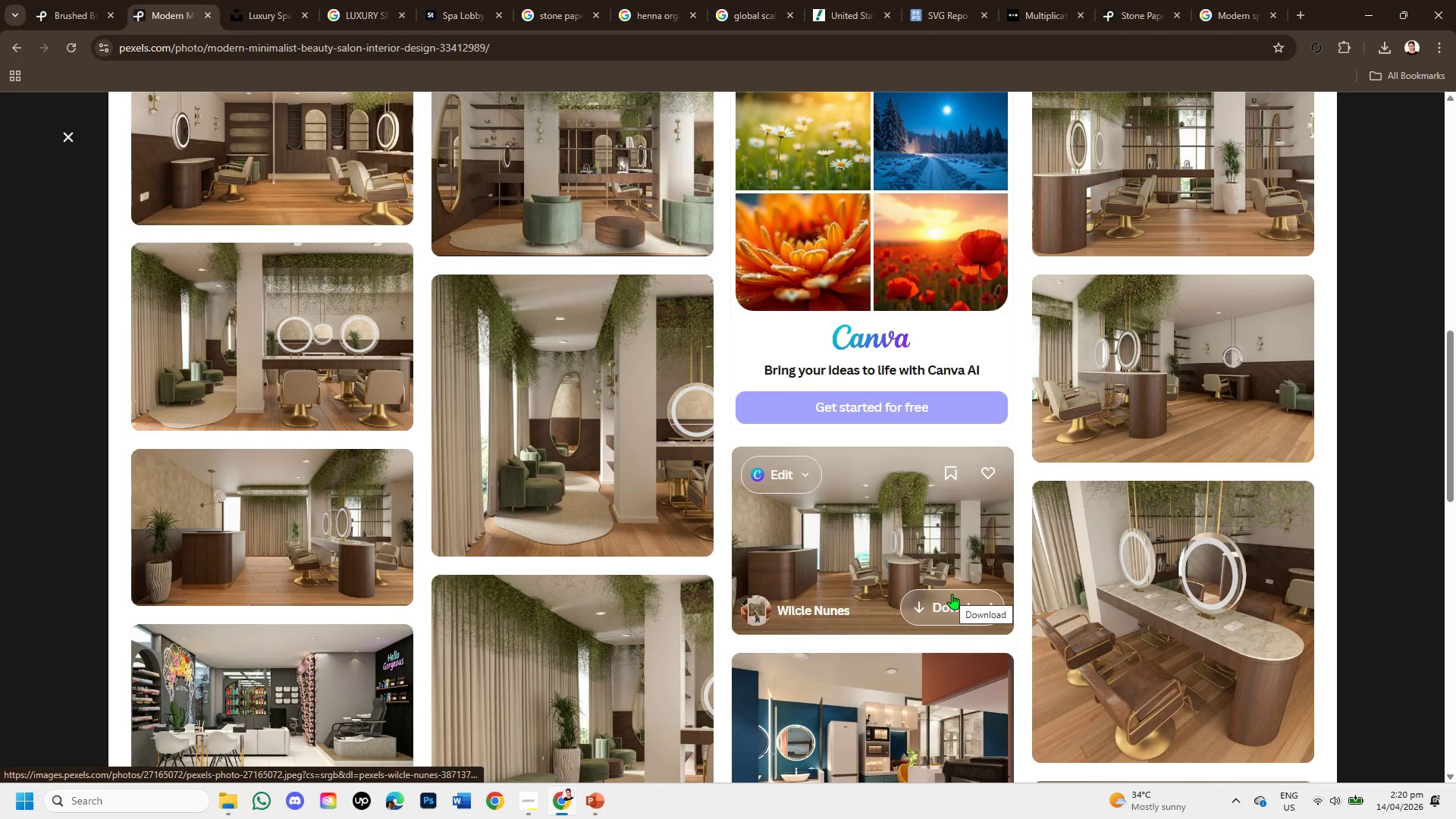 
scroll: coordinate [1031, 534], scroll_direction: down, amount: 2.0
 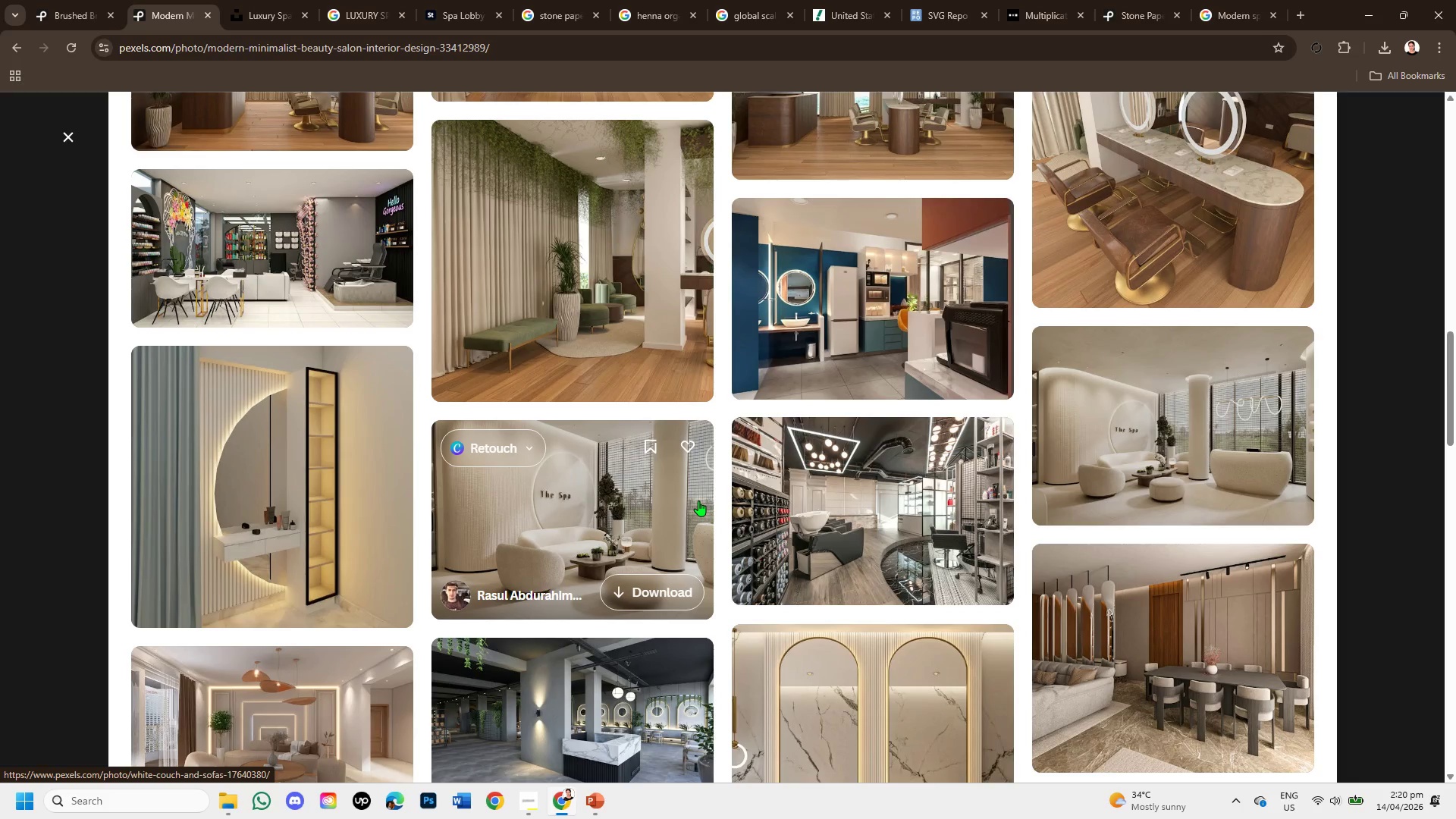 
wait(22.12)
 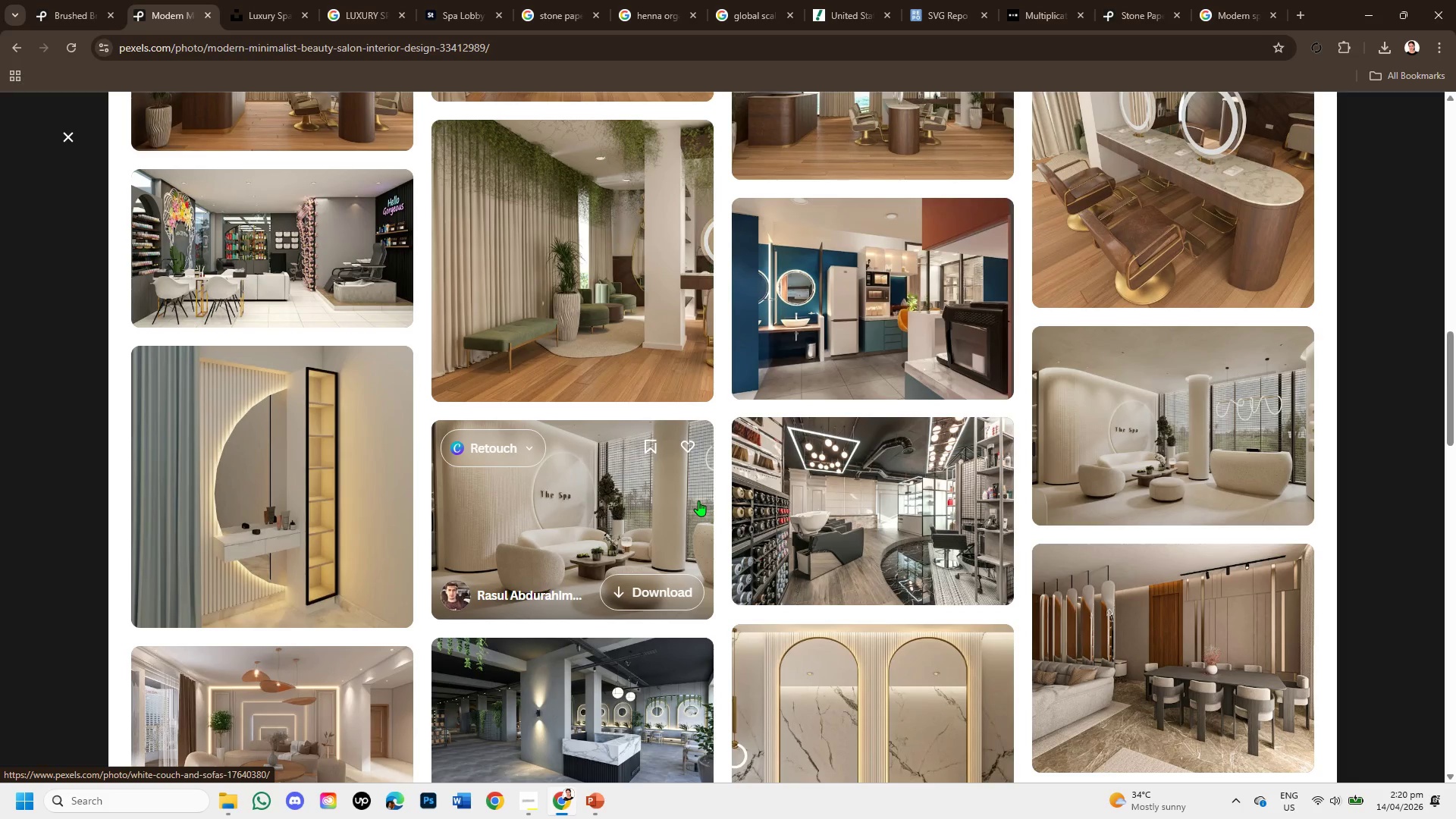 
scroll: coordinate [1015, 510], scroll_direction: down, amount: 4.0
 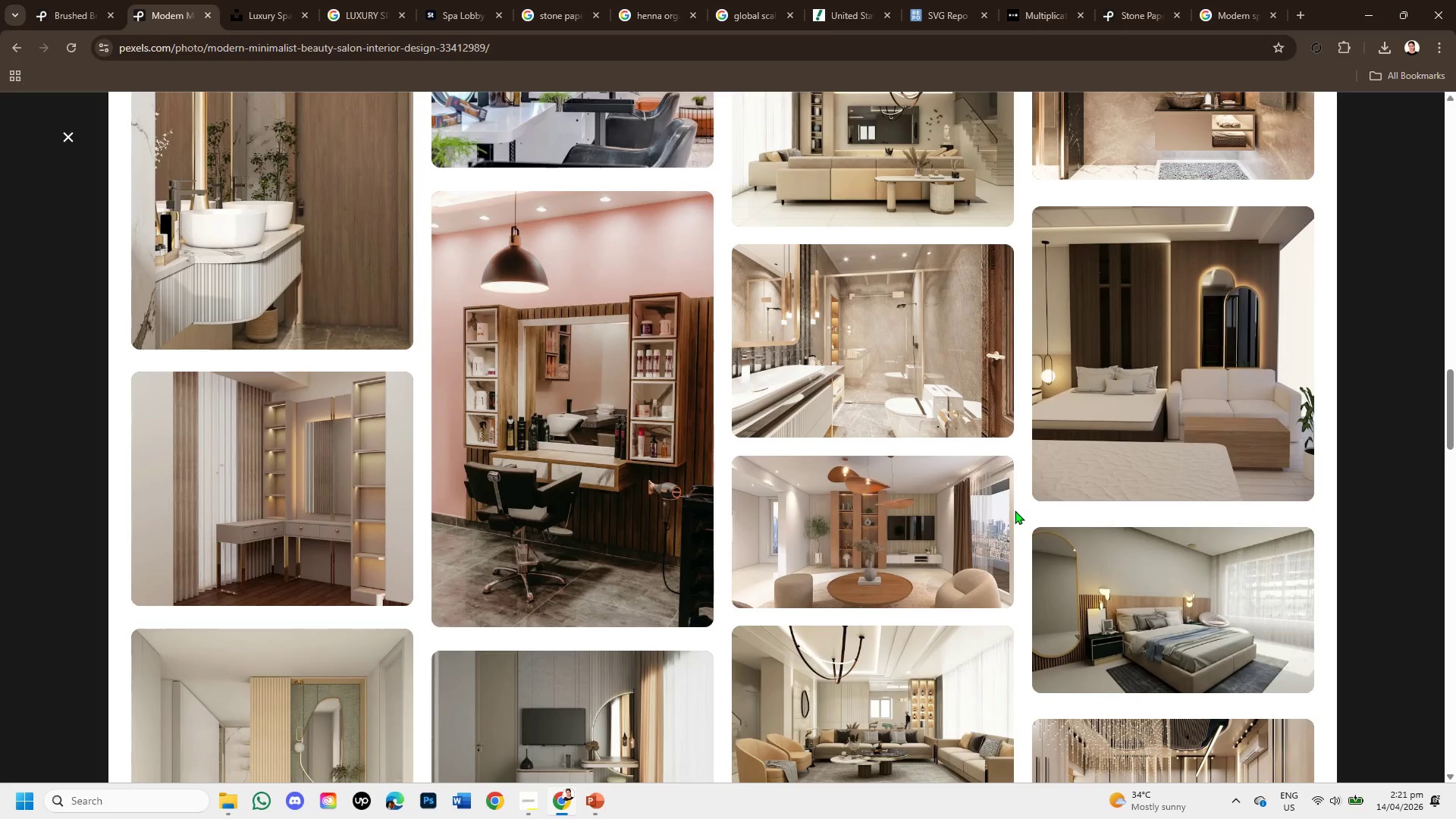 
wait(15.83)
 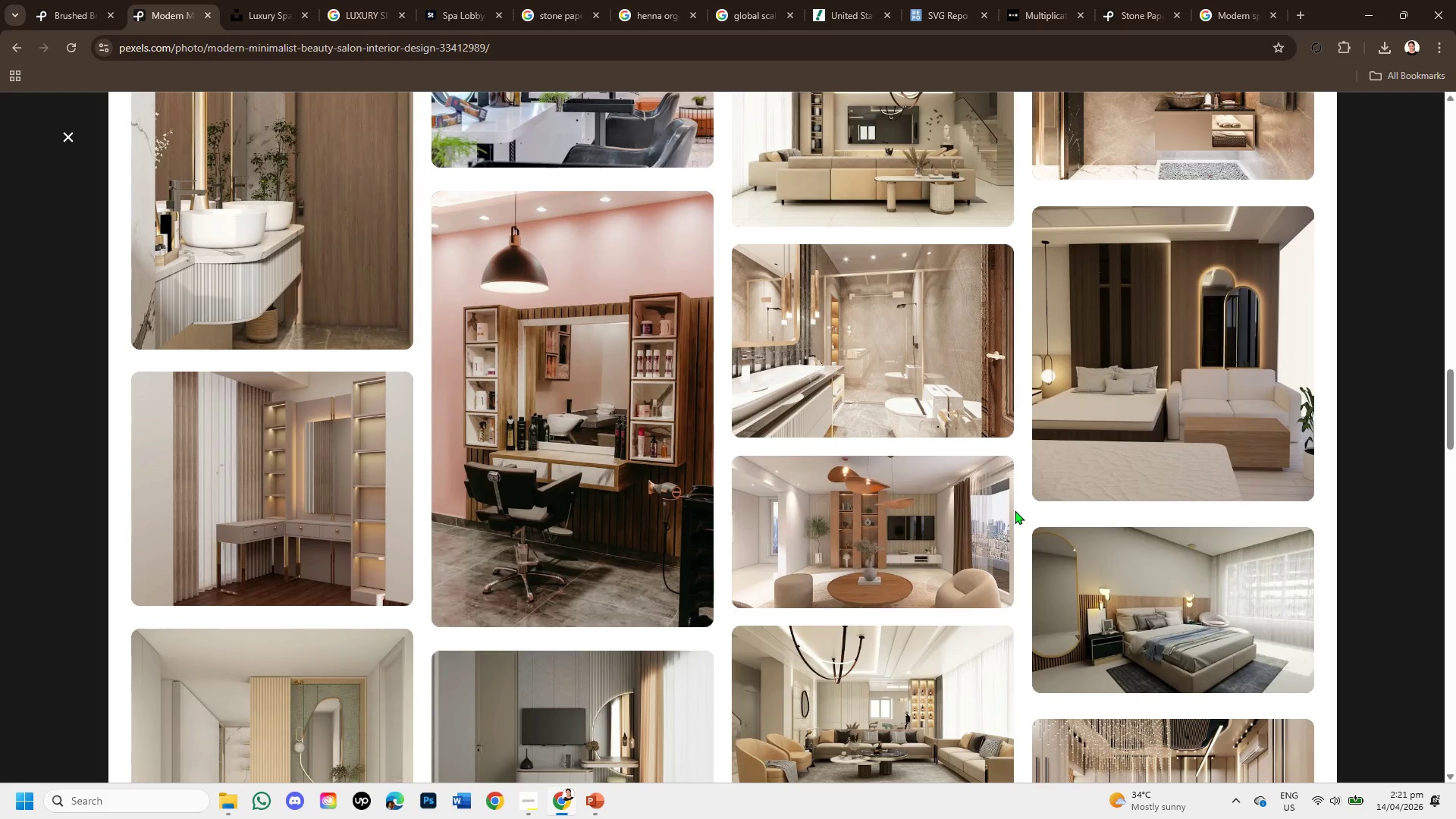 
hold_key(key=ArrowDown, duration=0.72)
 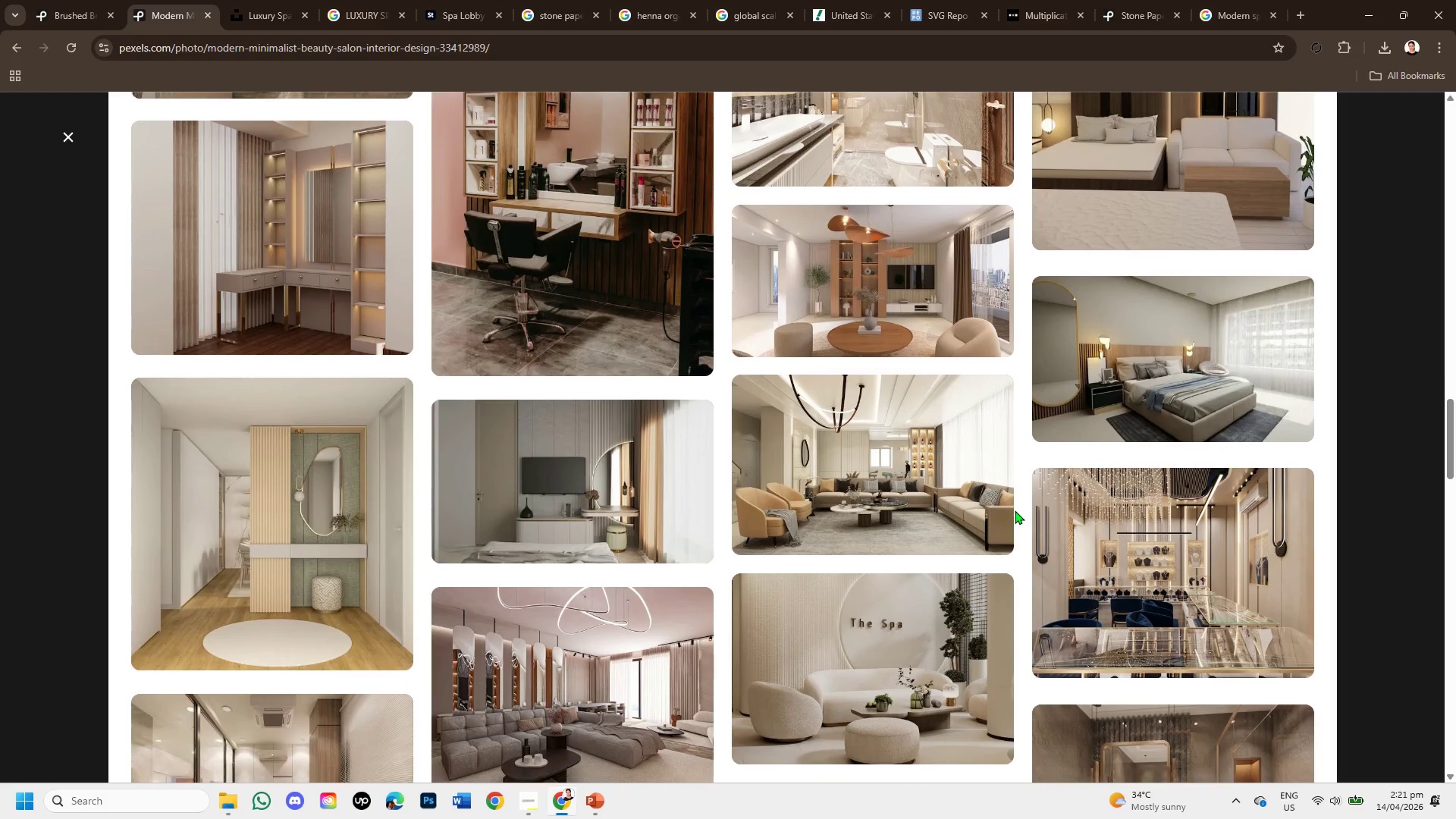 
hold_key(key=ArrowDown, duration=0.67)
 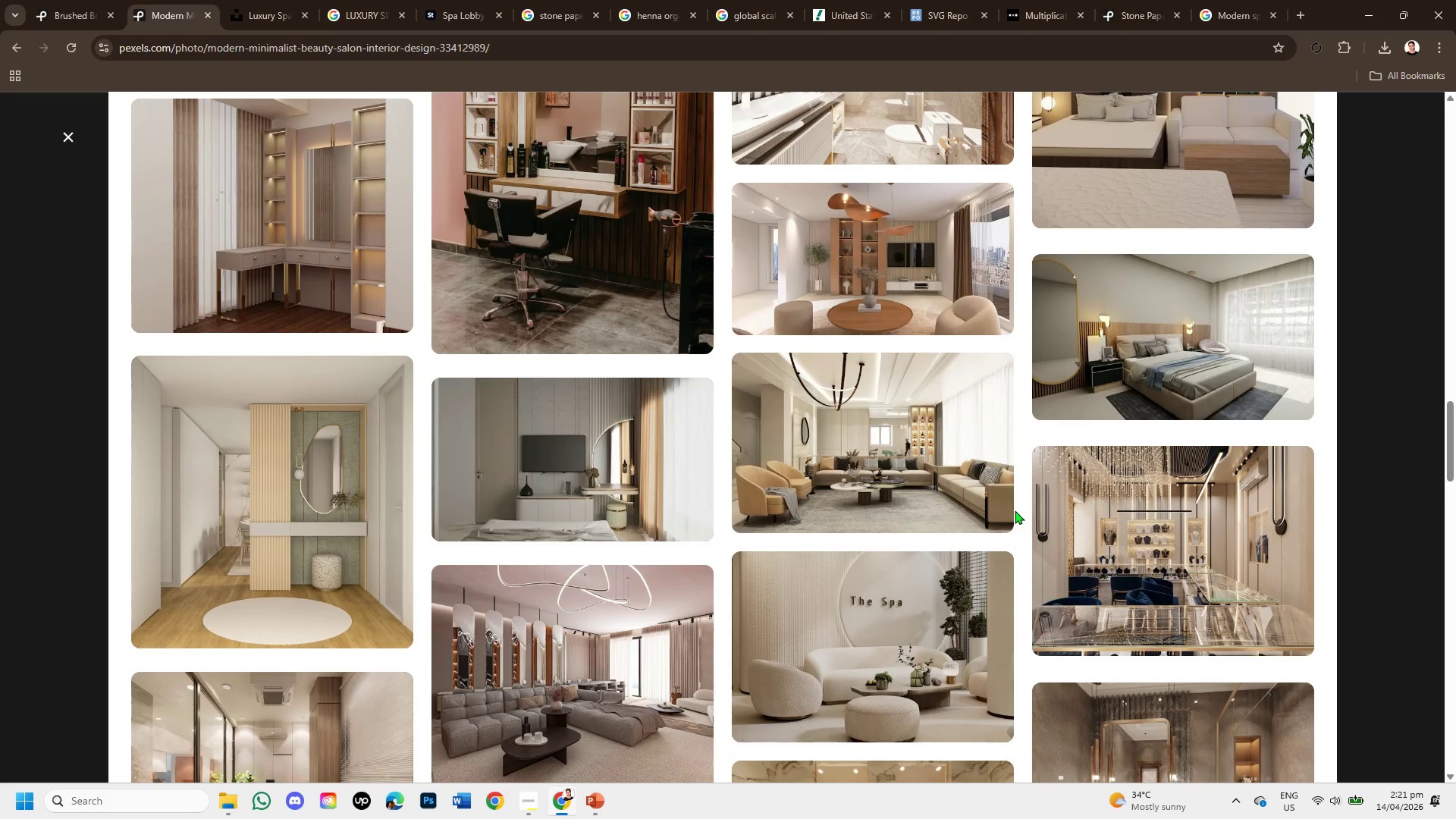 
hold_key(key=ArrowDown, duration=0.92)
 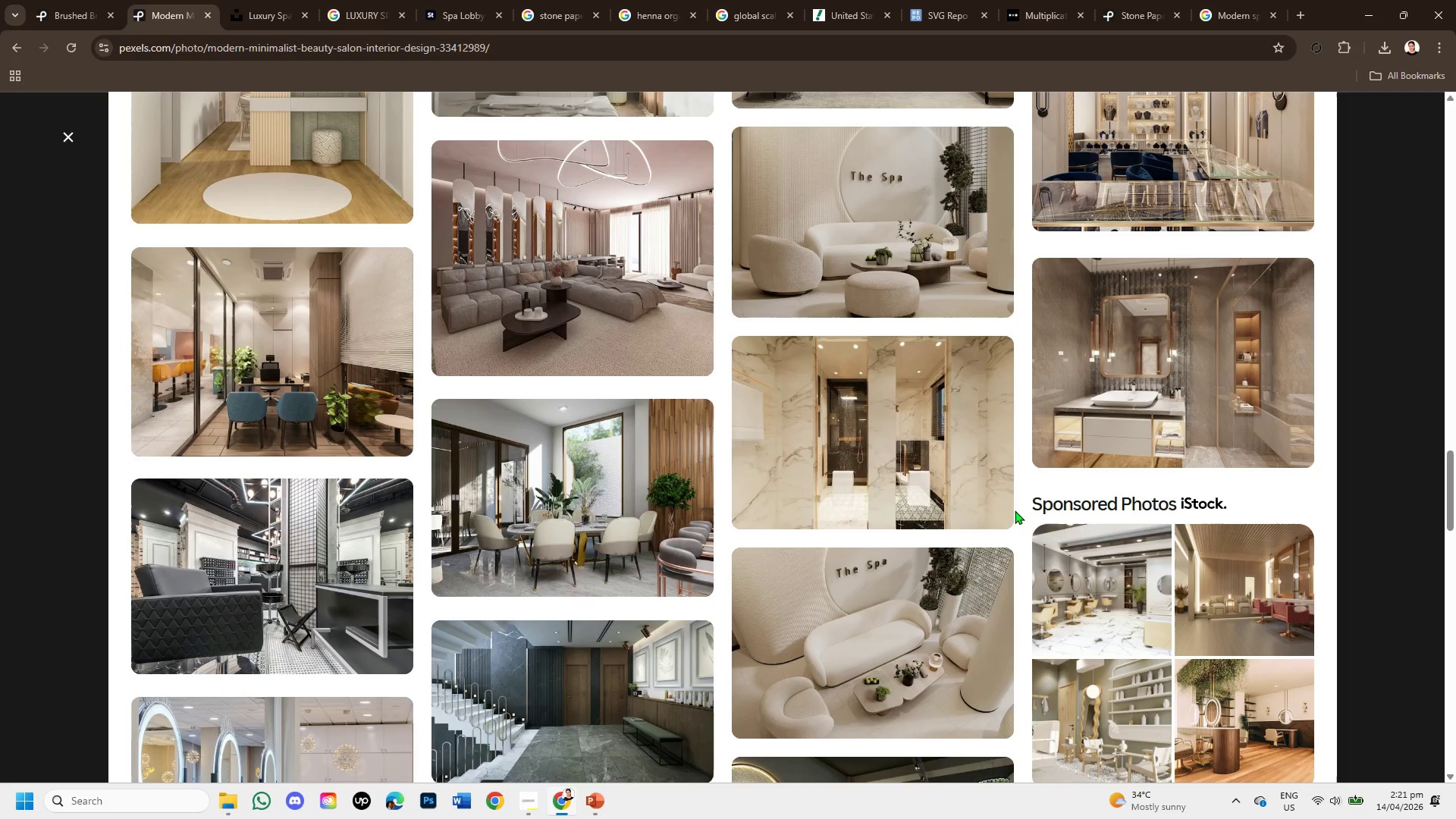 
key(ArrowDown)
 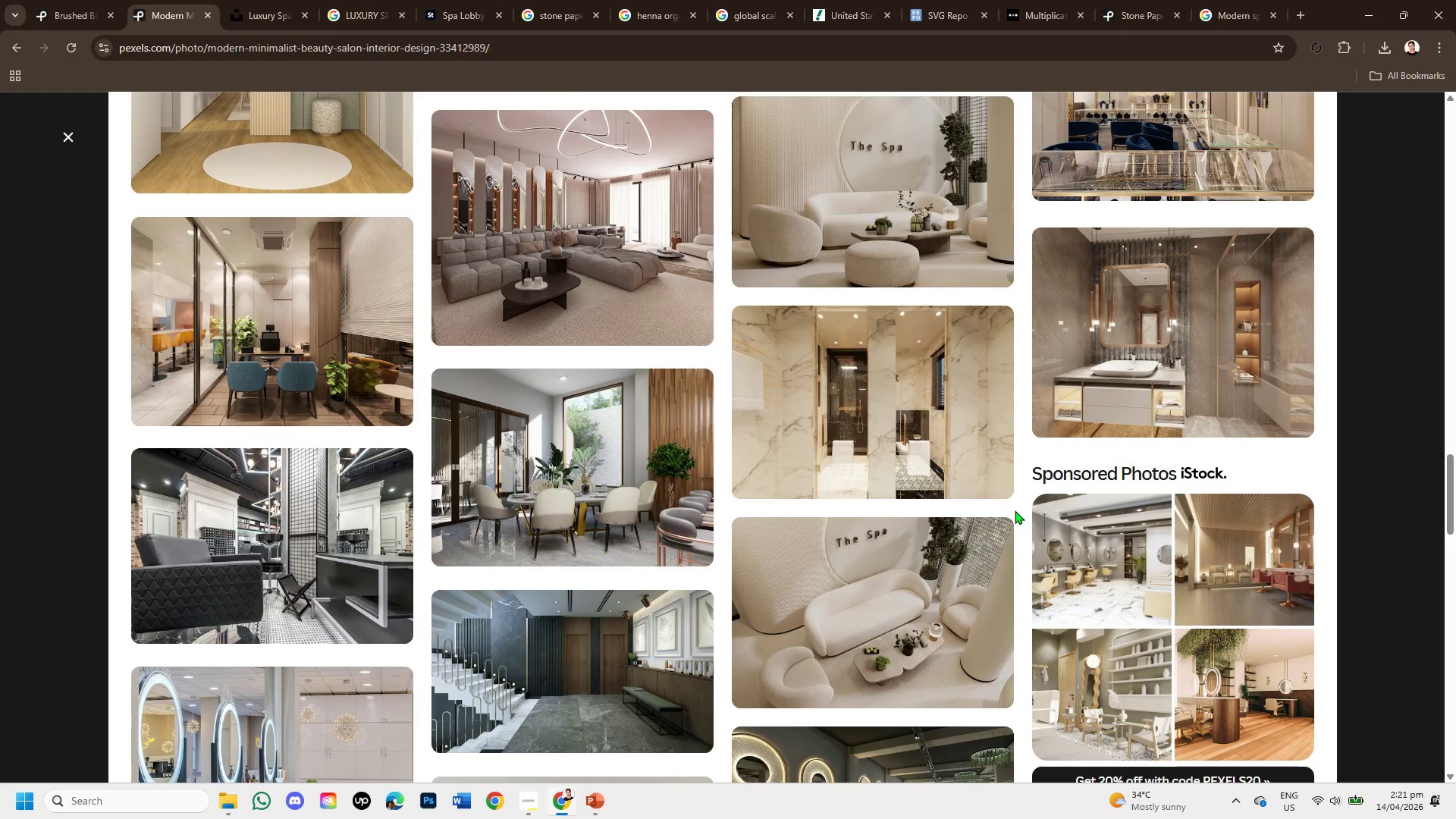 
hold_key(key=ArrowDown, duration=0.81)
 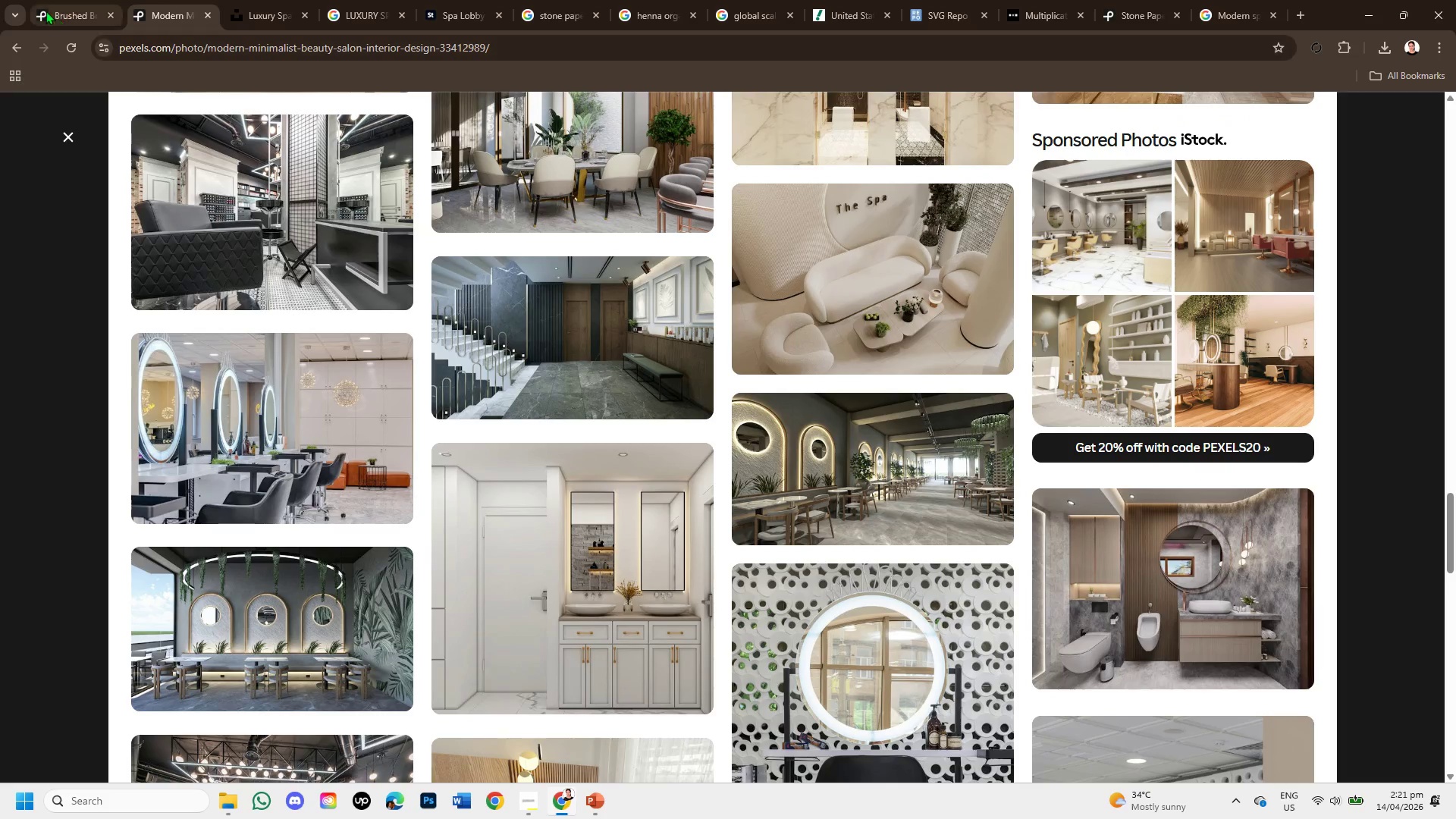 
left_click([382, 0])
 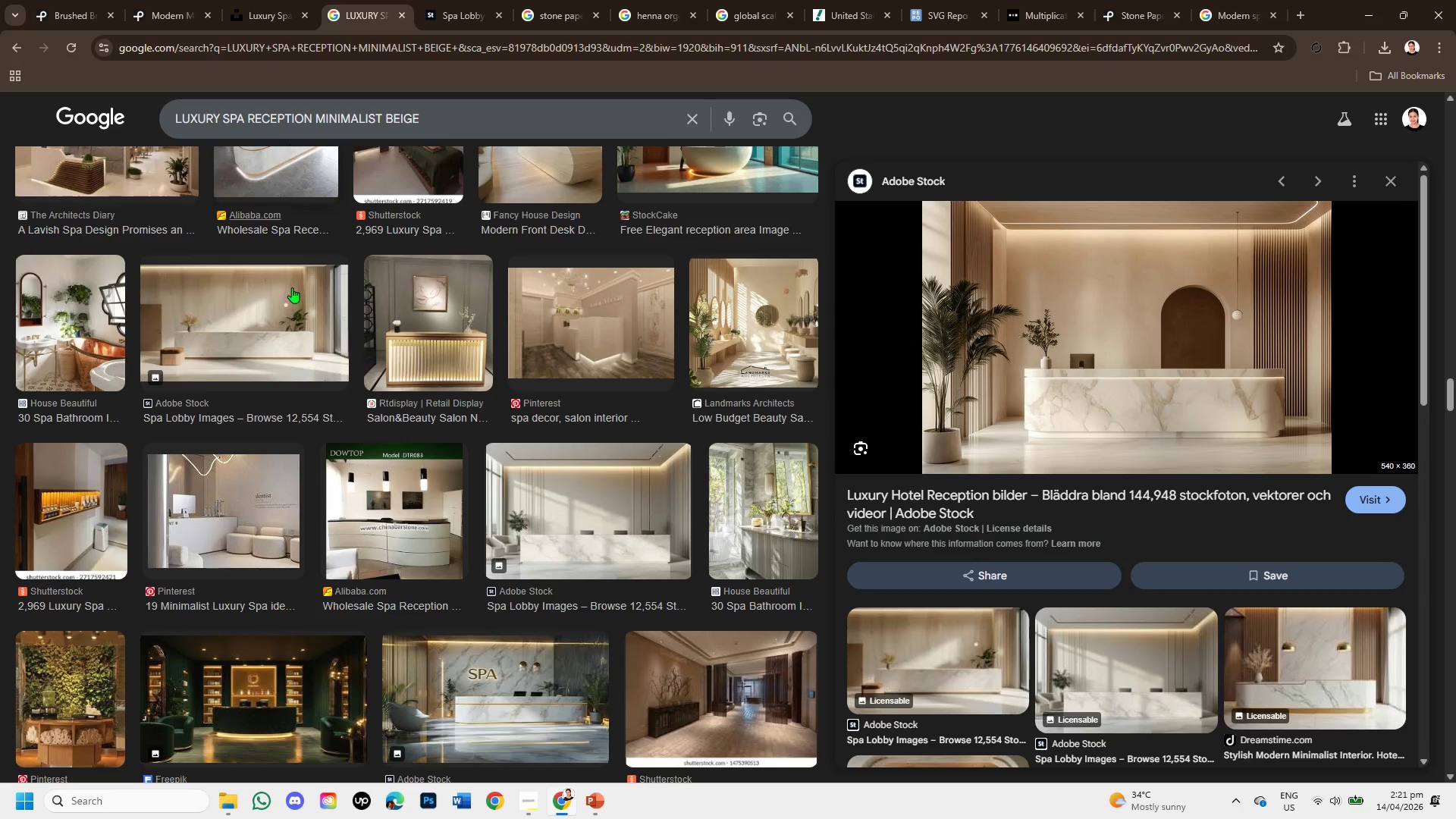 
scroll: coordinate [449, 570], scroll_direction: up, amount: 30.0
 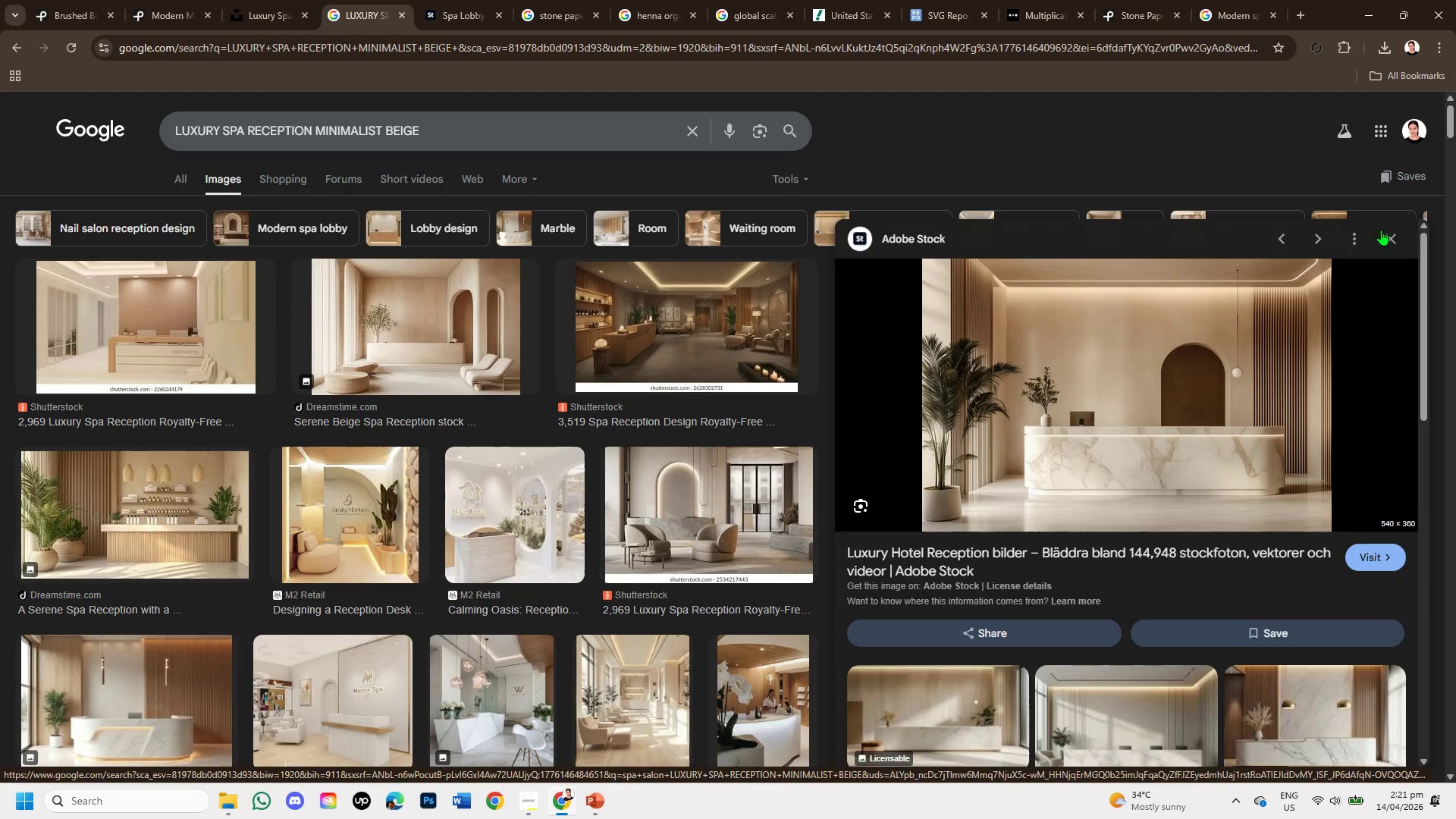 
left_click([1401, 242])
 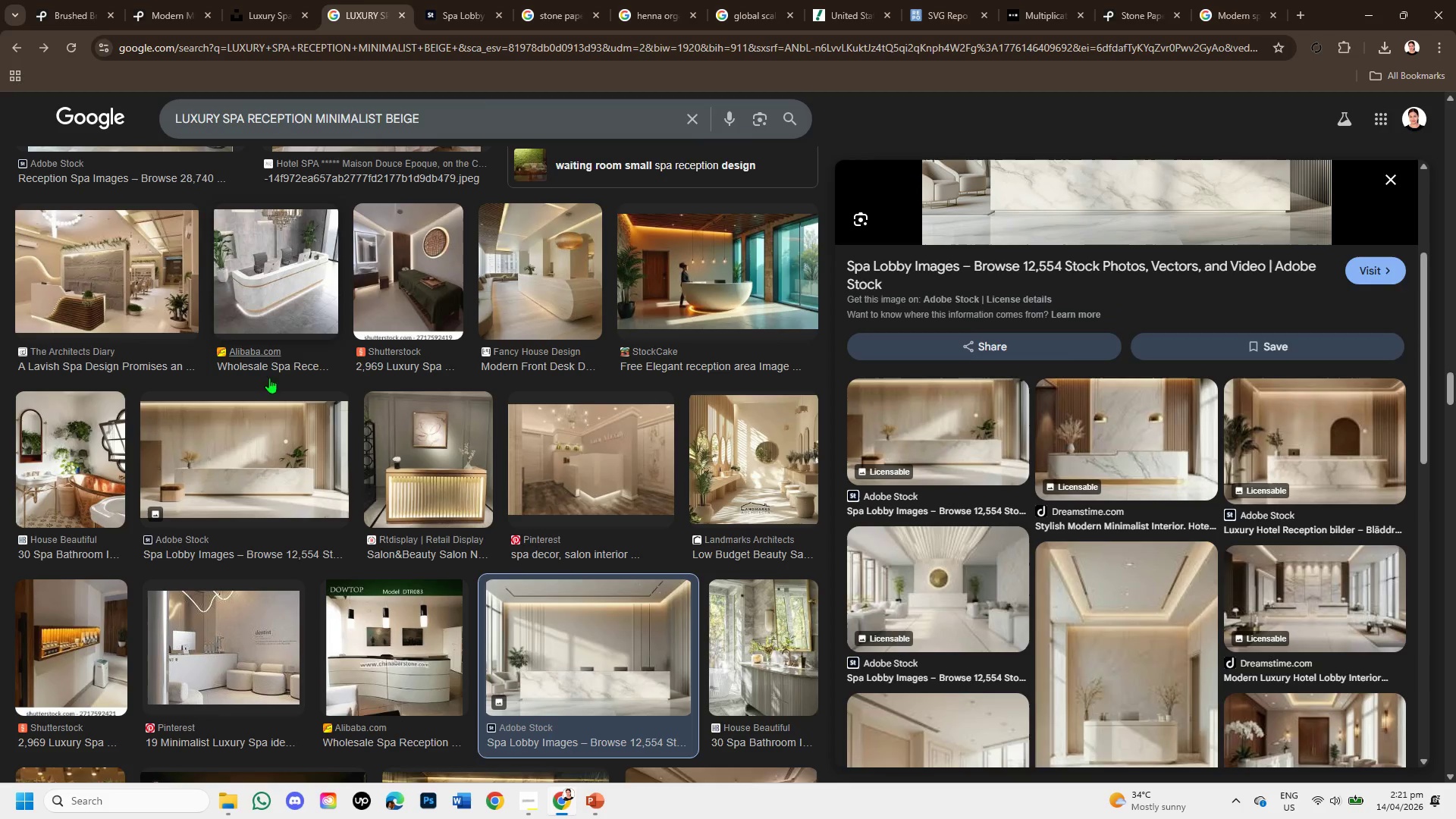 
scroll: coordinate [287, 390], scroll_direction: up, amount: 6.0
 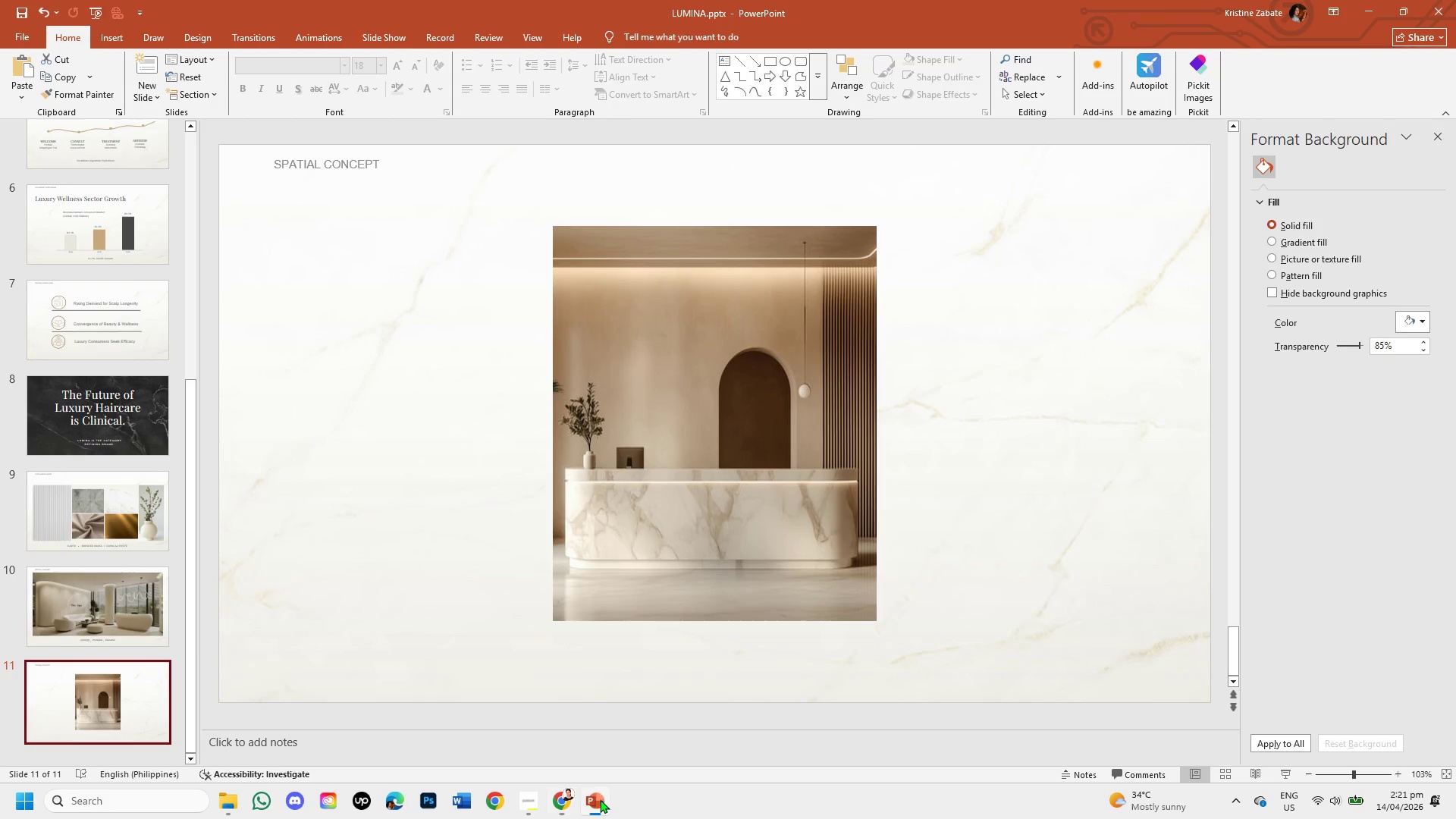 
left_click([727, 436])
 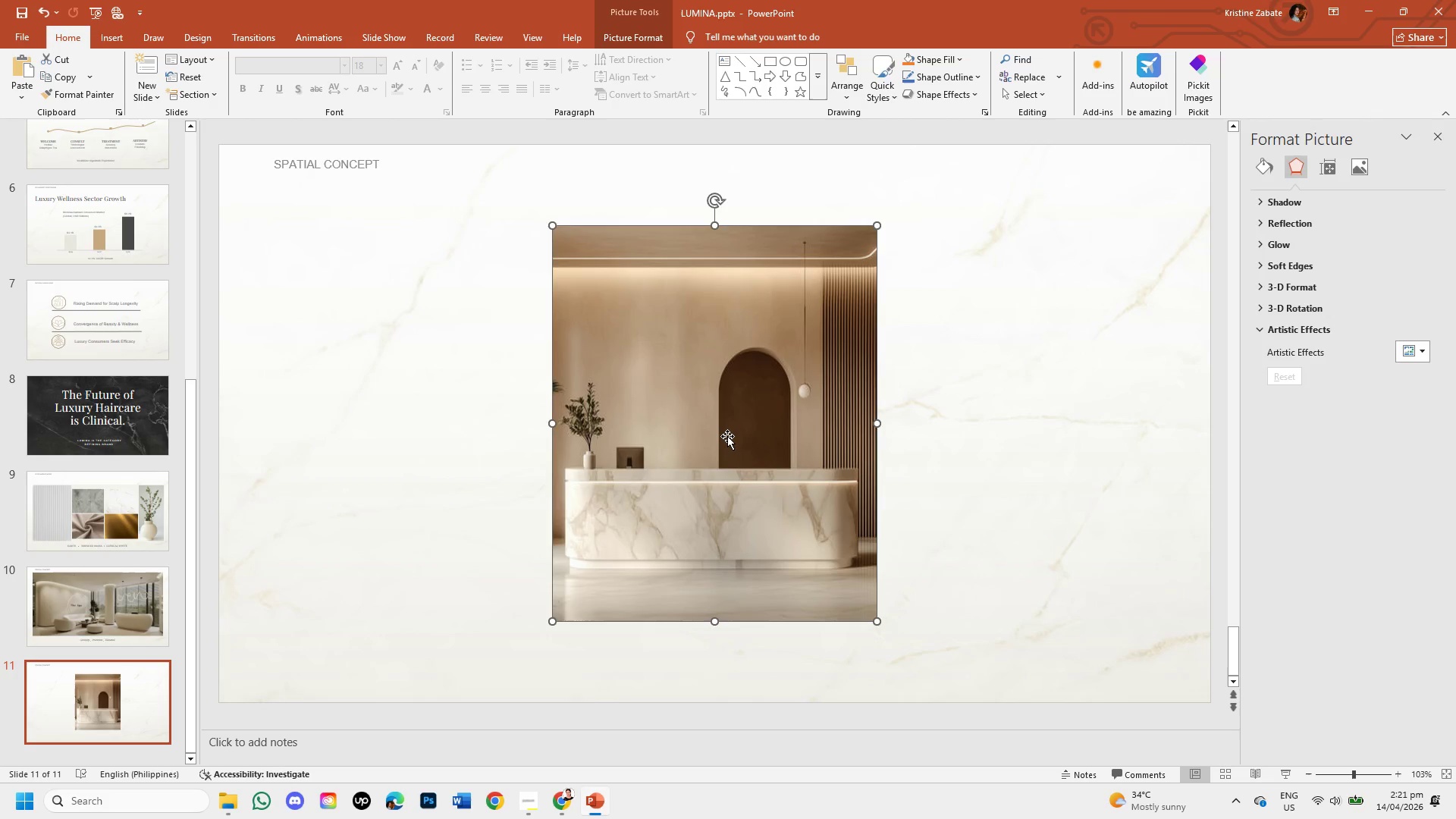 
key(Backspace)
 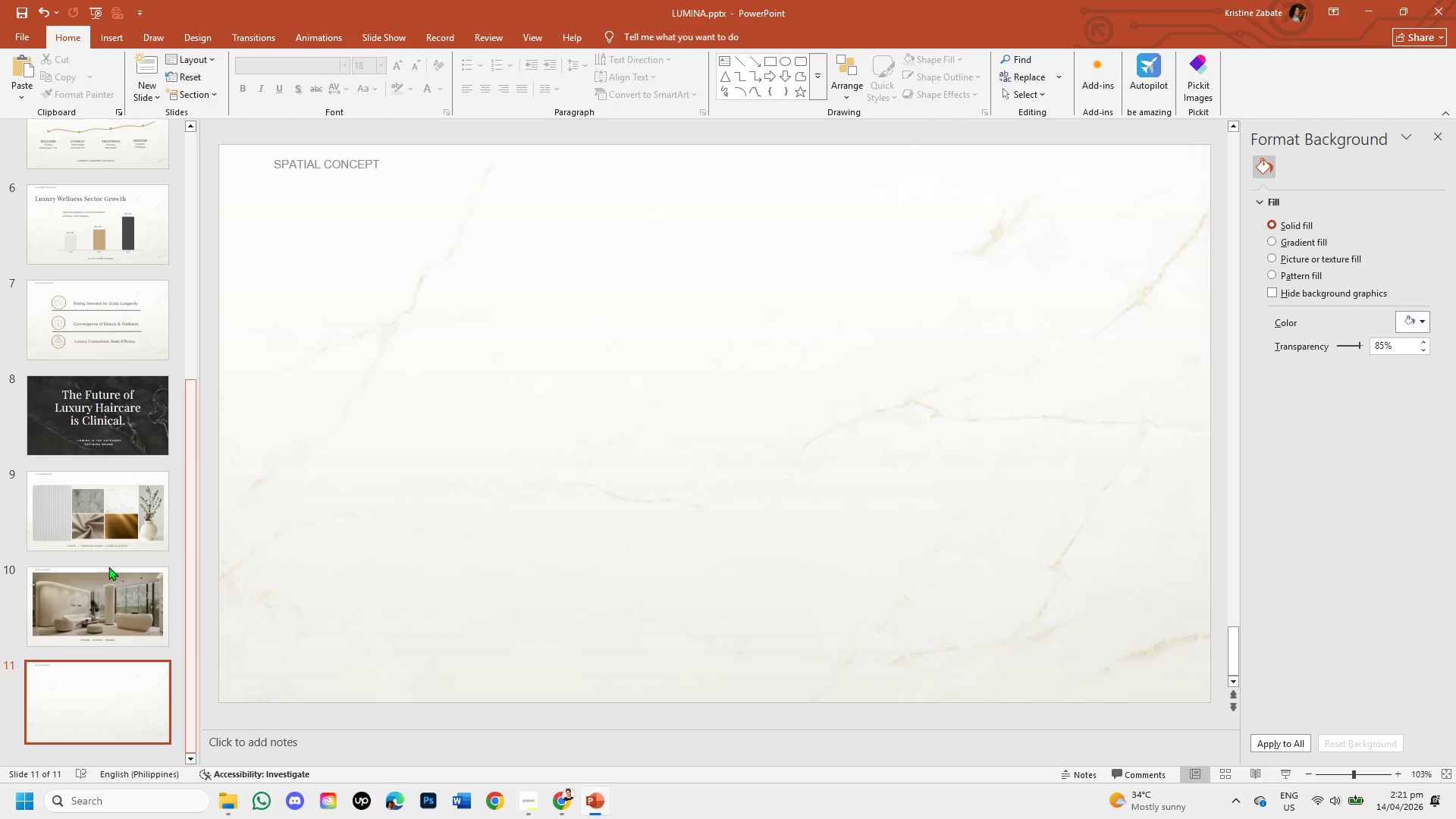 
left_click([105, 588])
 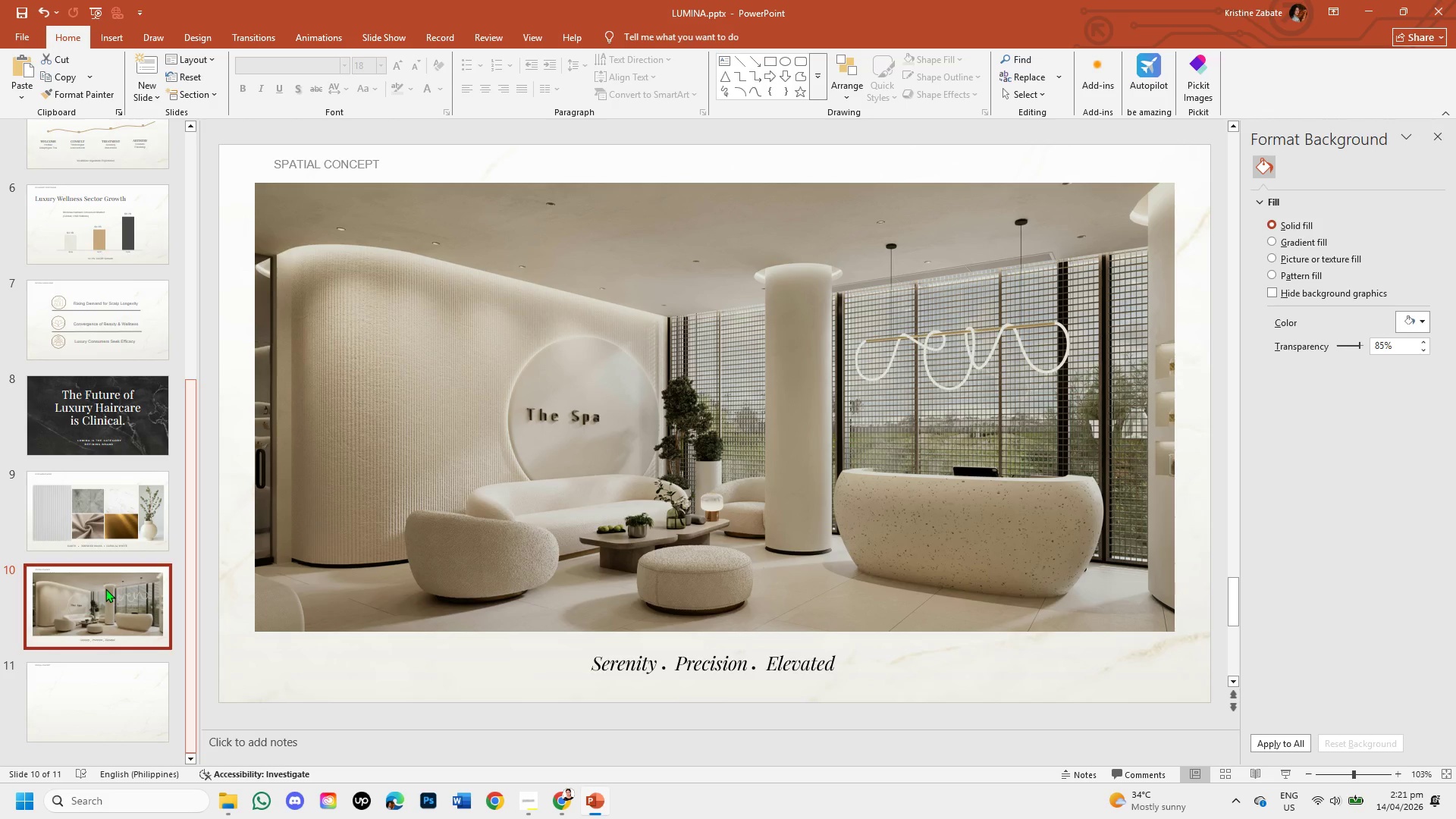 
wait(10.05)
 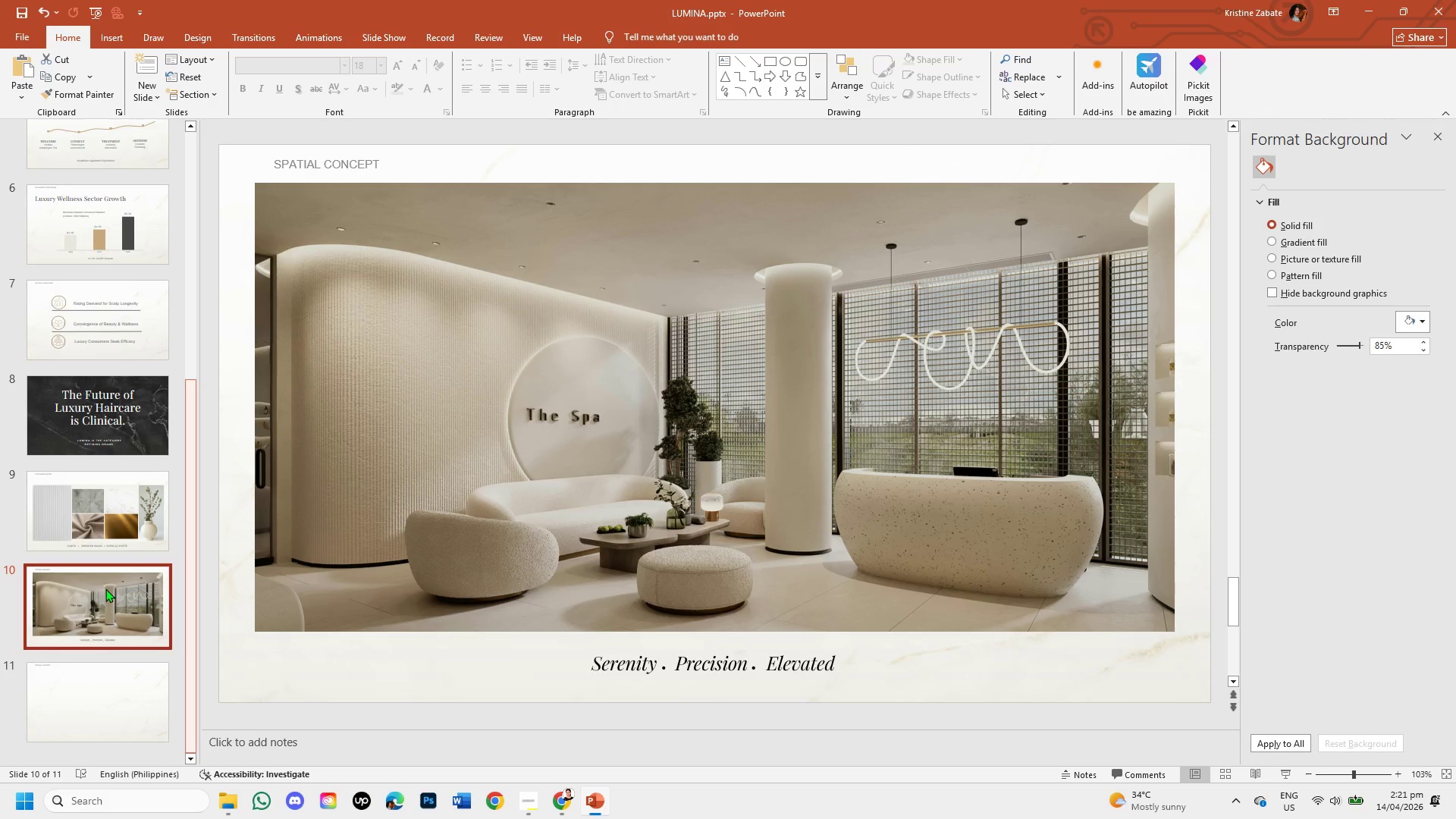 
left_click([375, 436])
 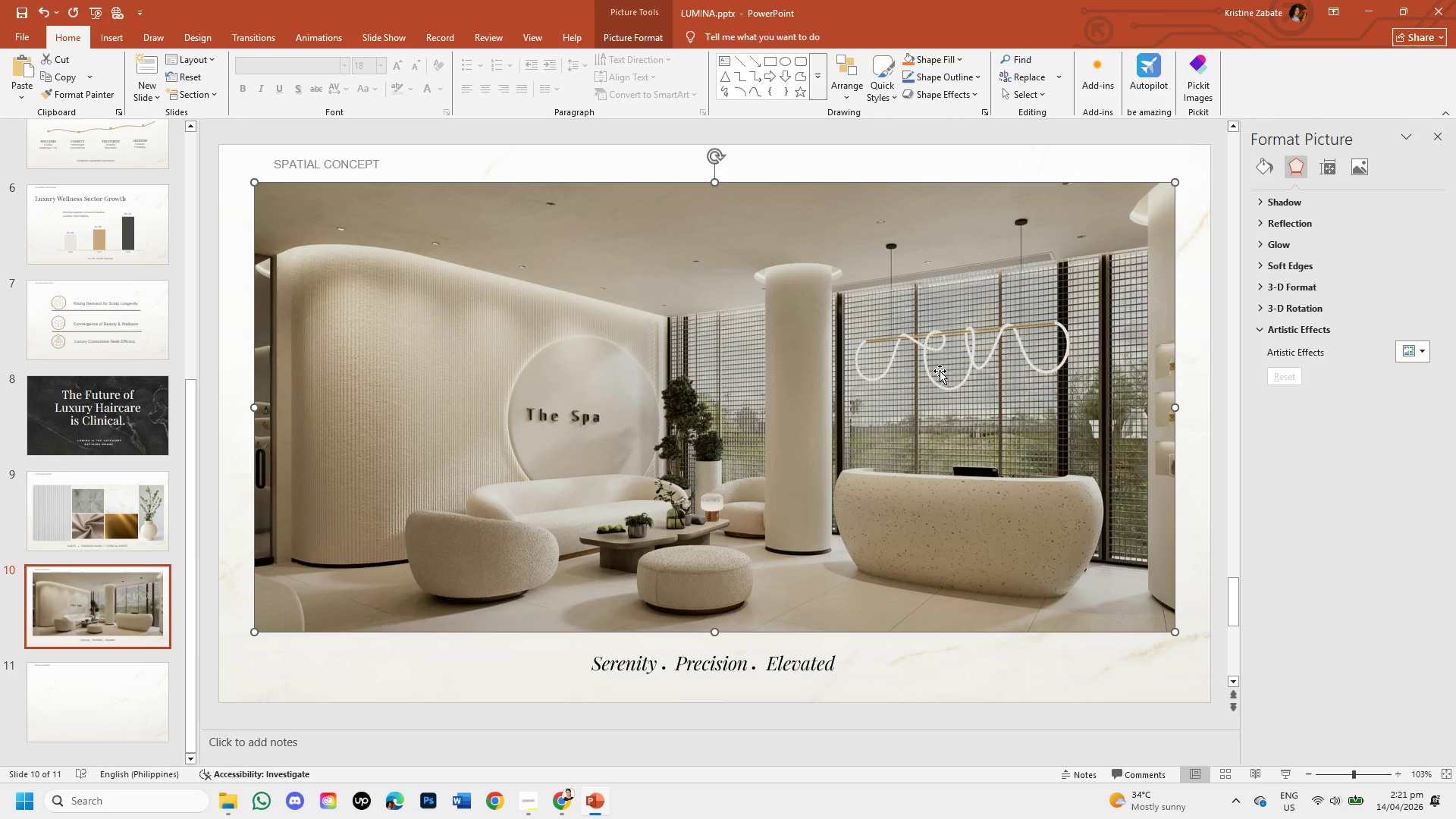 
wait(6.99)
 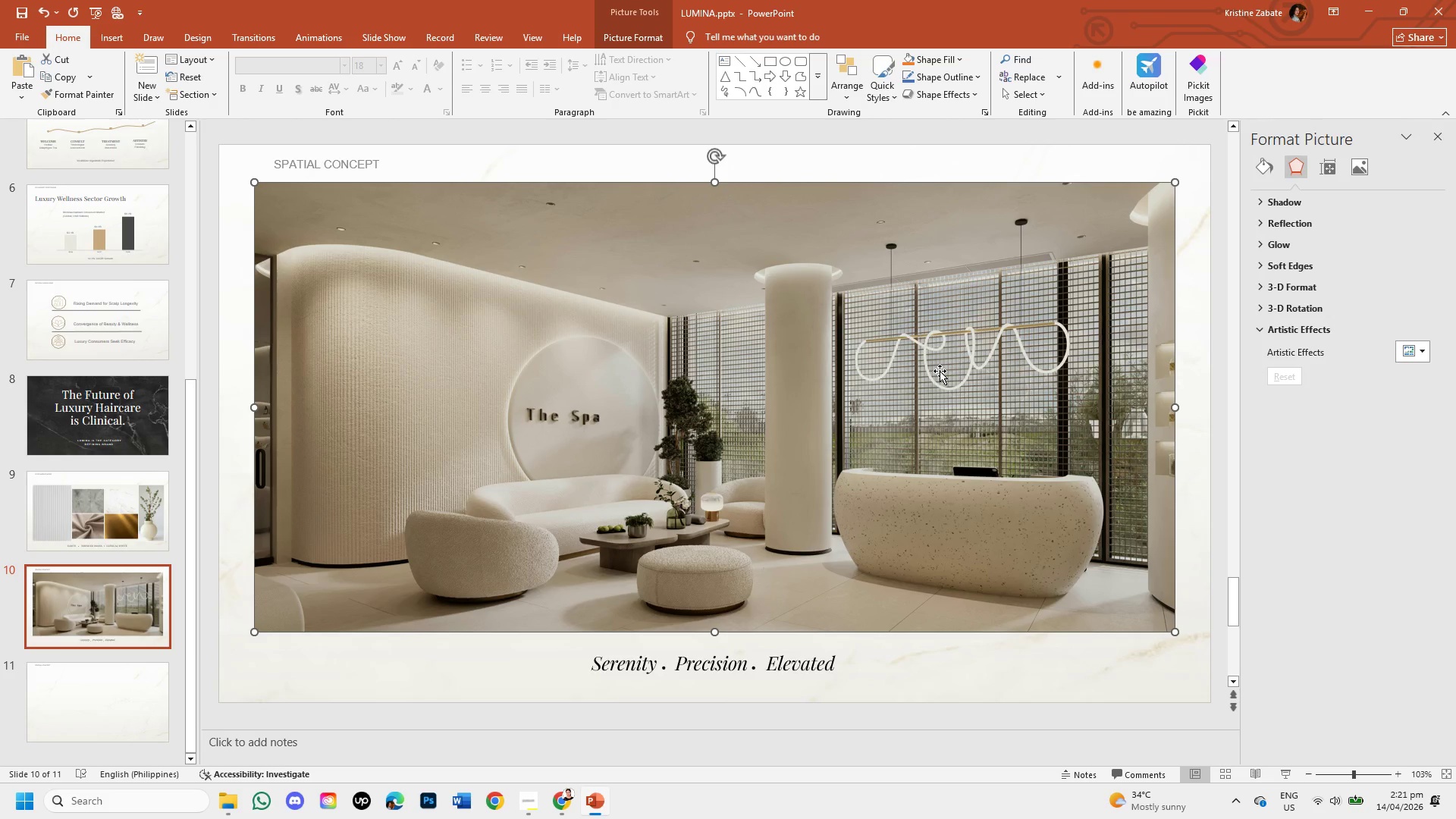 
left_click([88, 670])
 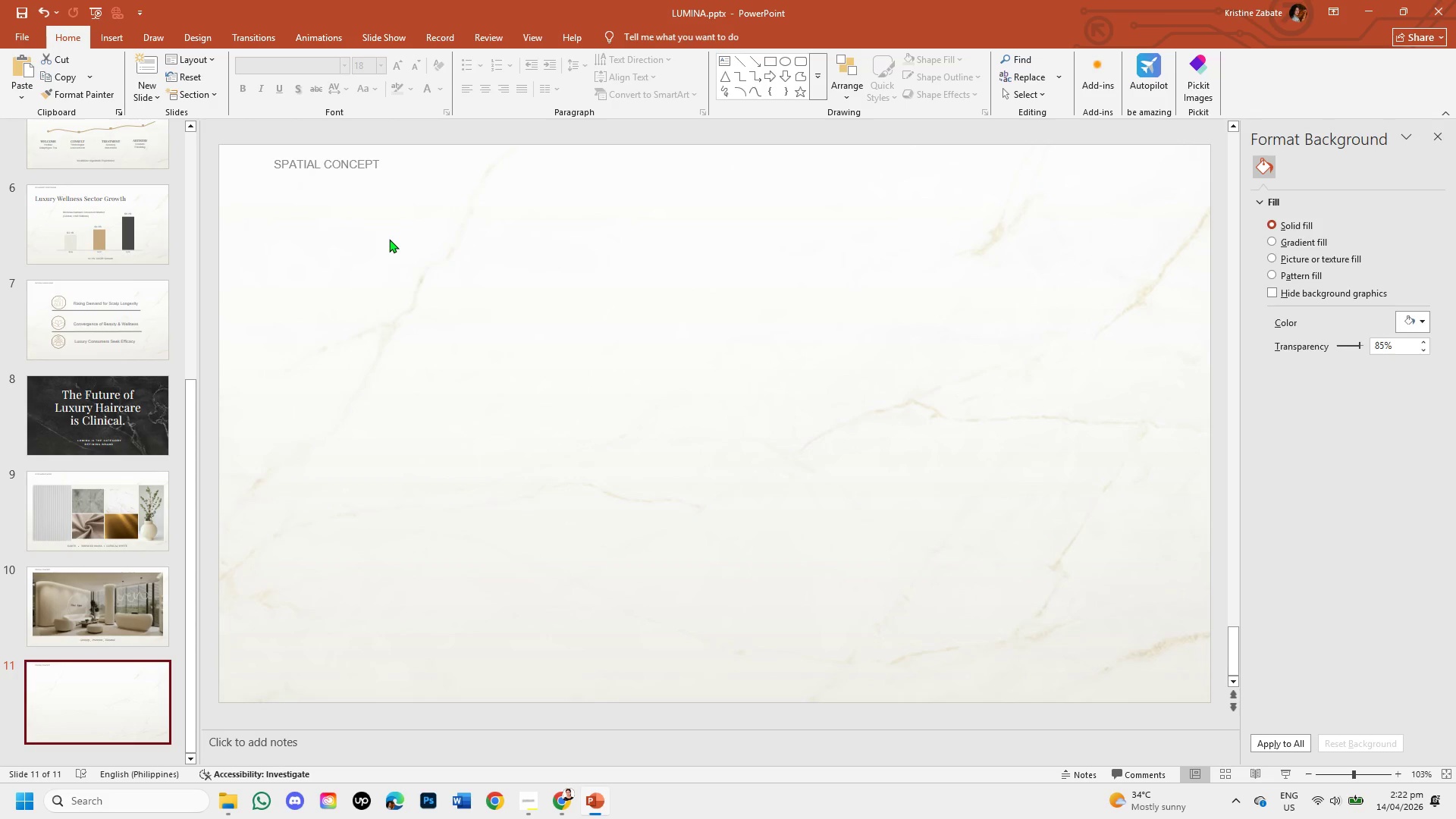 
wait(20.73)
 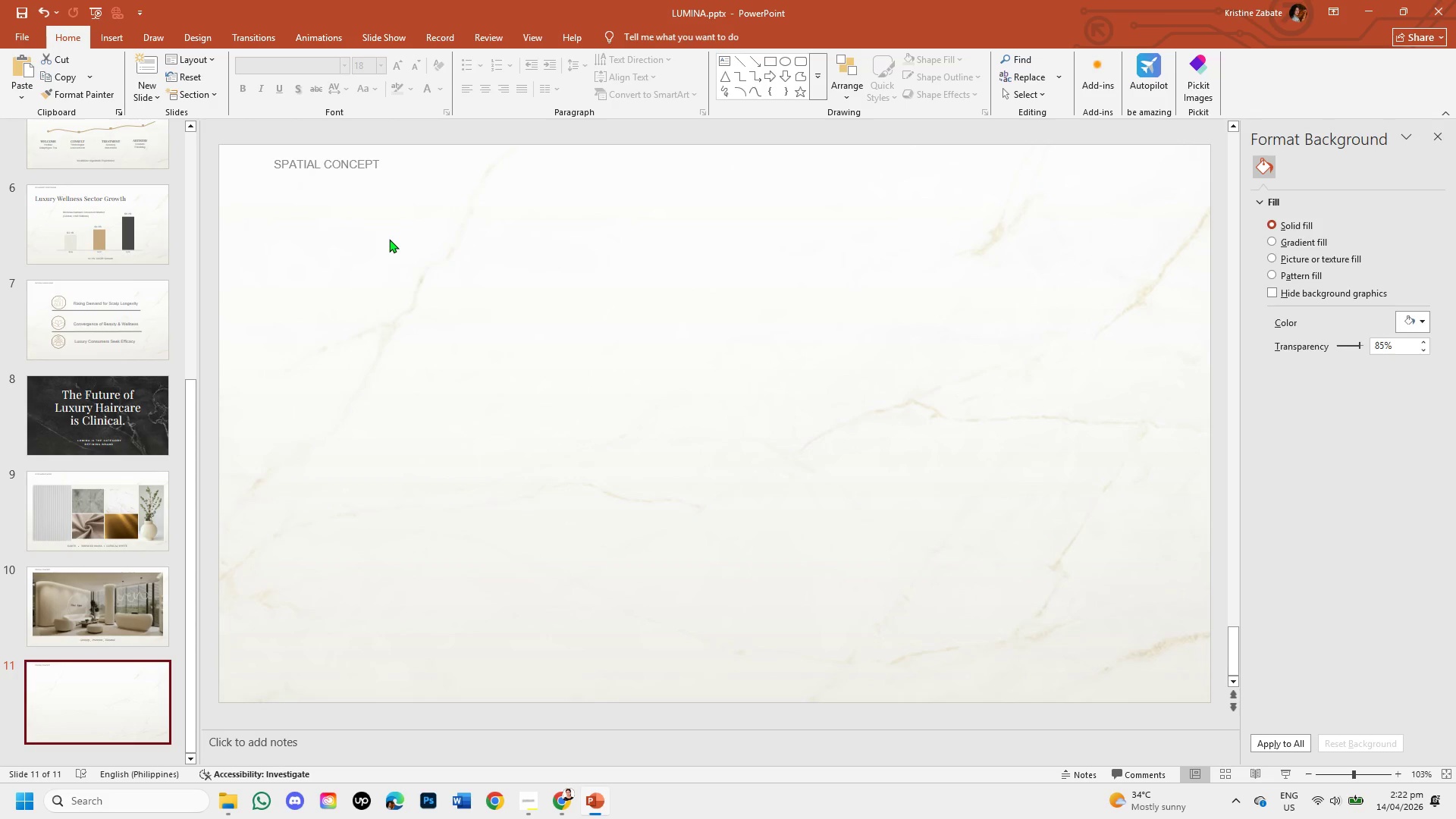 
left_click([379, 162])
 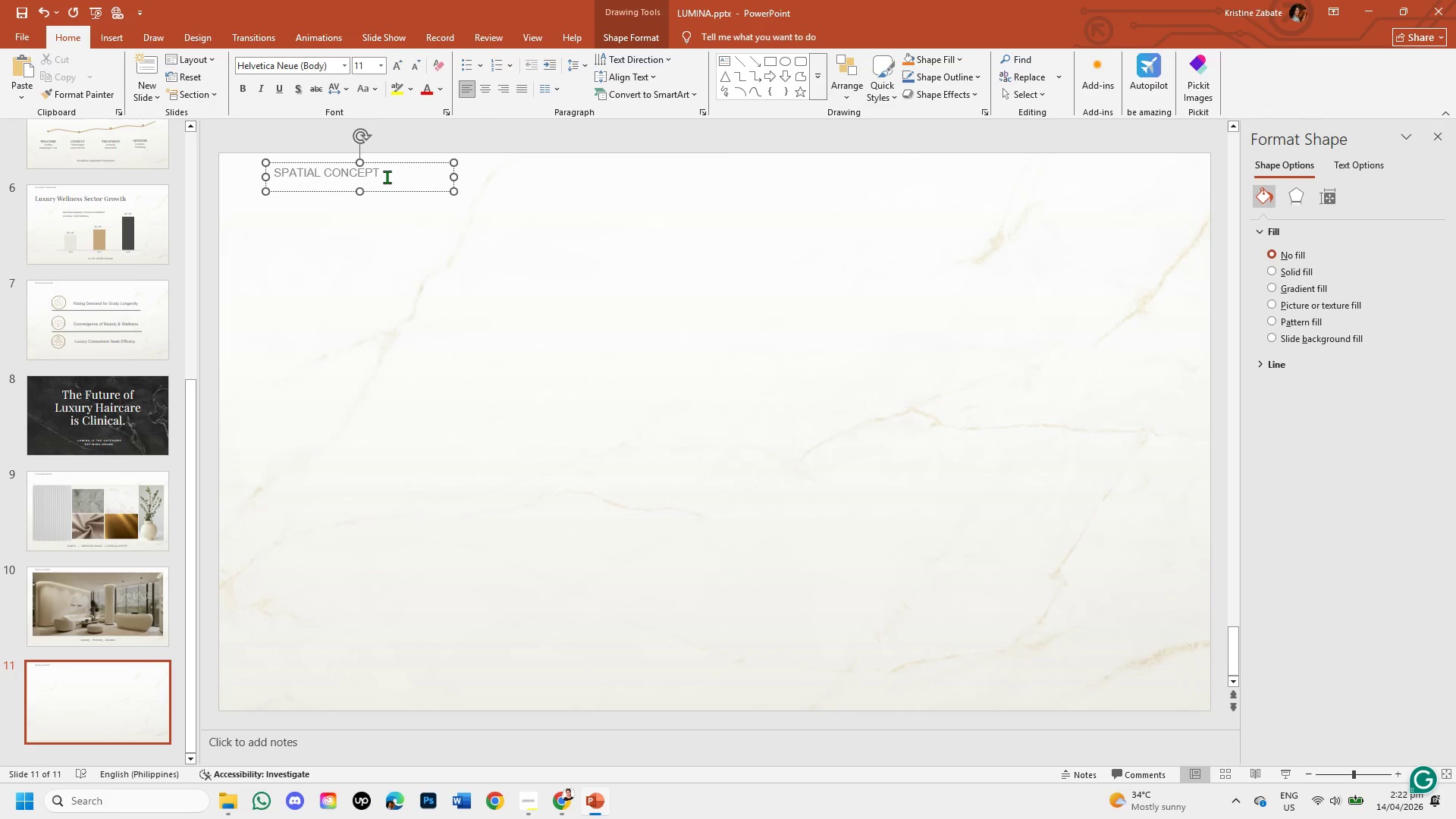 
wait(12.22)
 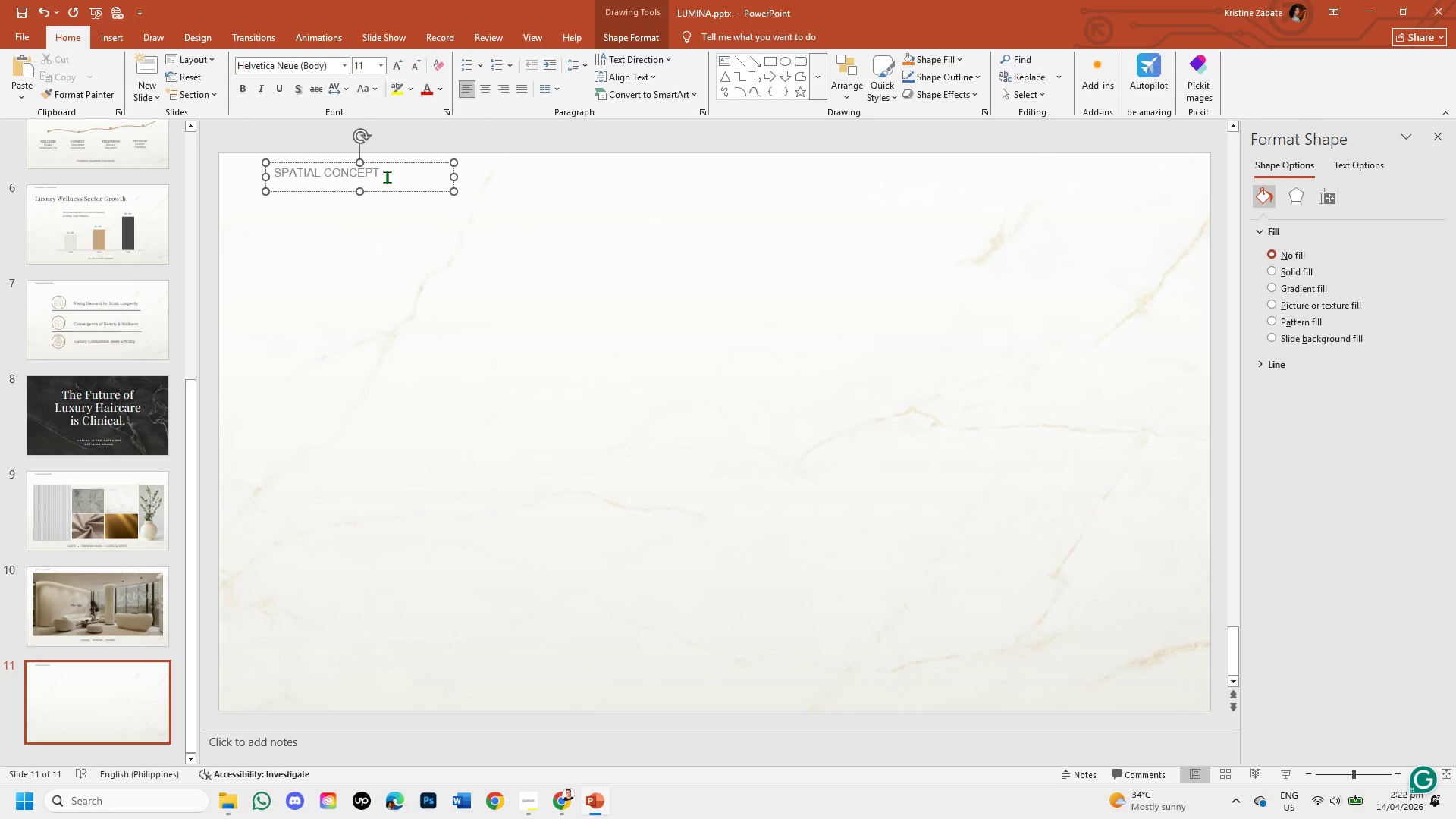 
hold_key(key=Backspace, duration=0.84)
 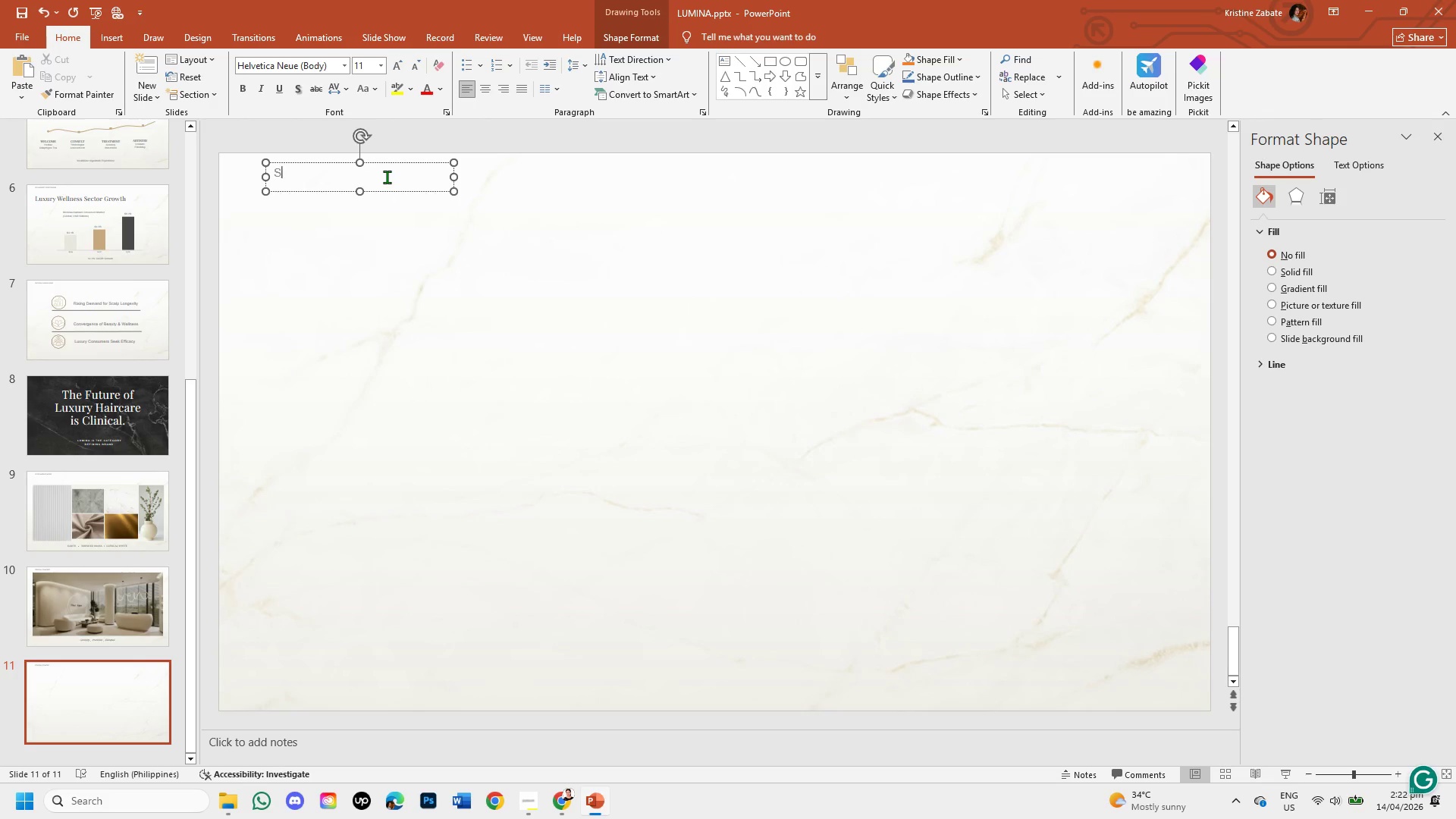 
hold_key(key=Backspace, duration=0.33)
 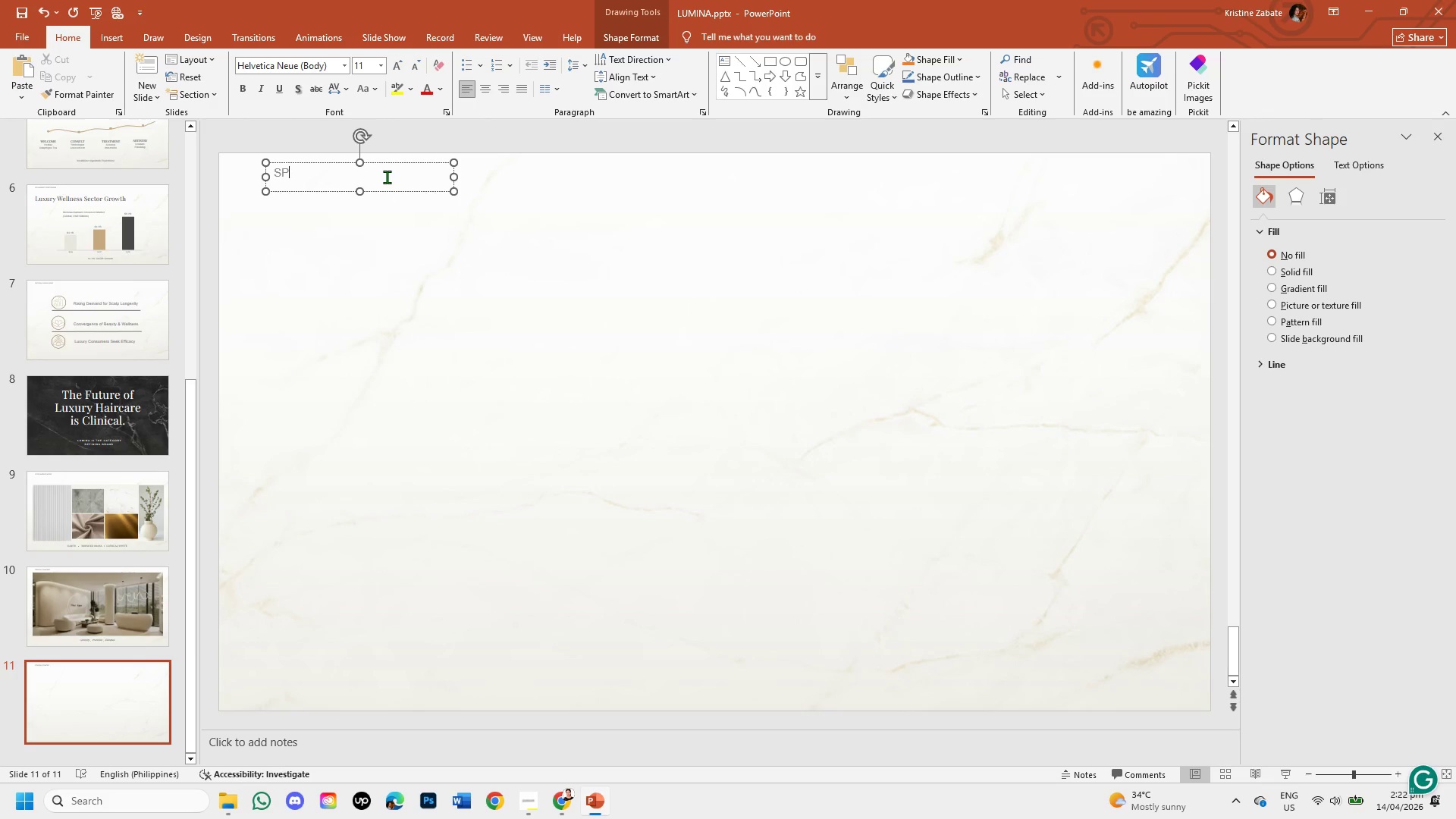 
key(Backspace)
 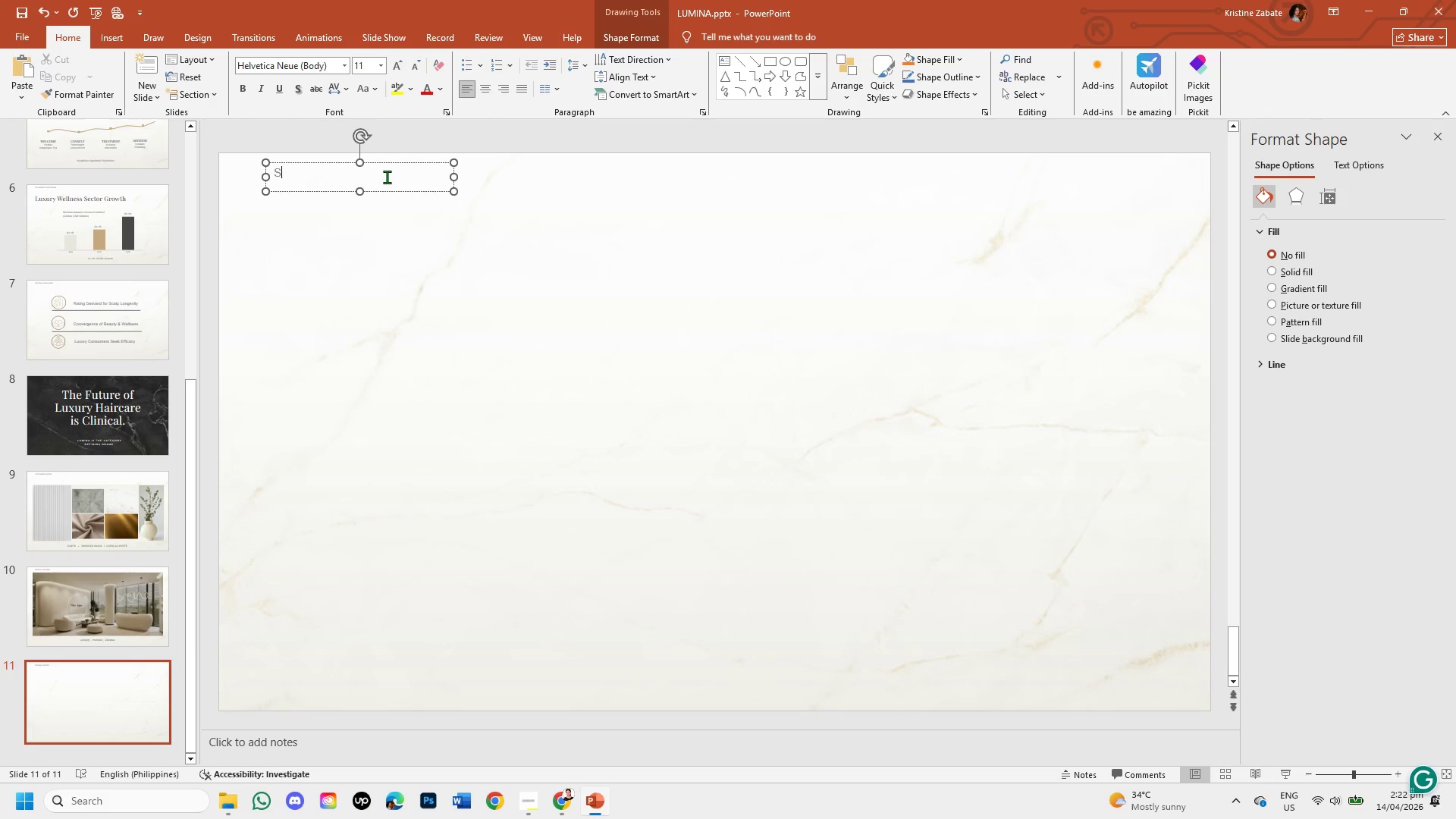 
key(Backspace)
 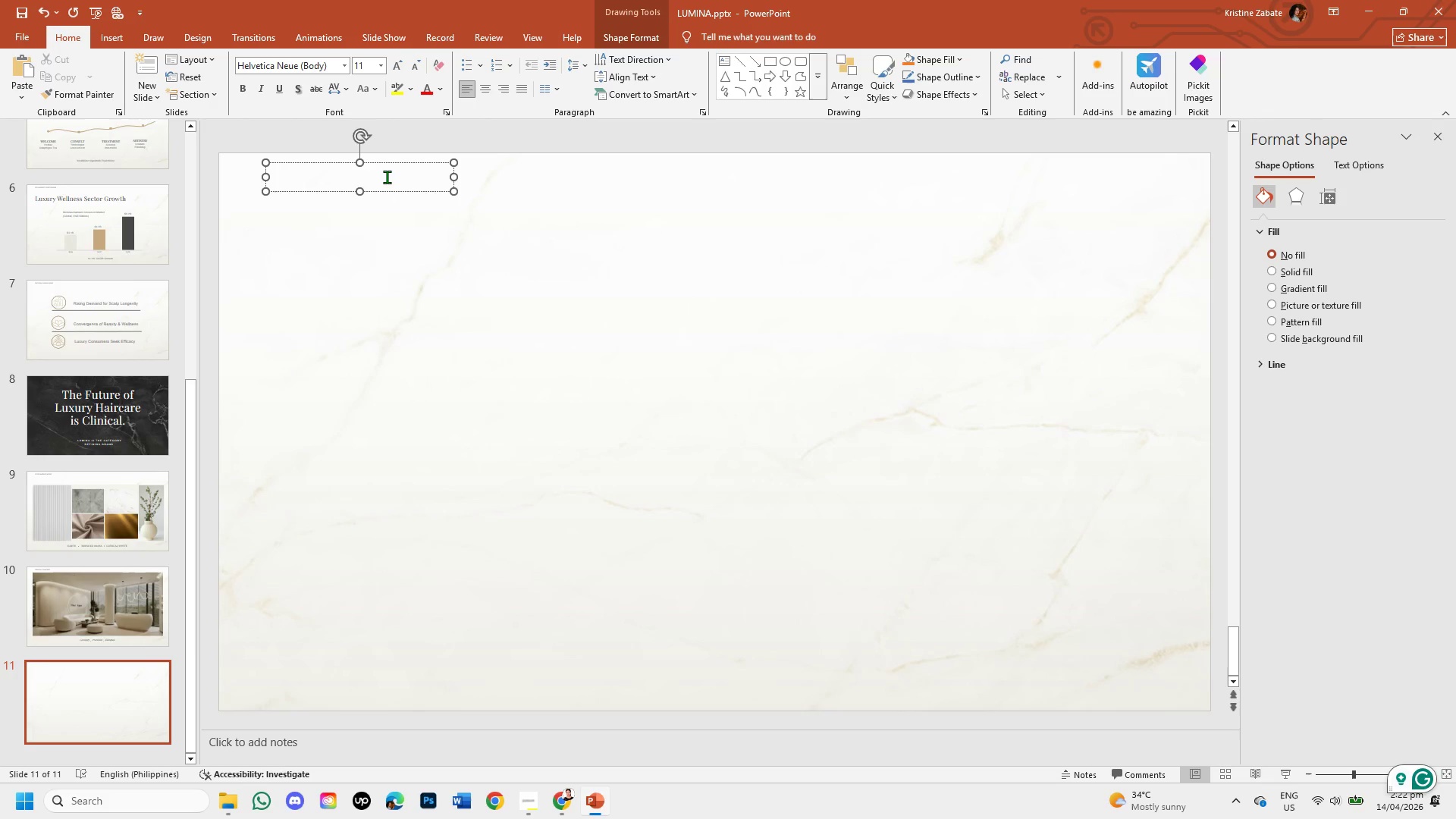 
type(pr)
key(Backspace)
key(Backspace)
type(PROPOSED FLAGSHIP LAYOUT)
 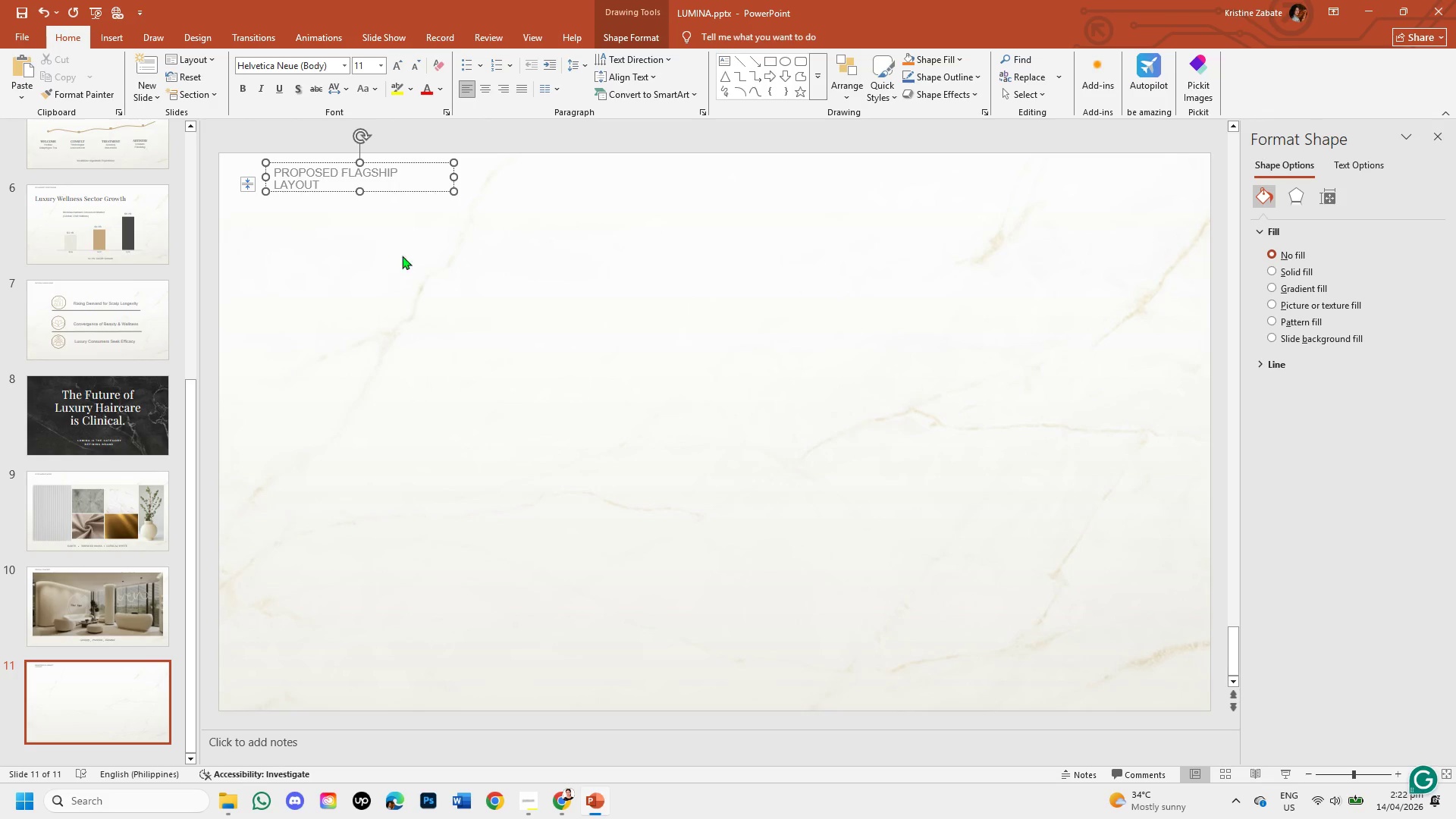 
left_click_drag(start_coordinate=[457, 174], to_coordinate=[488, 174])
 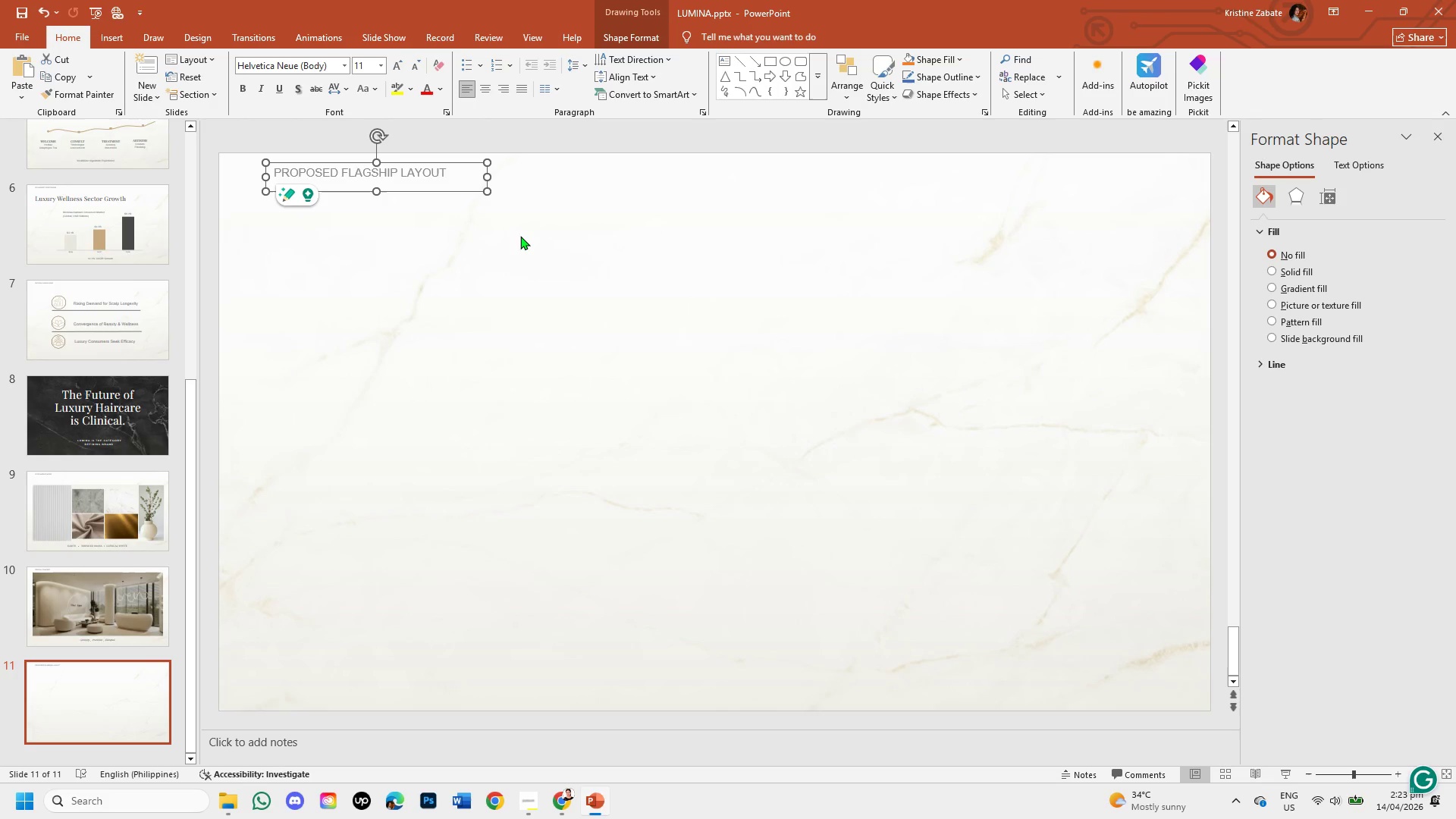 
wait(11.81)
 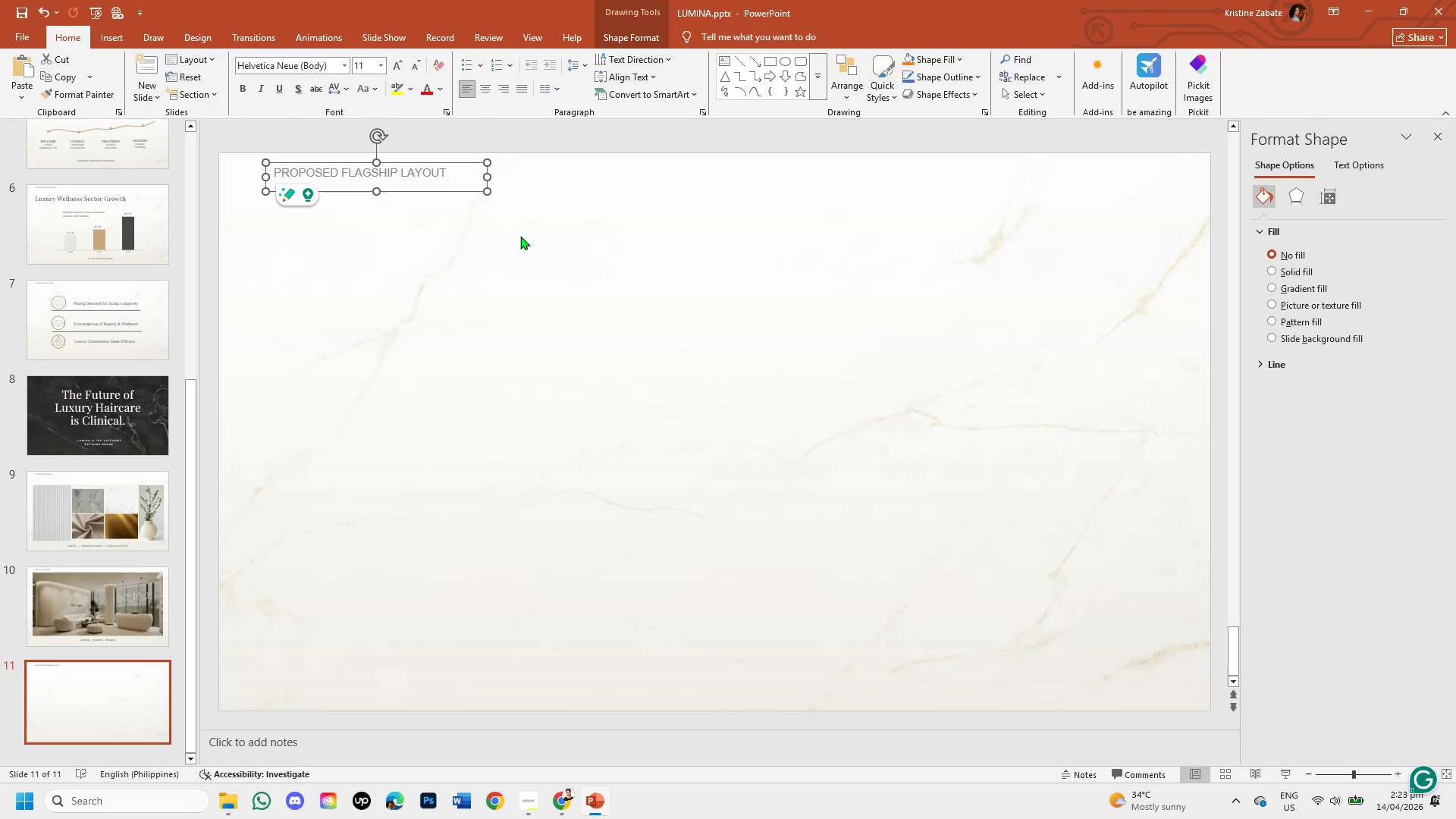 
left_click([516, 234])
 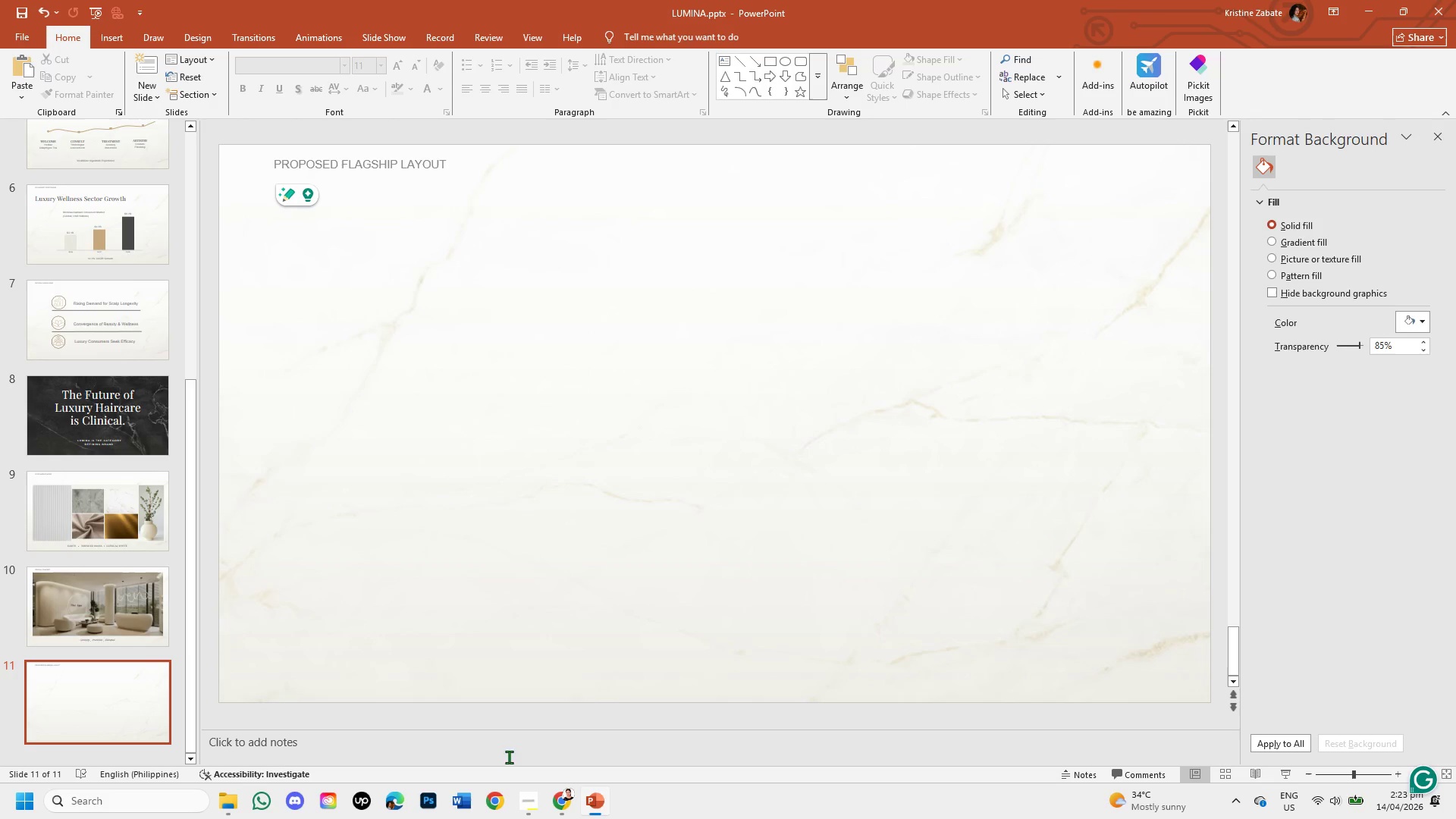 
left_click([553, 806])
 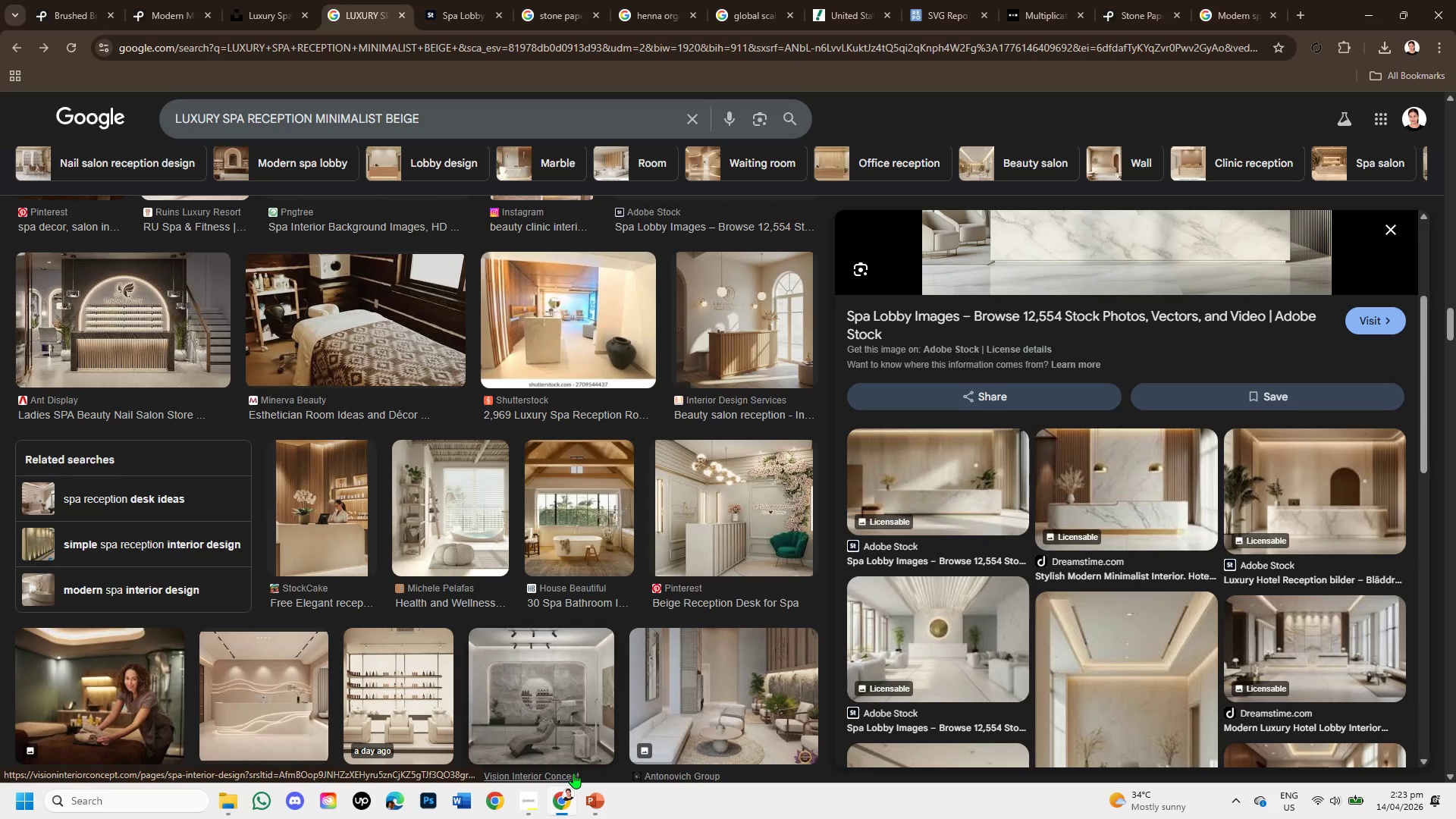 
wait(8.73)
 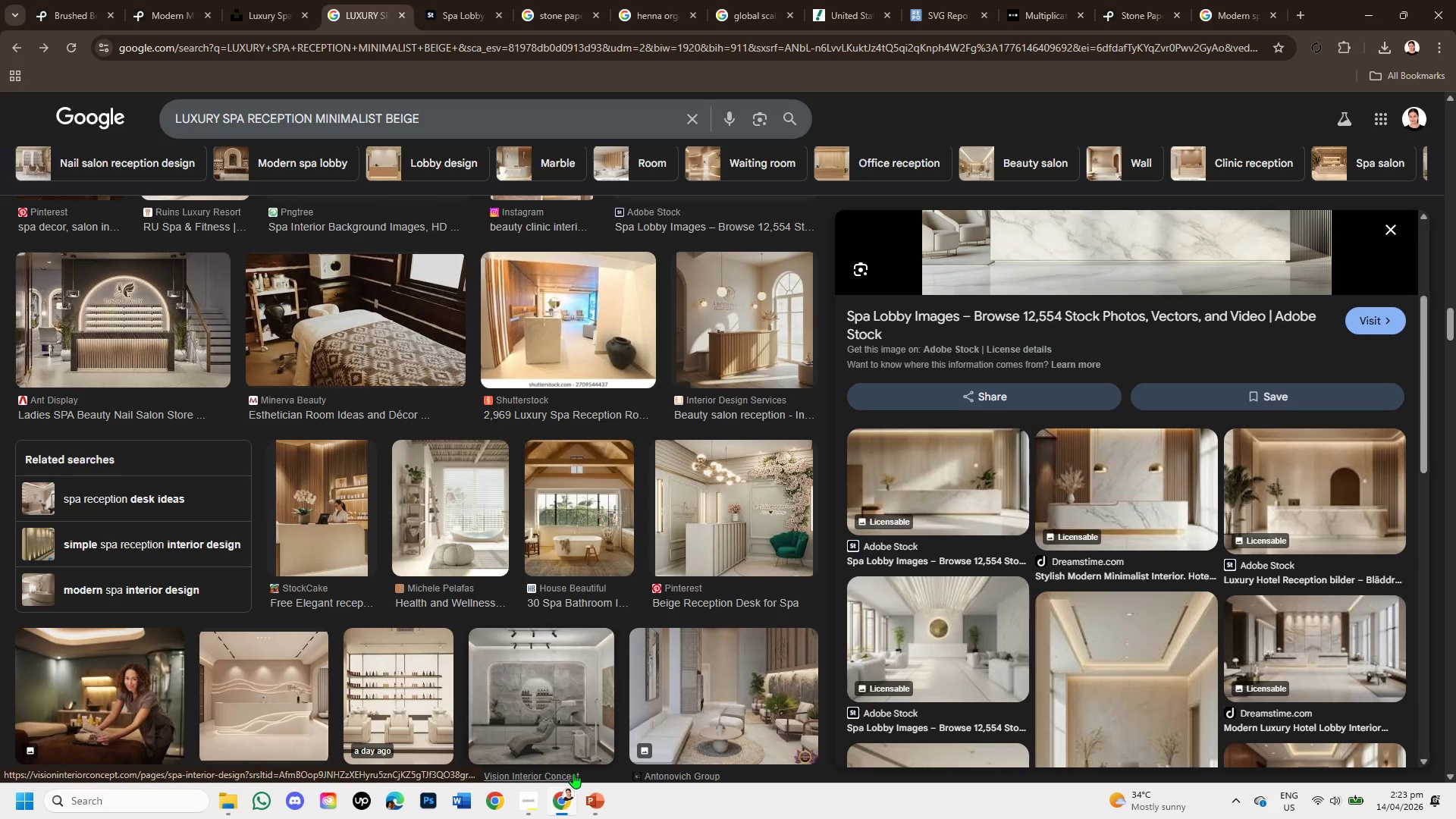 
mouse_move([674, 133])
 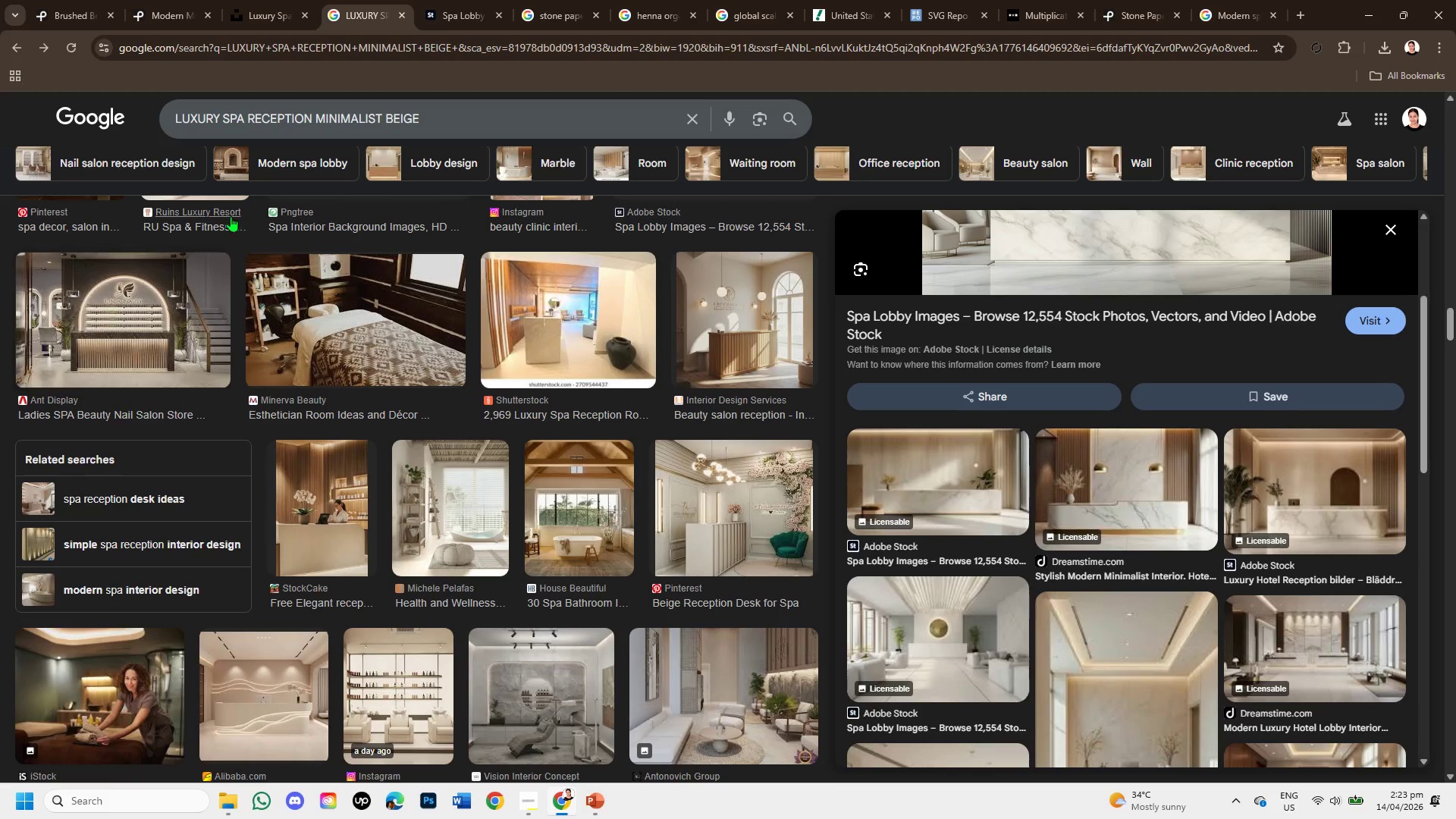 
scroll: coordinate [347, 291], scroll_direction: up, amount: 29.0
 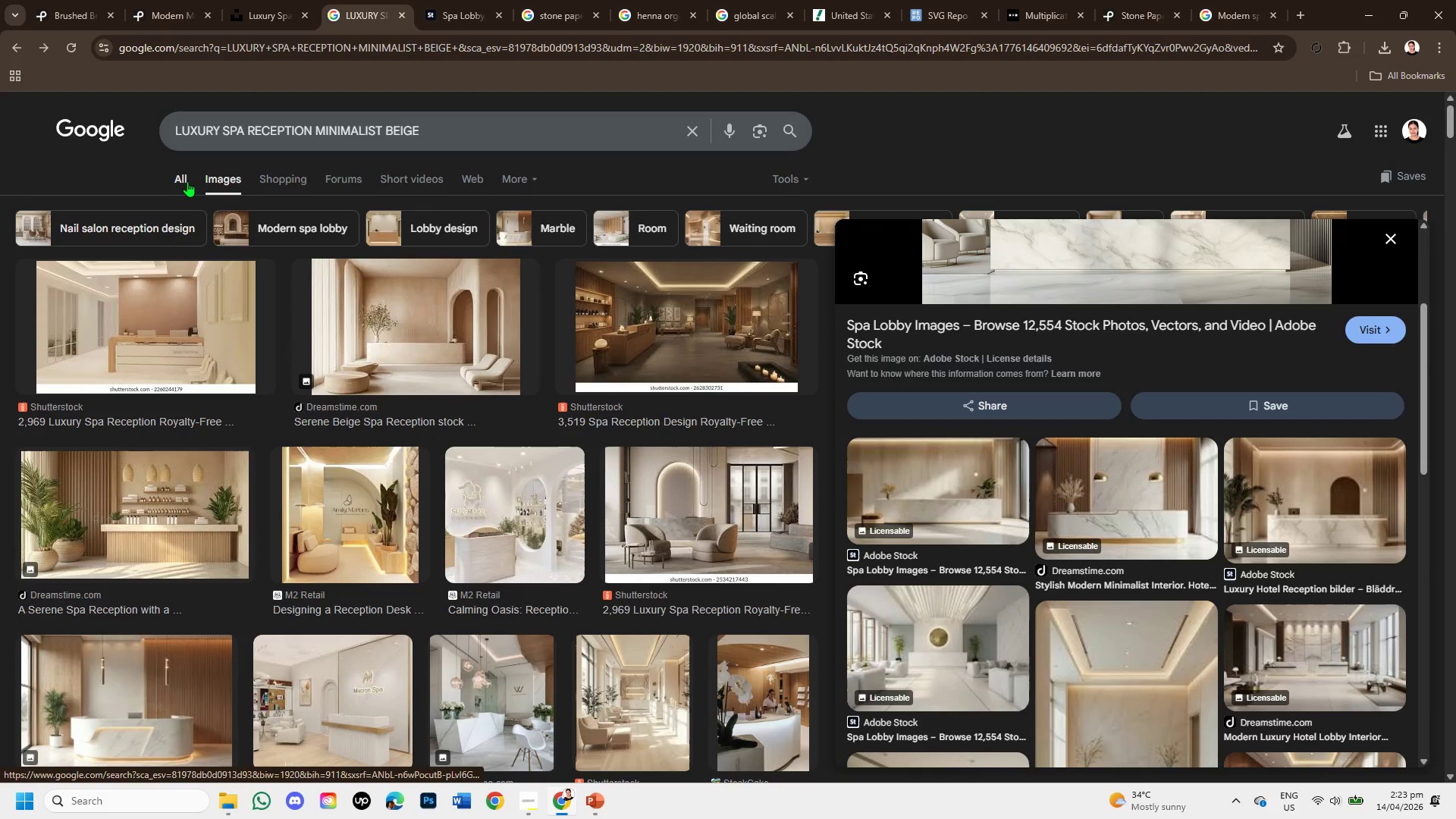 
left_click([187, 181])
 